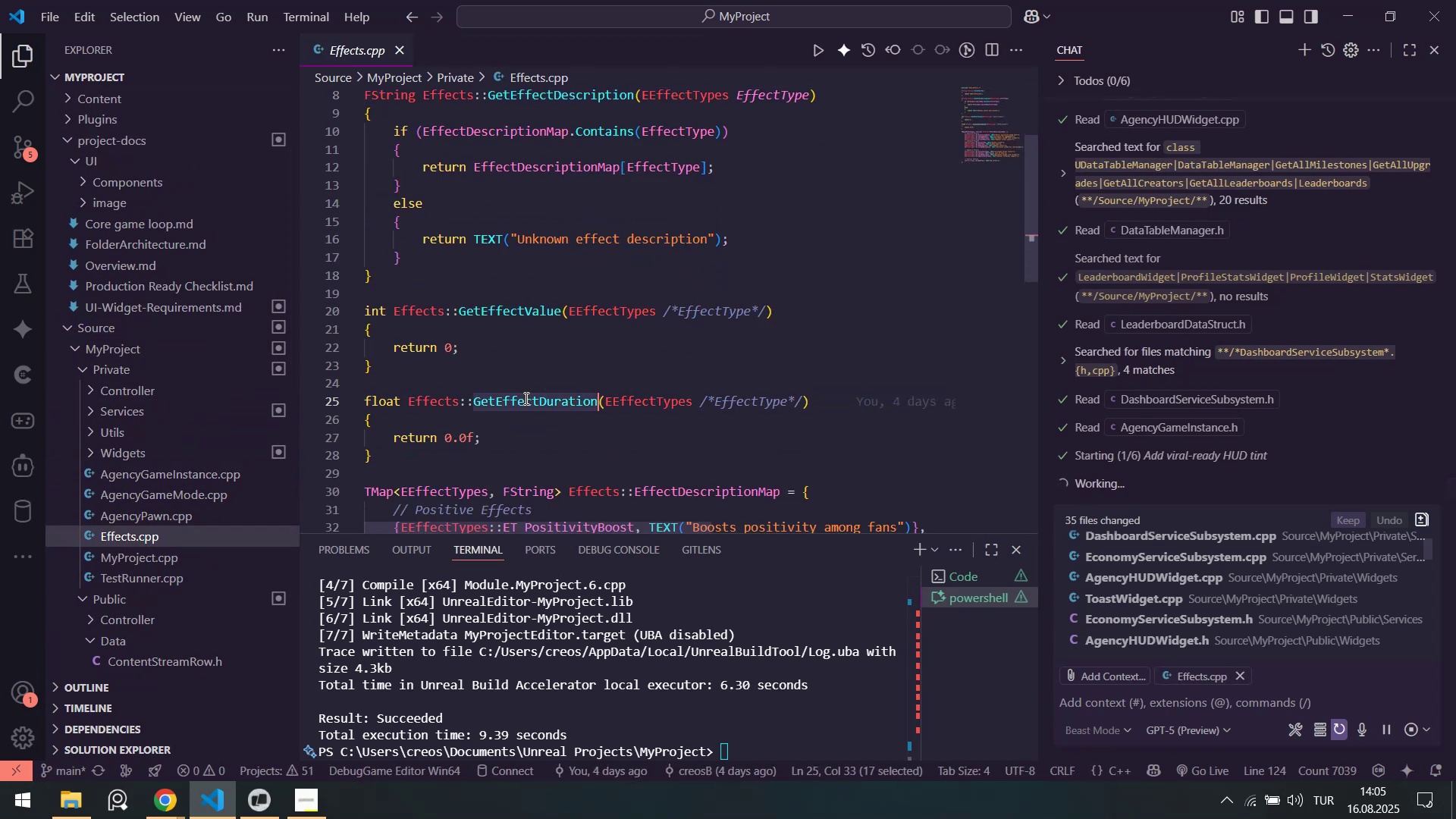 
key(Control+Shift+ShiftLeft)
 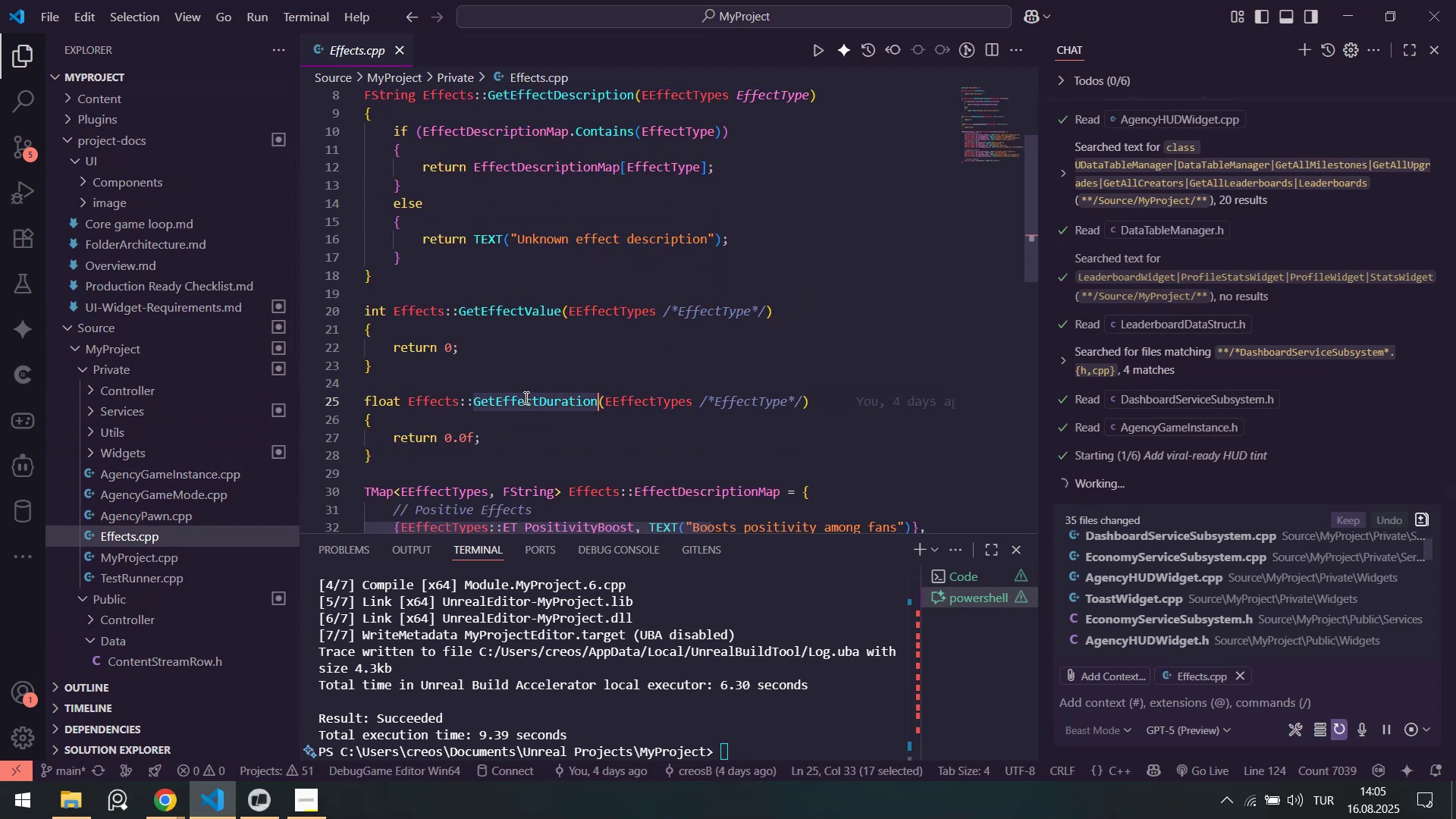 
key(Control+Shift+F)
 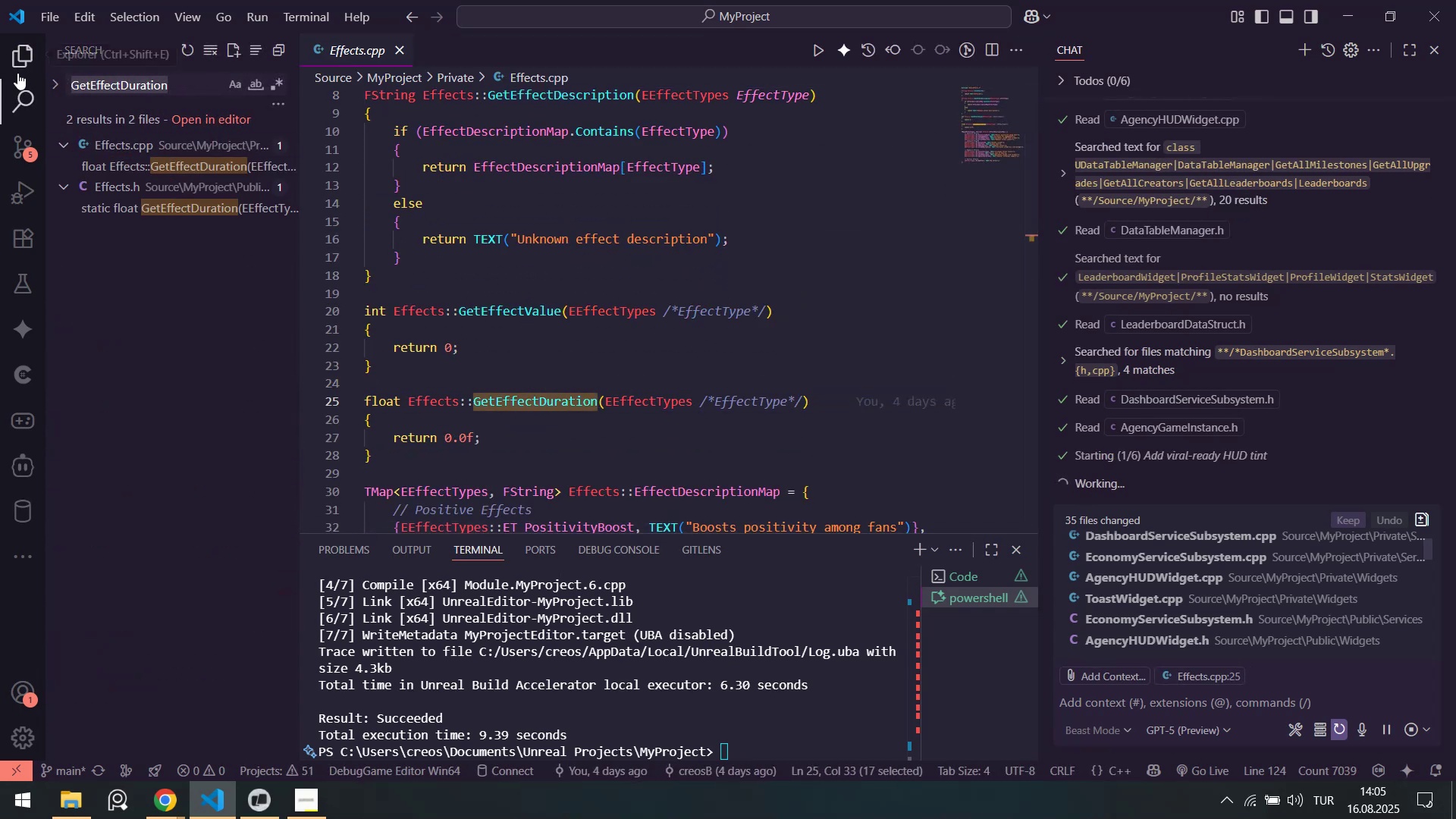 
left_click([23, 60])
 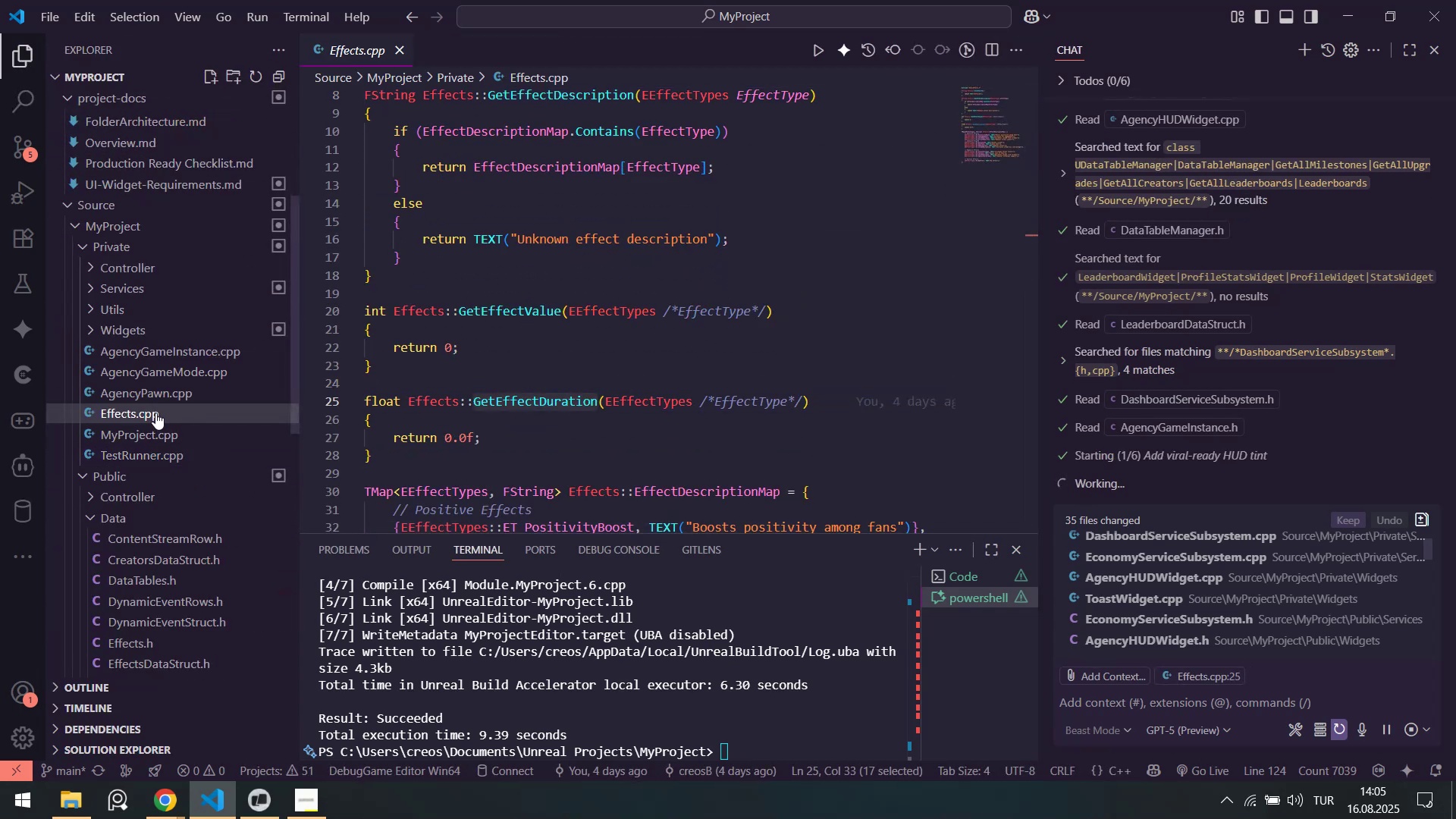 
key(Delete)
 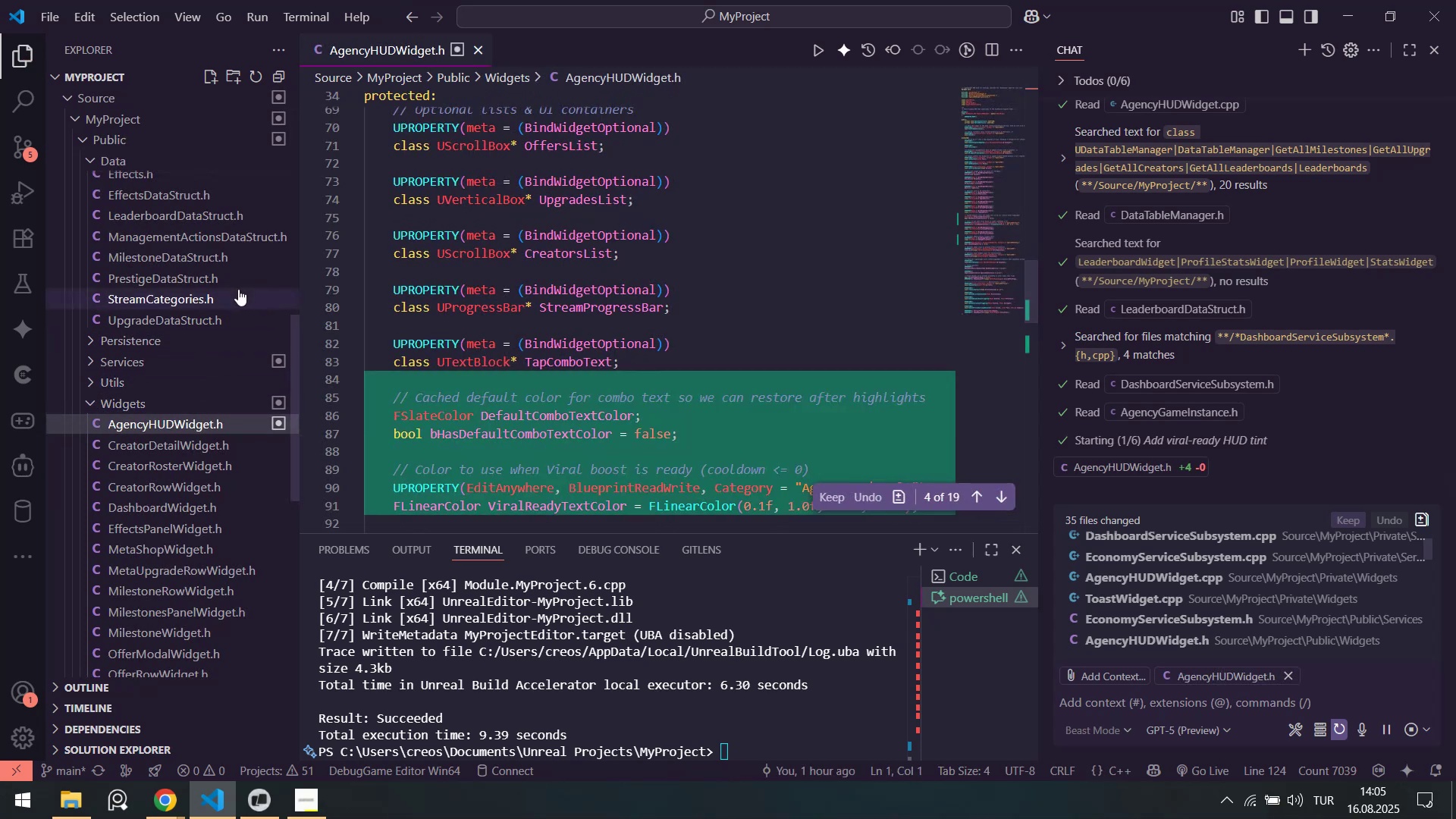 
scroll: coordinate [166, 480], scroll_direction: down, amount: 12.0
 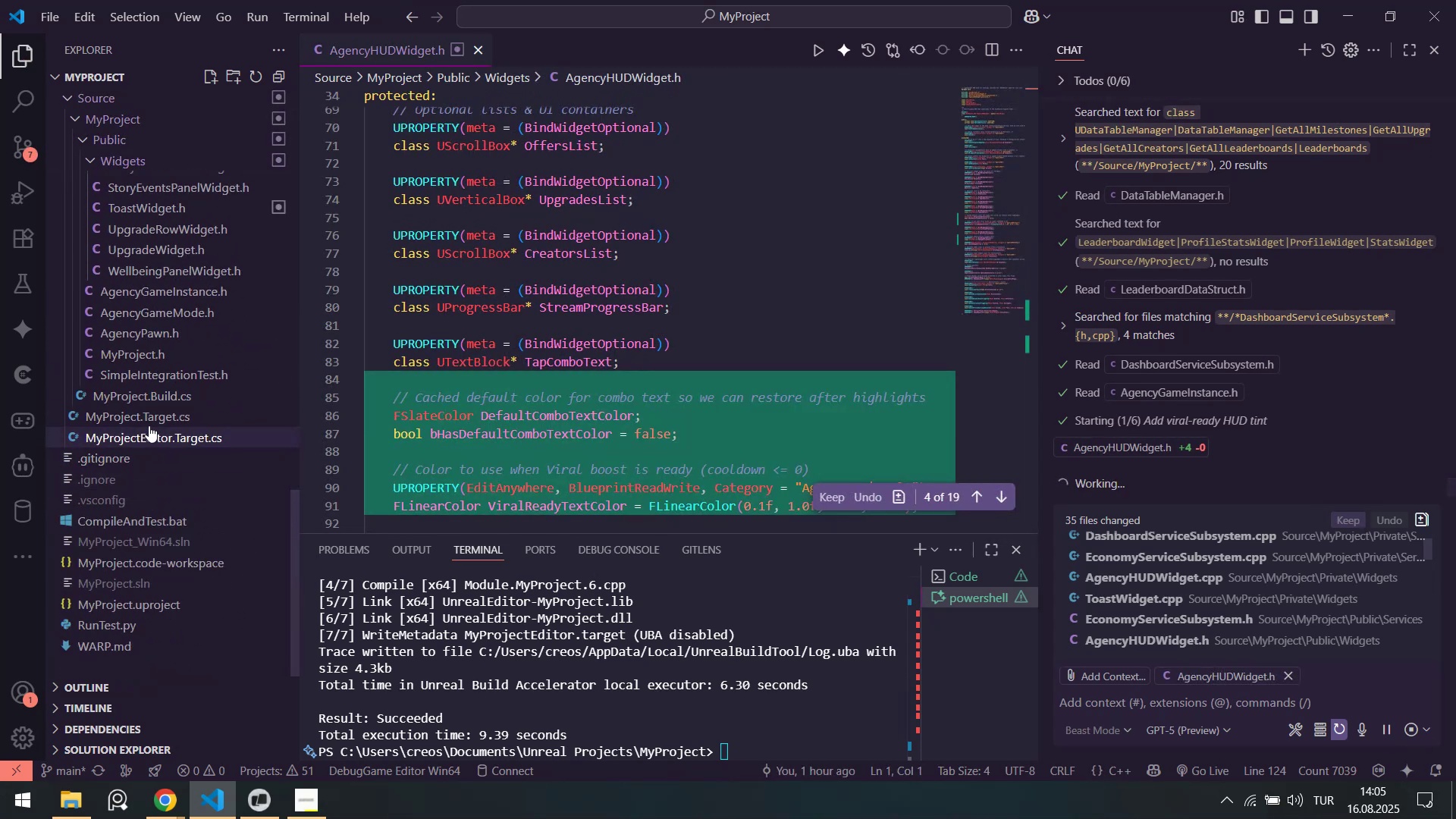 
scroll: coordinate [162, 398], scroll_direction: up, amount: 8.0
 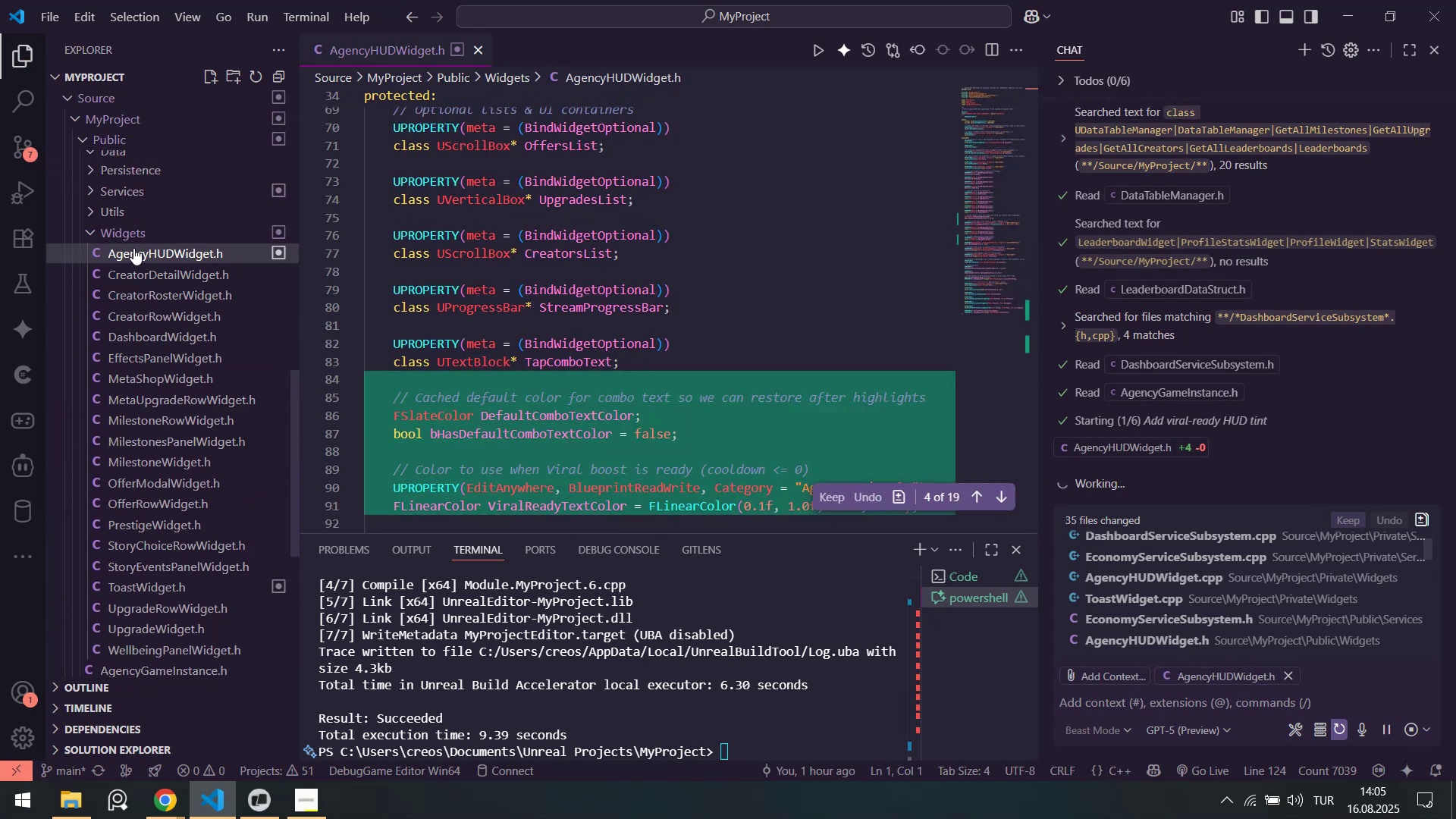 
left_click([136, 237])
 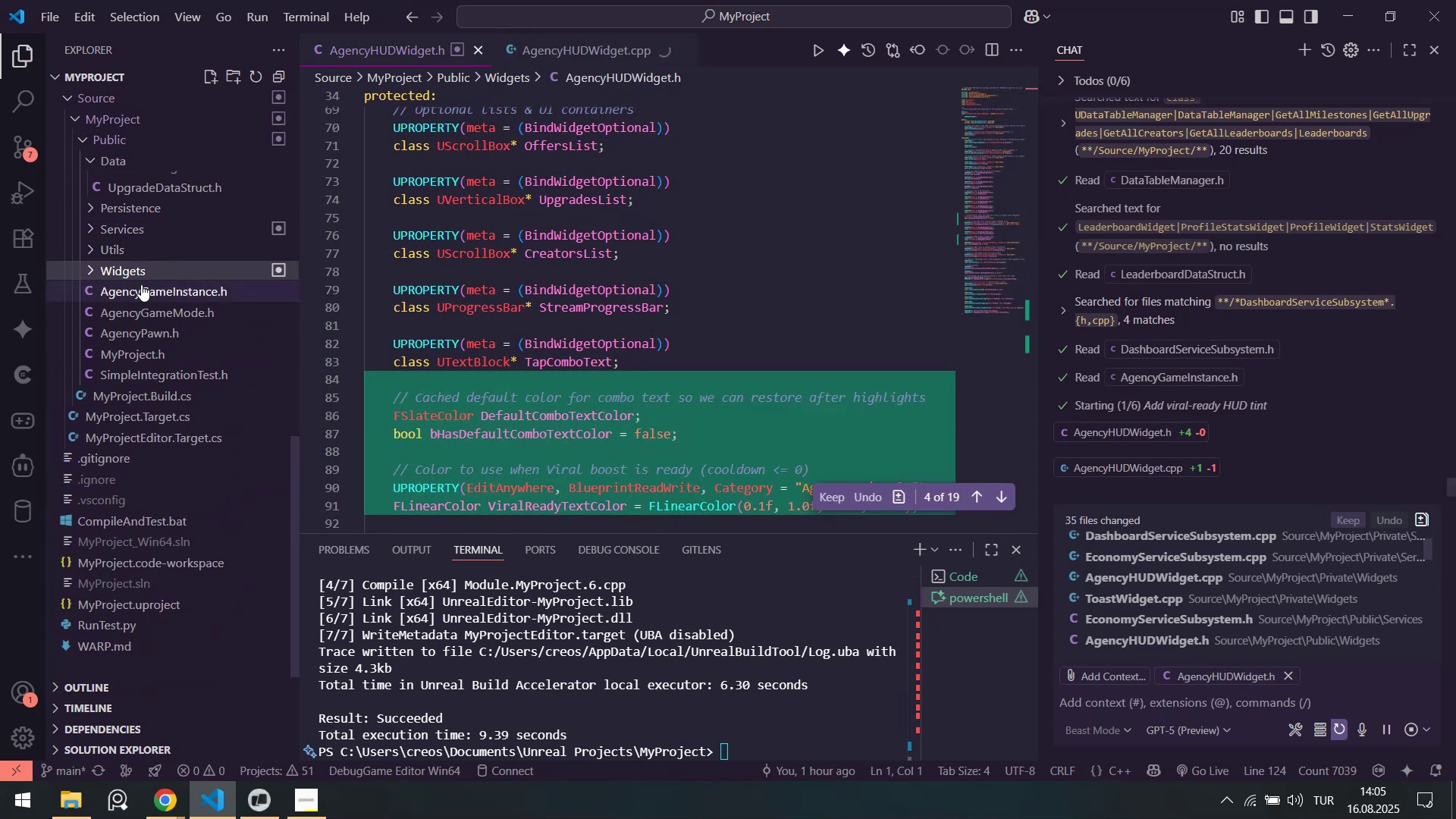 
scroll: coordinate [151, 372], scroll_direction: up, amount: 6.0
 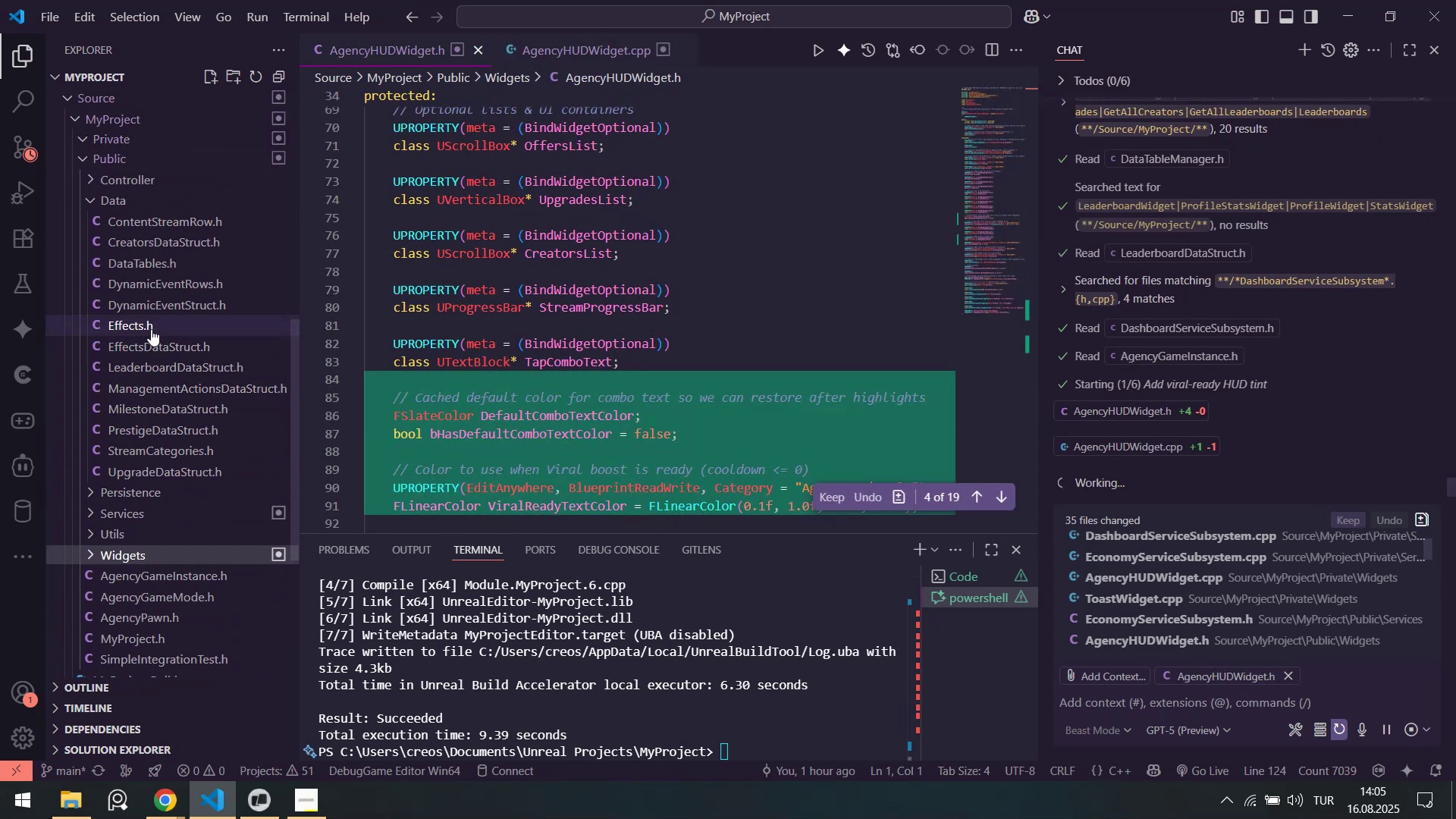 
left_click([151, 325])
 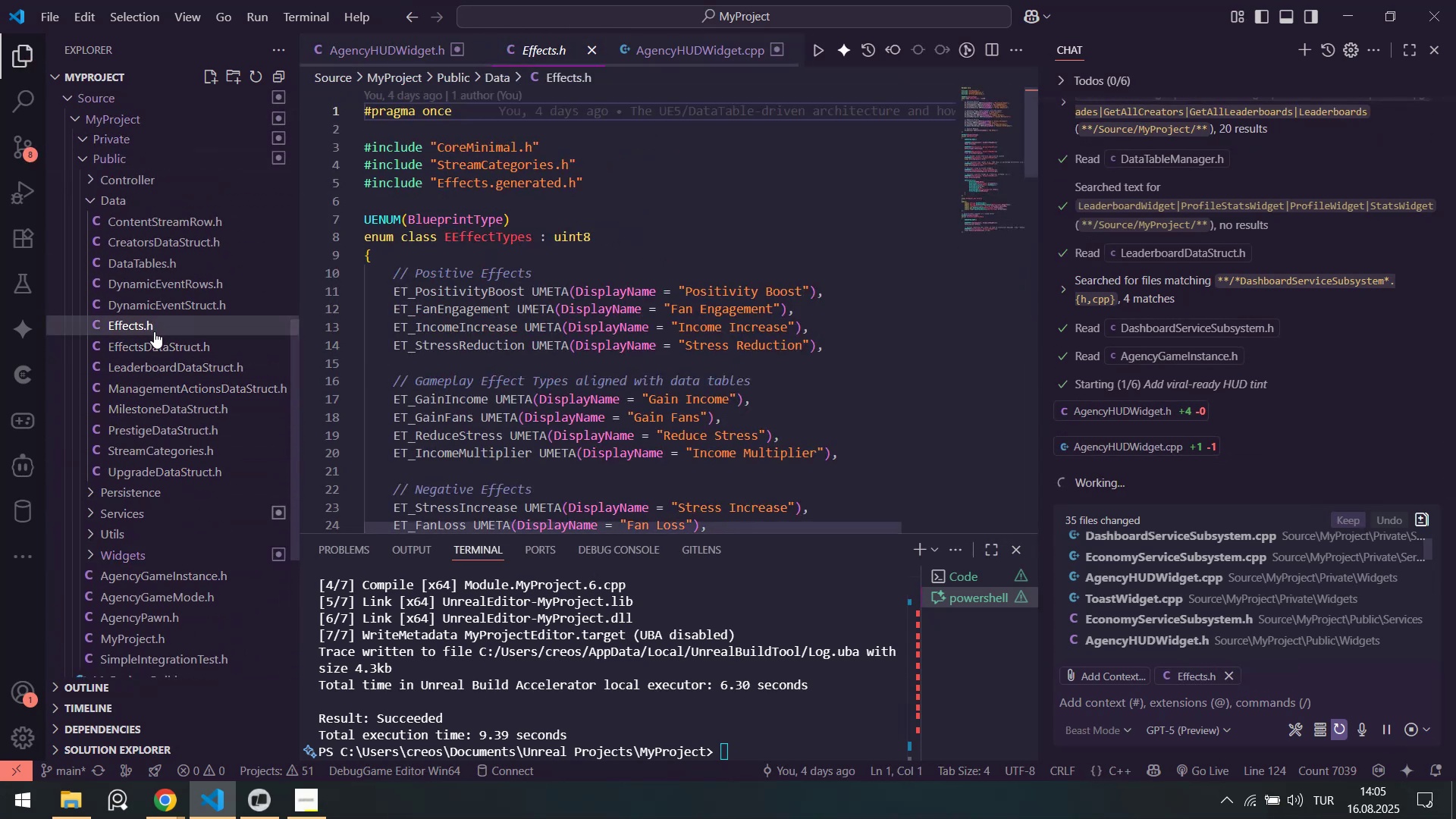 
key(Delete)
 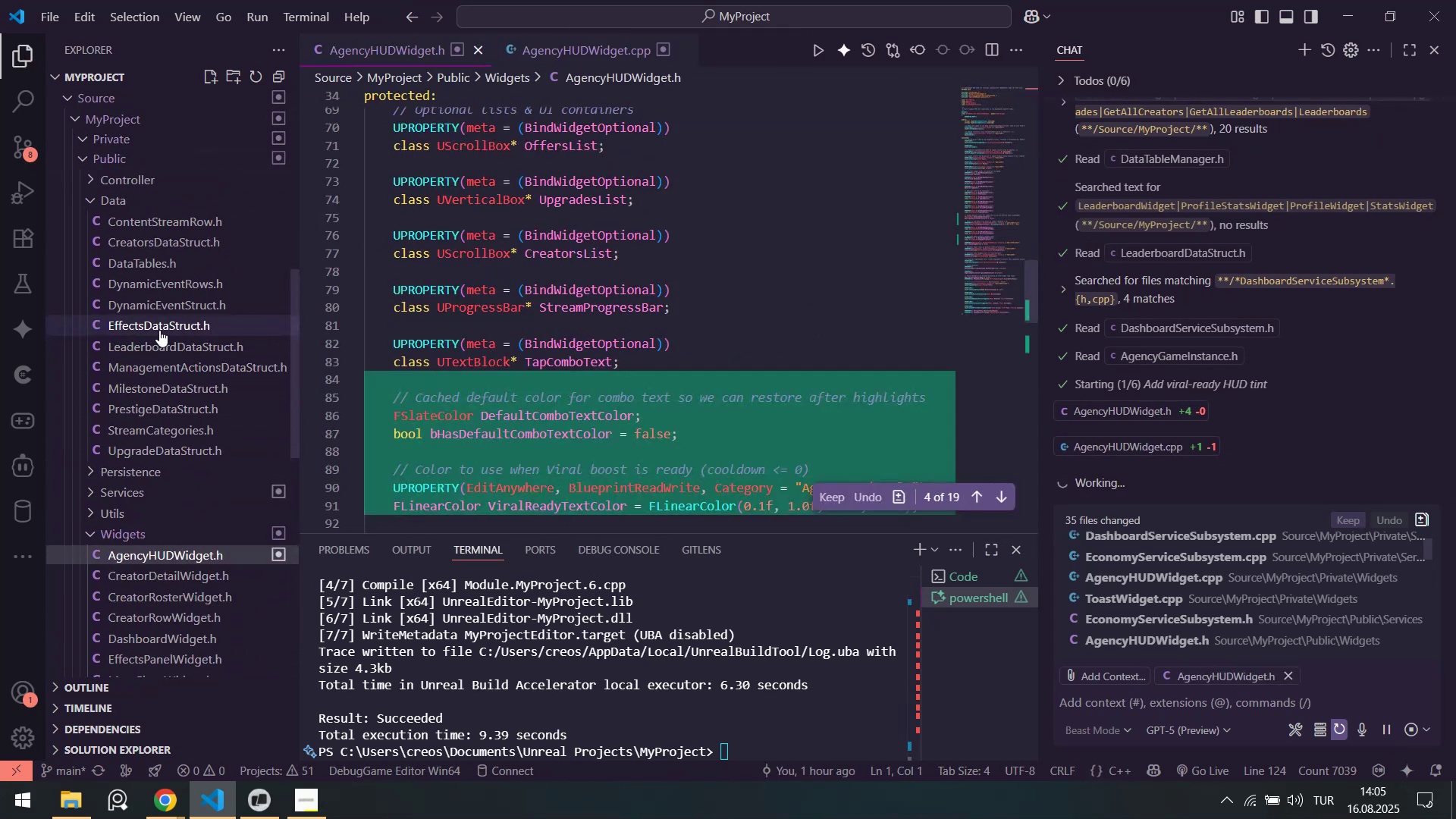 
left_click([160, 329])
 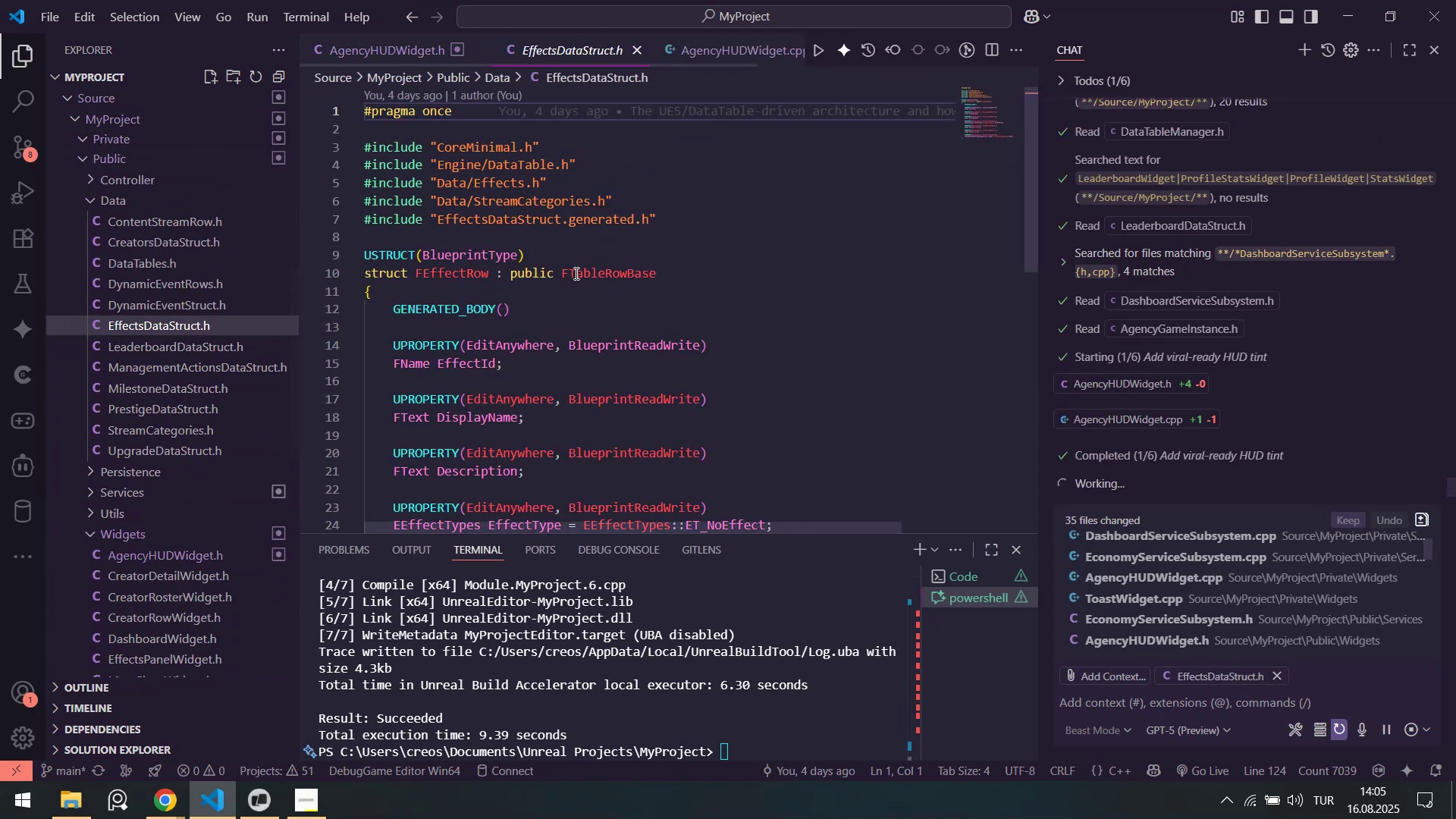 
double_click([575, 272])
 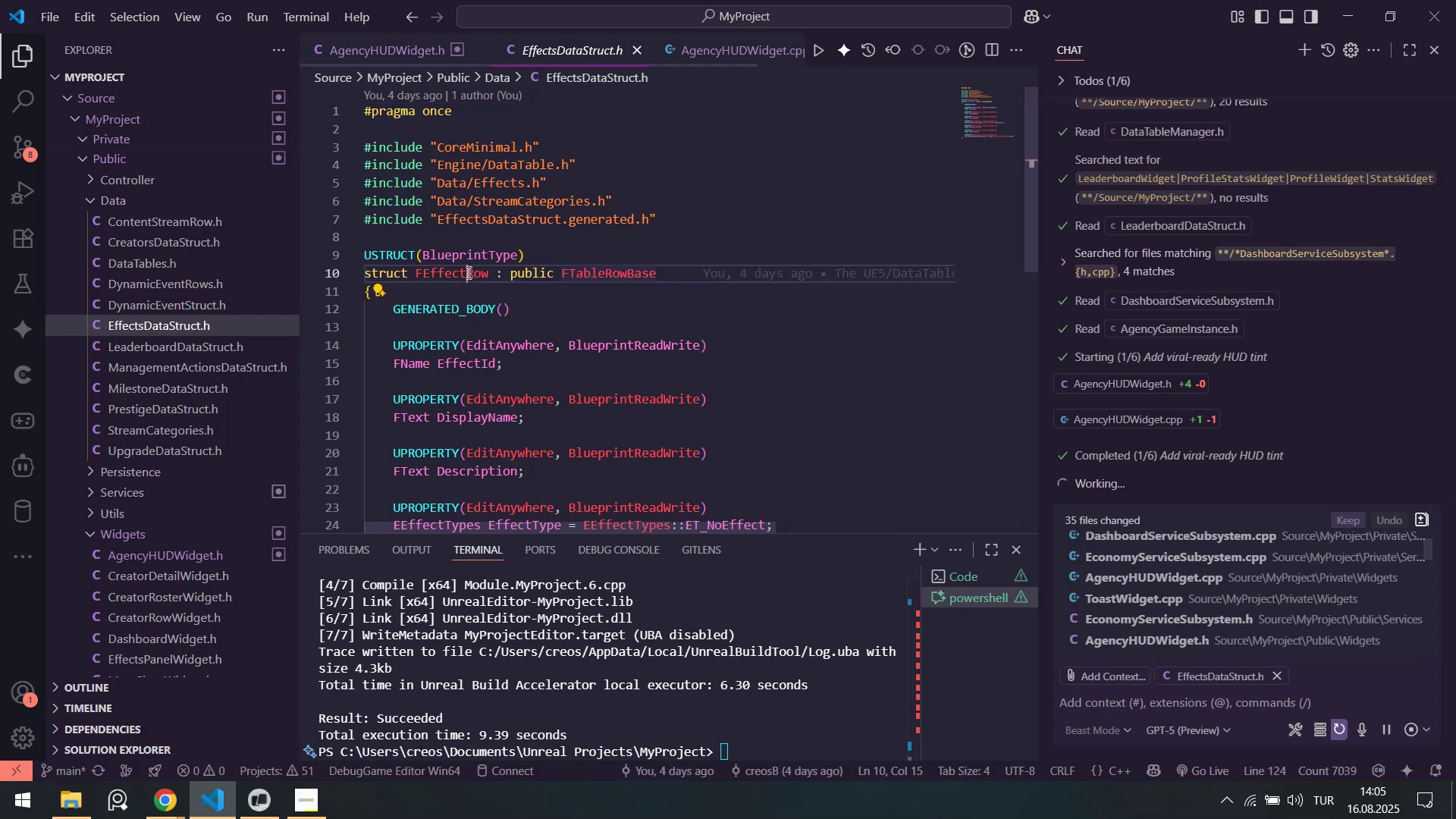 
double_click([467, 272])
 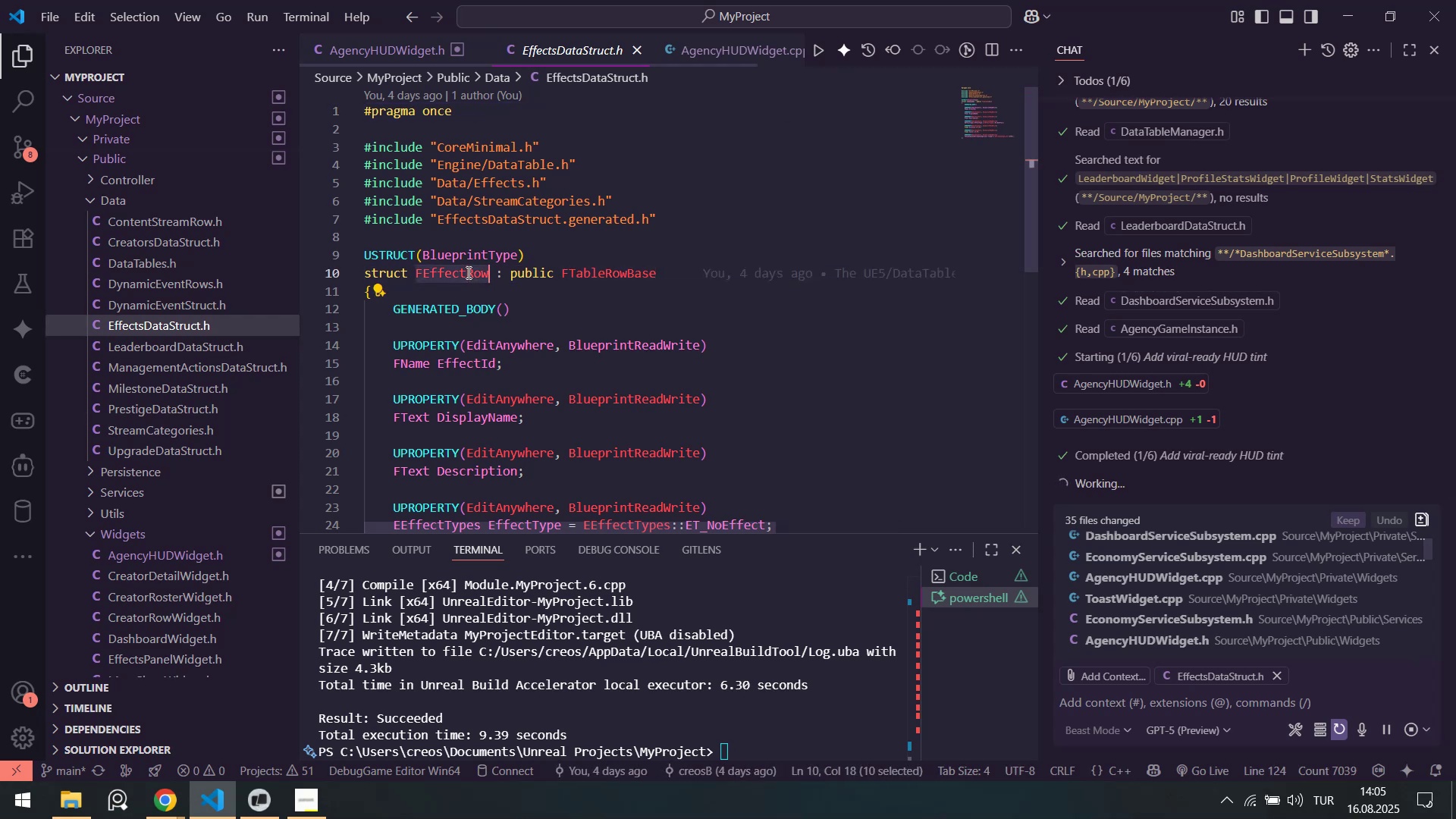 
key(Control+Shift+ShiftLeft)
 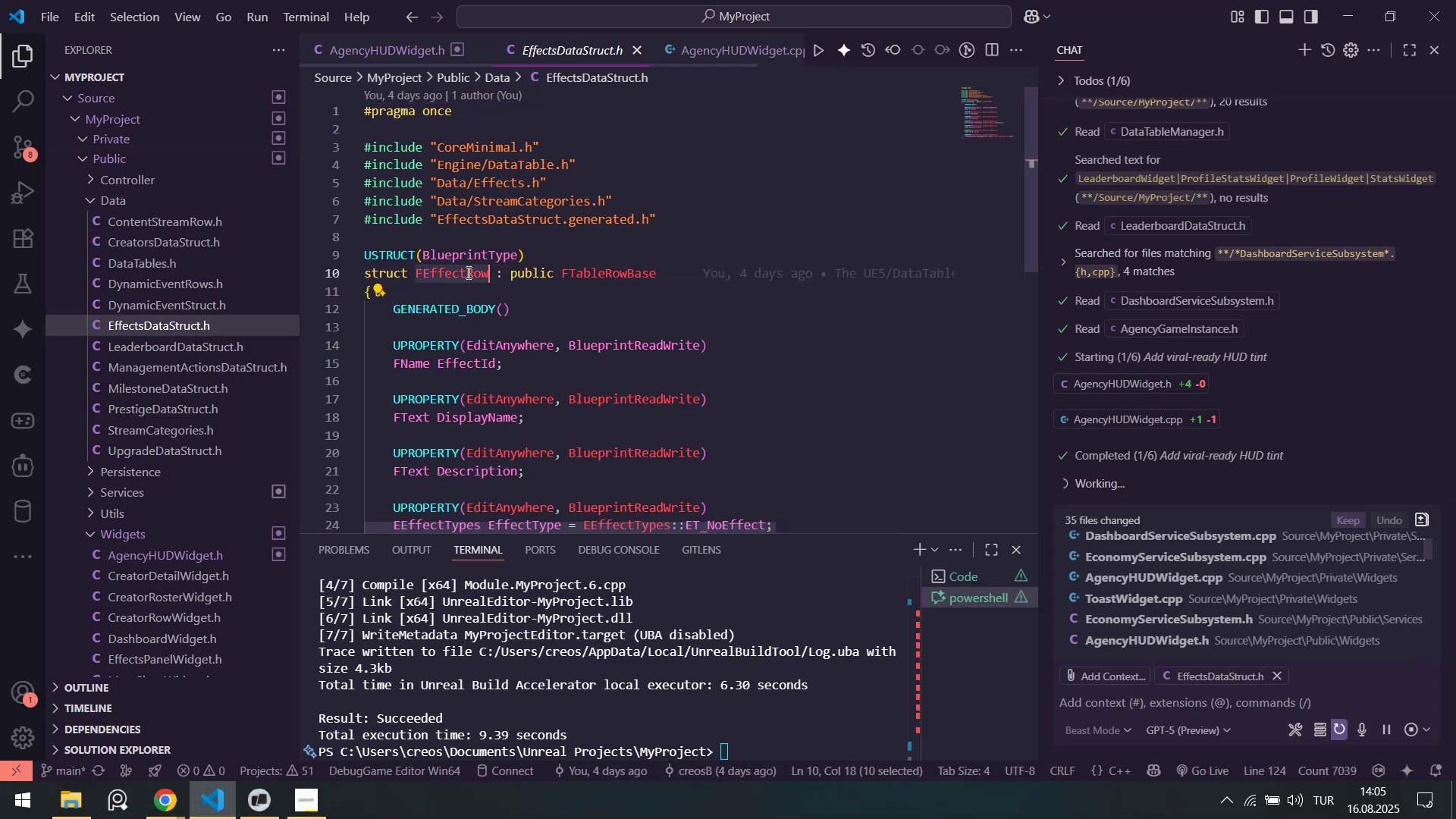 
key(Control+Shift+F)
 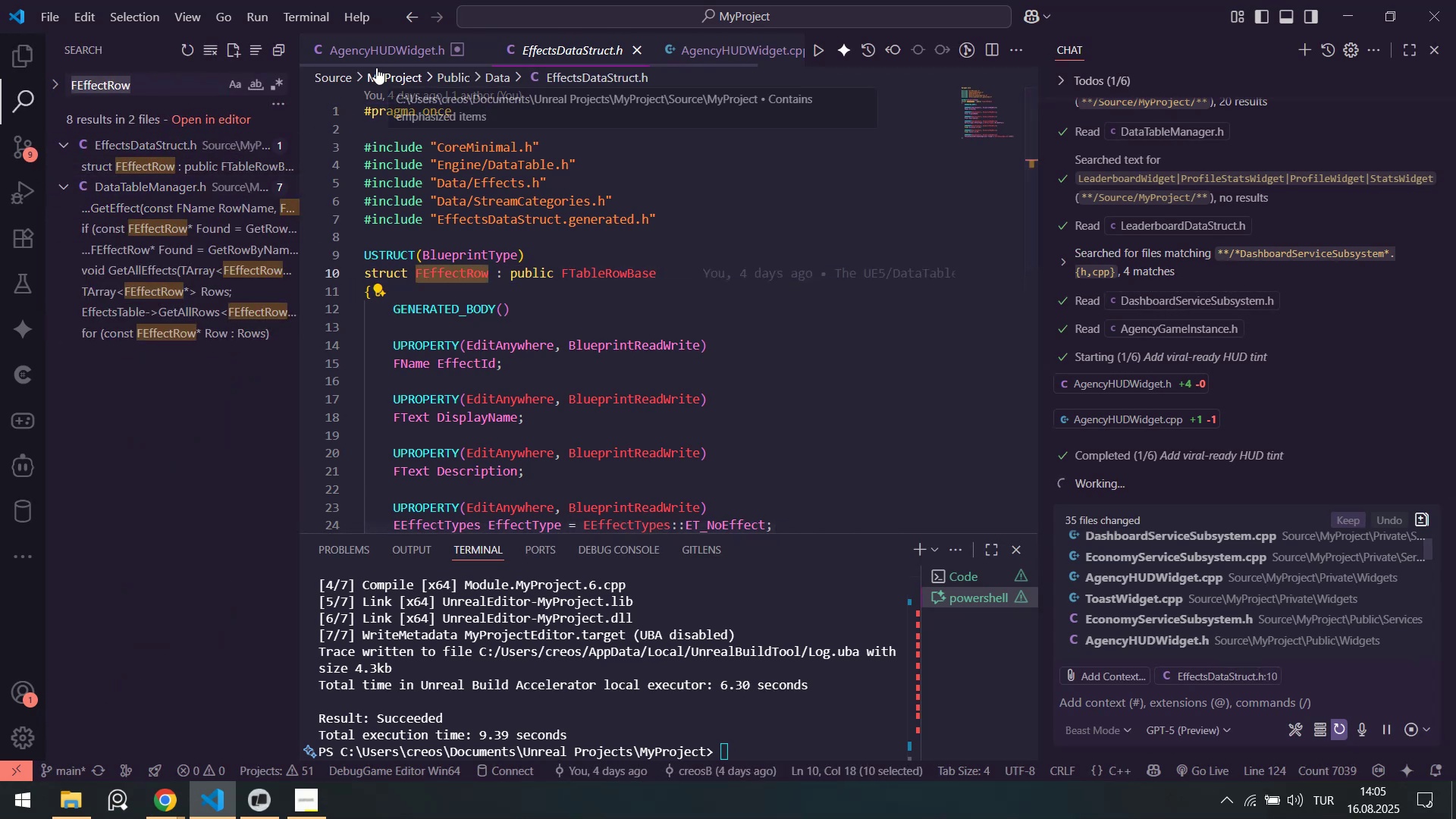 
left_click([20, 55])
 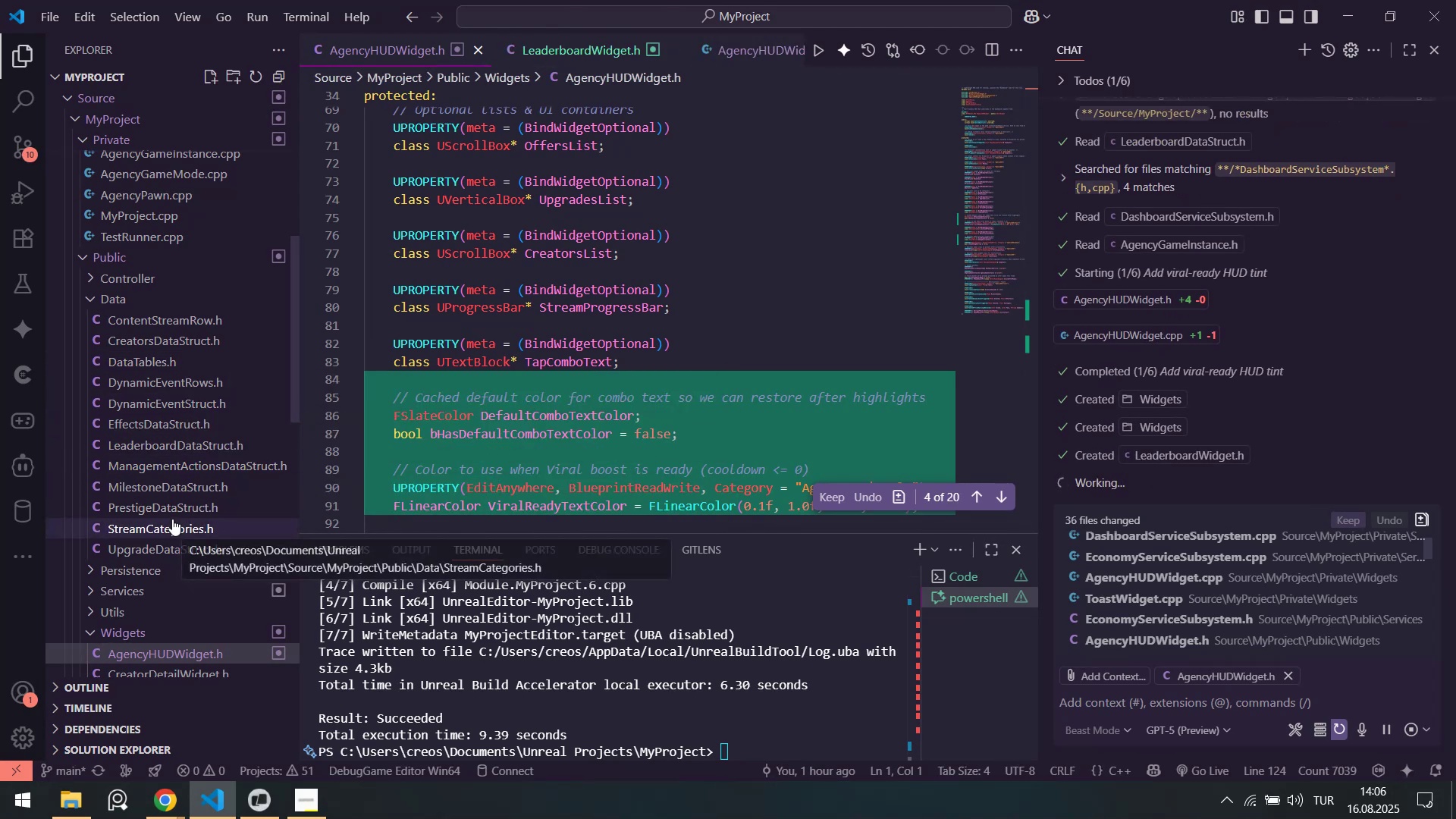 
wait(18.49)
 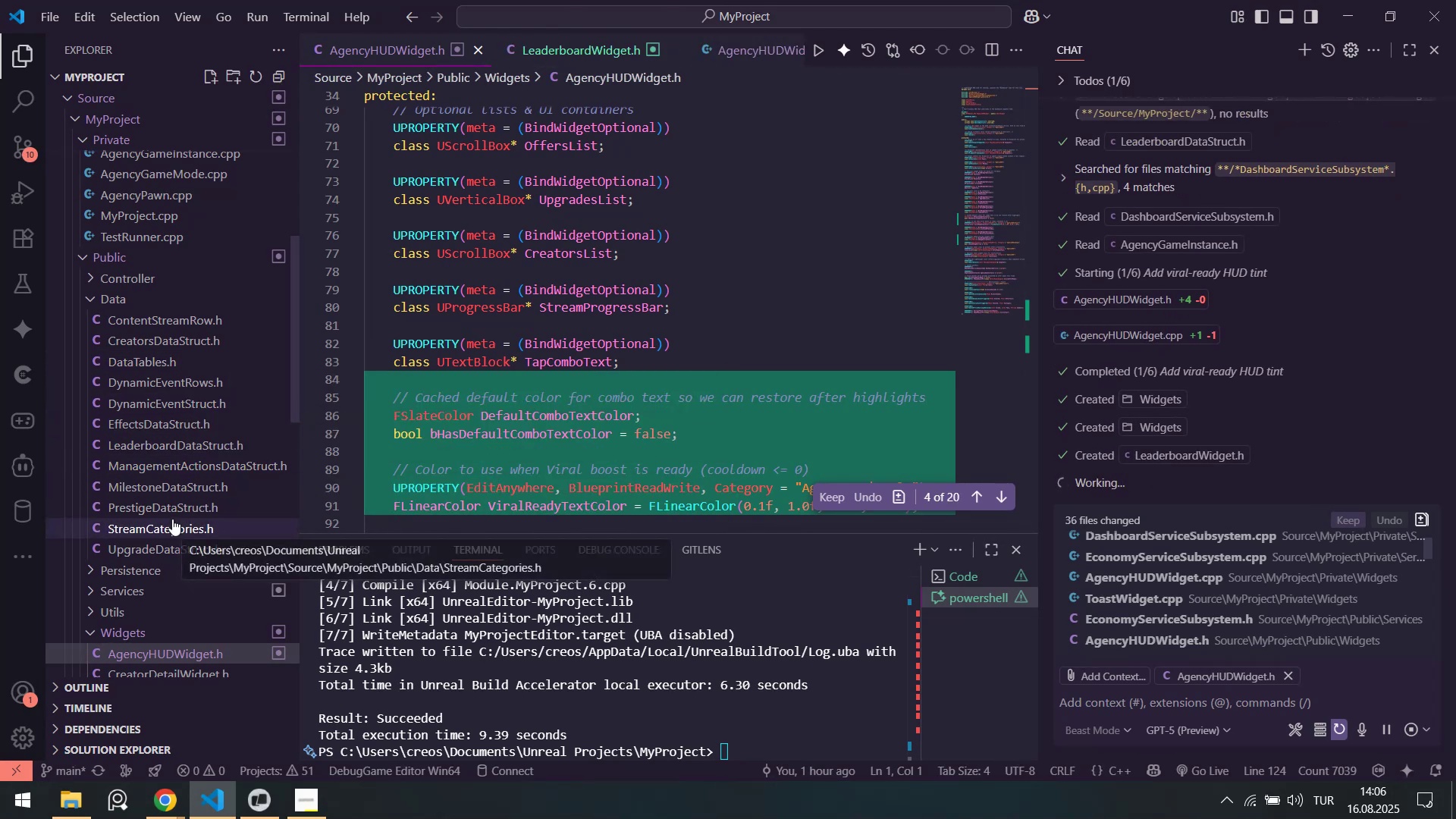 
left_click([183, 427])
 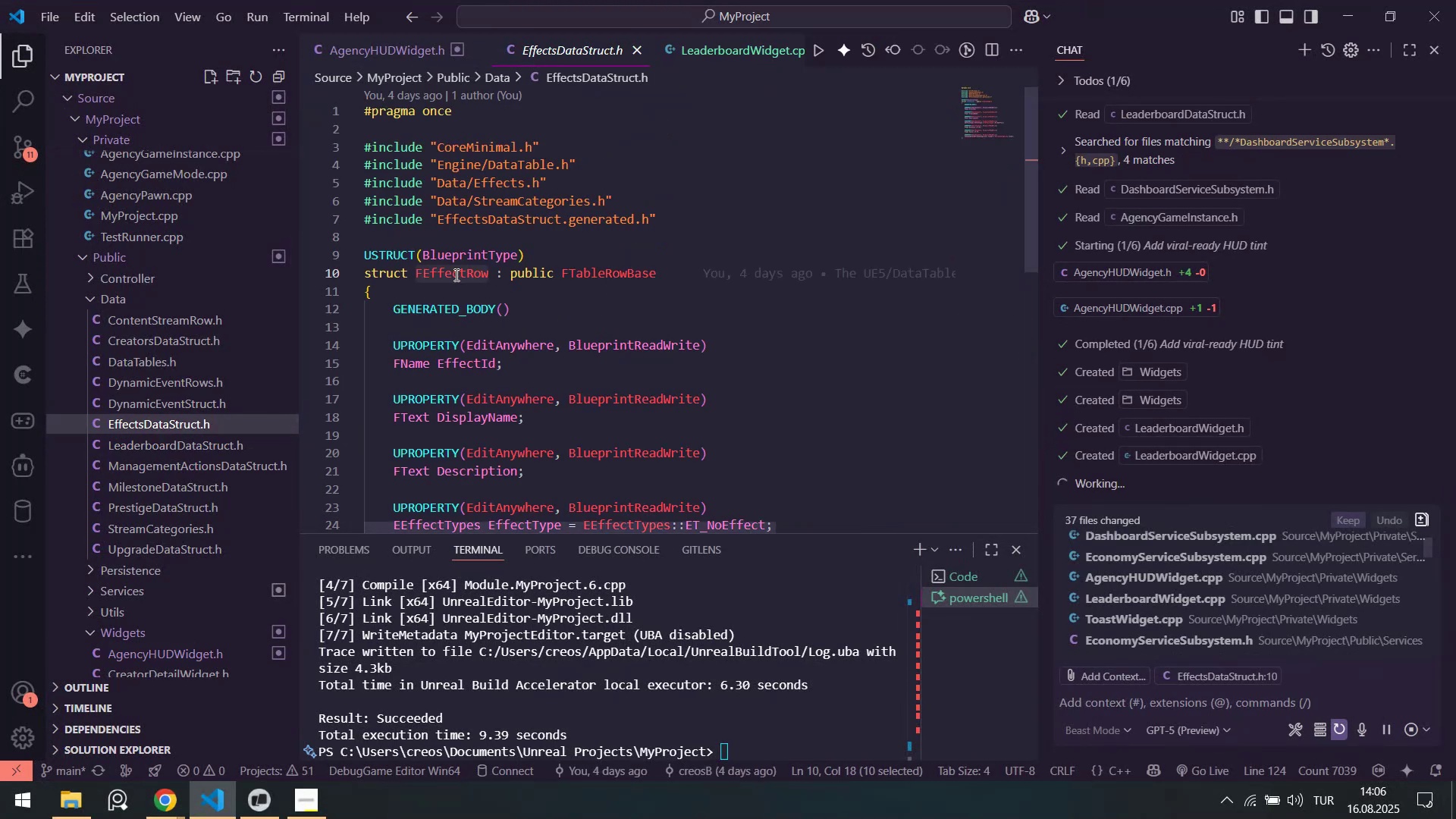 
scroll: coordinate [479, 337], scroll_direction: down, amount: 3.0
 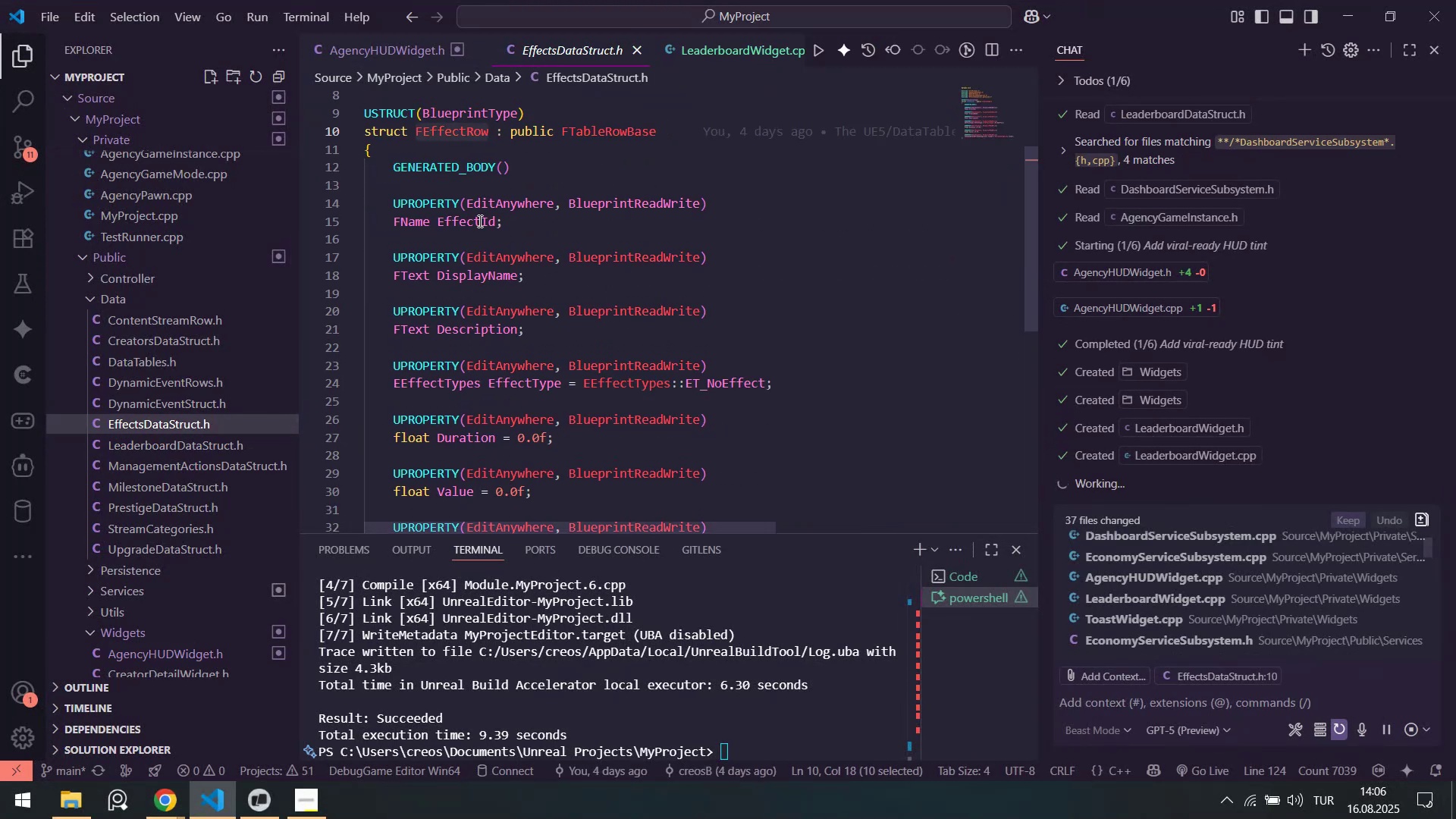 
double_click([479, 221])
 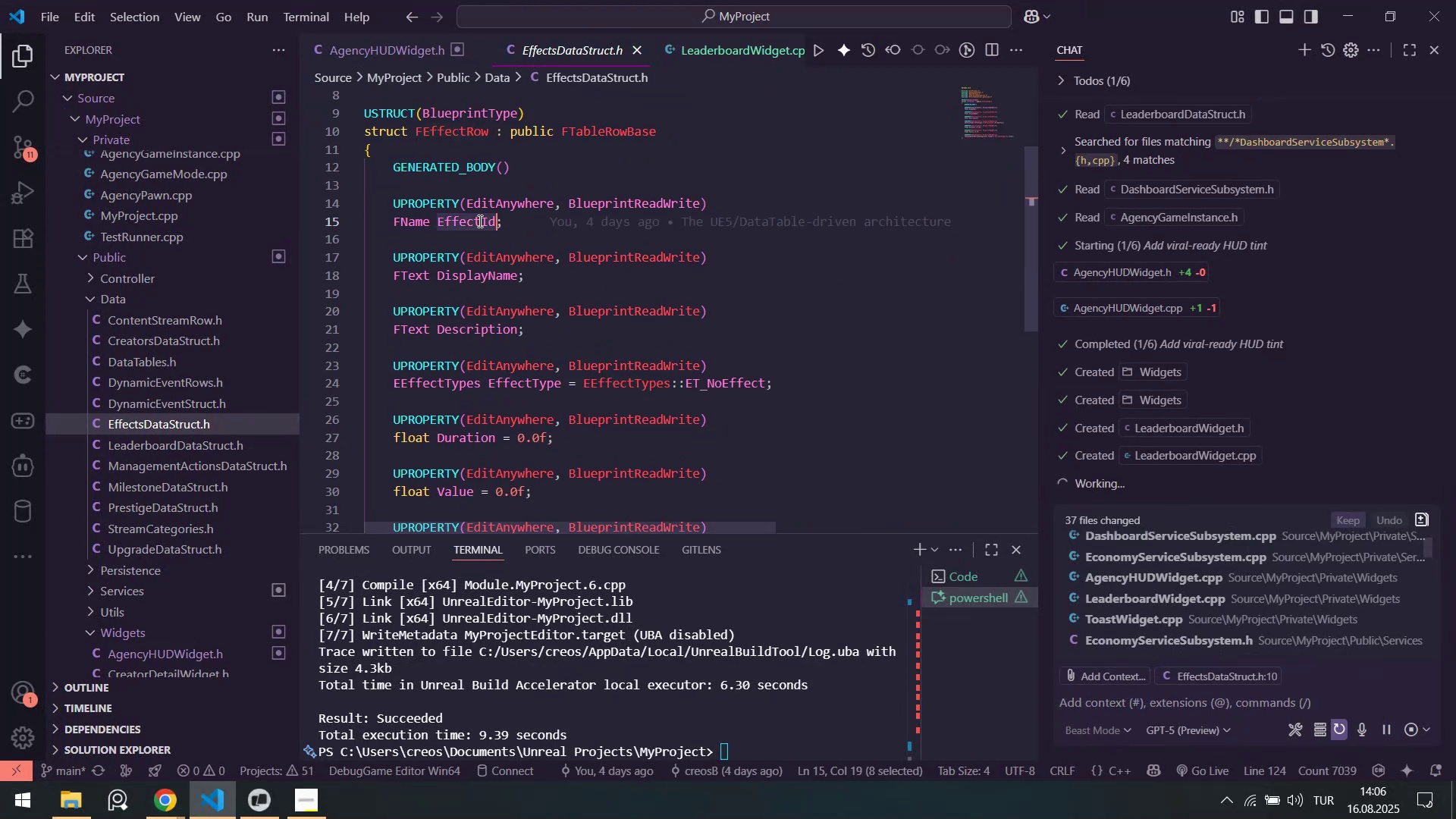 
key(Control+Shift+F)
 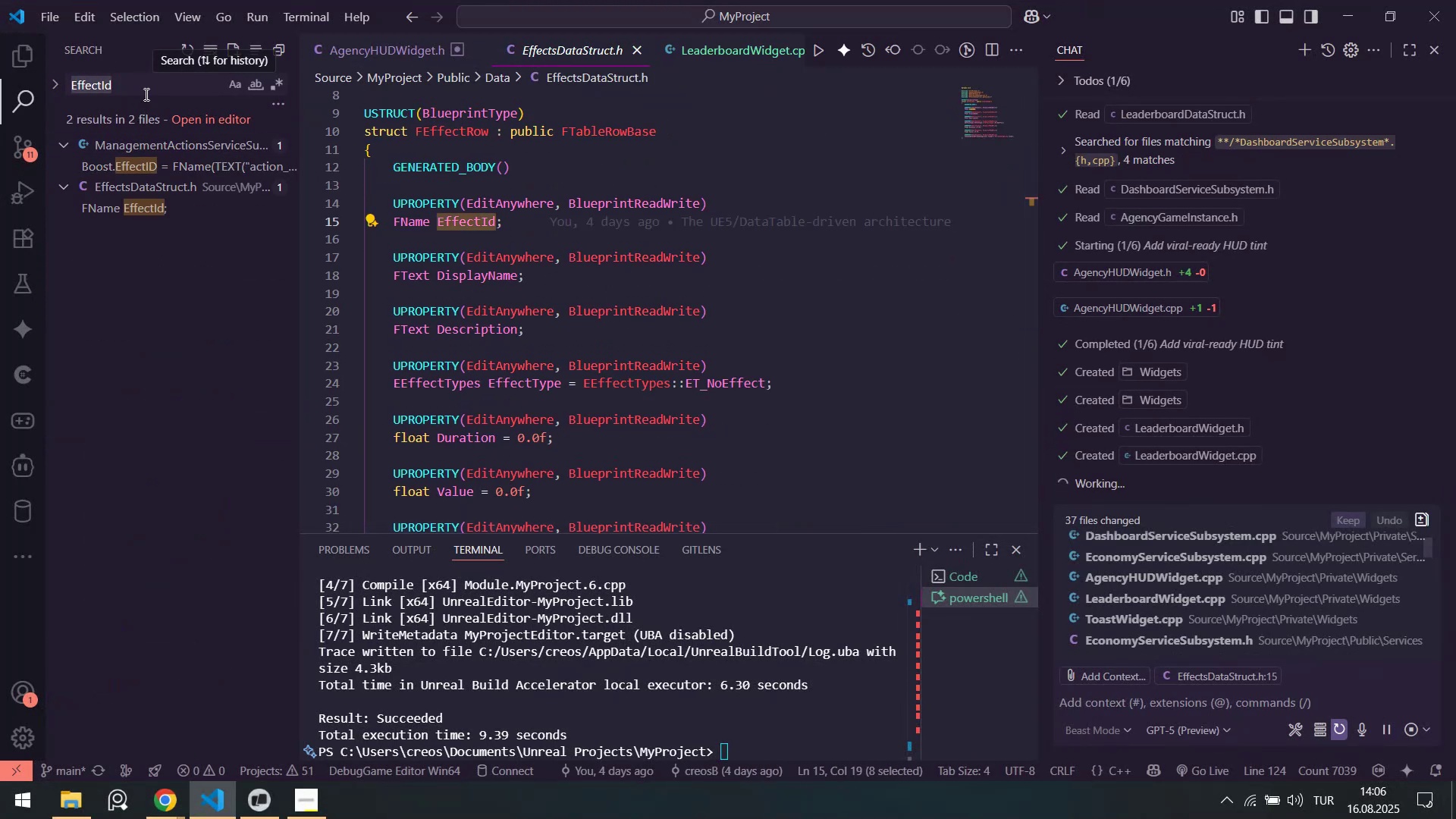 
mouse_move([182, 190])
 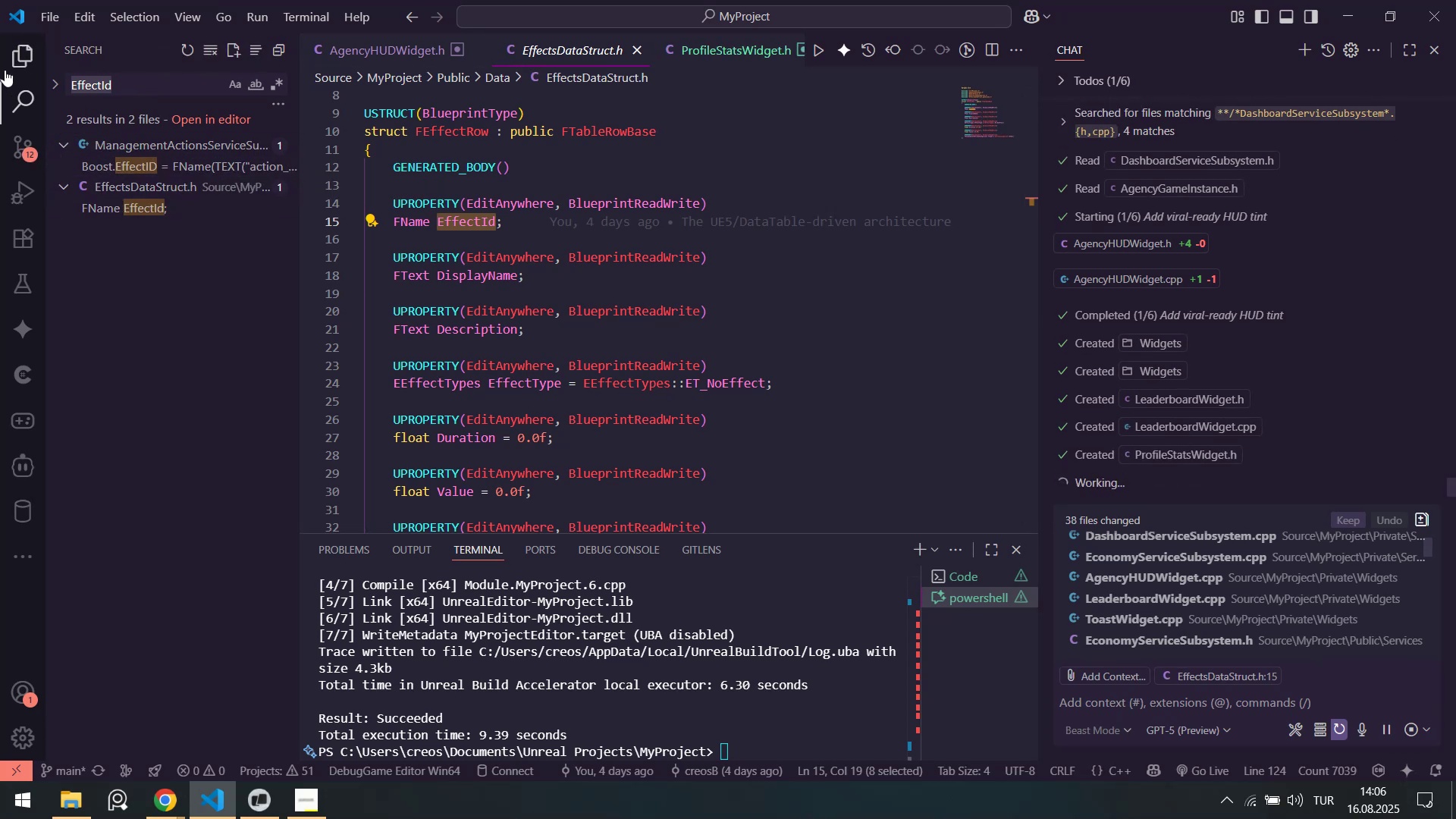 
left_click([23, 60])
 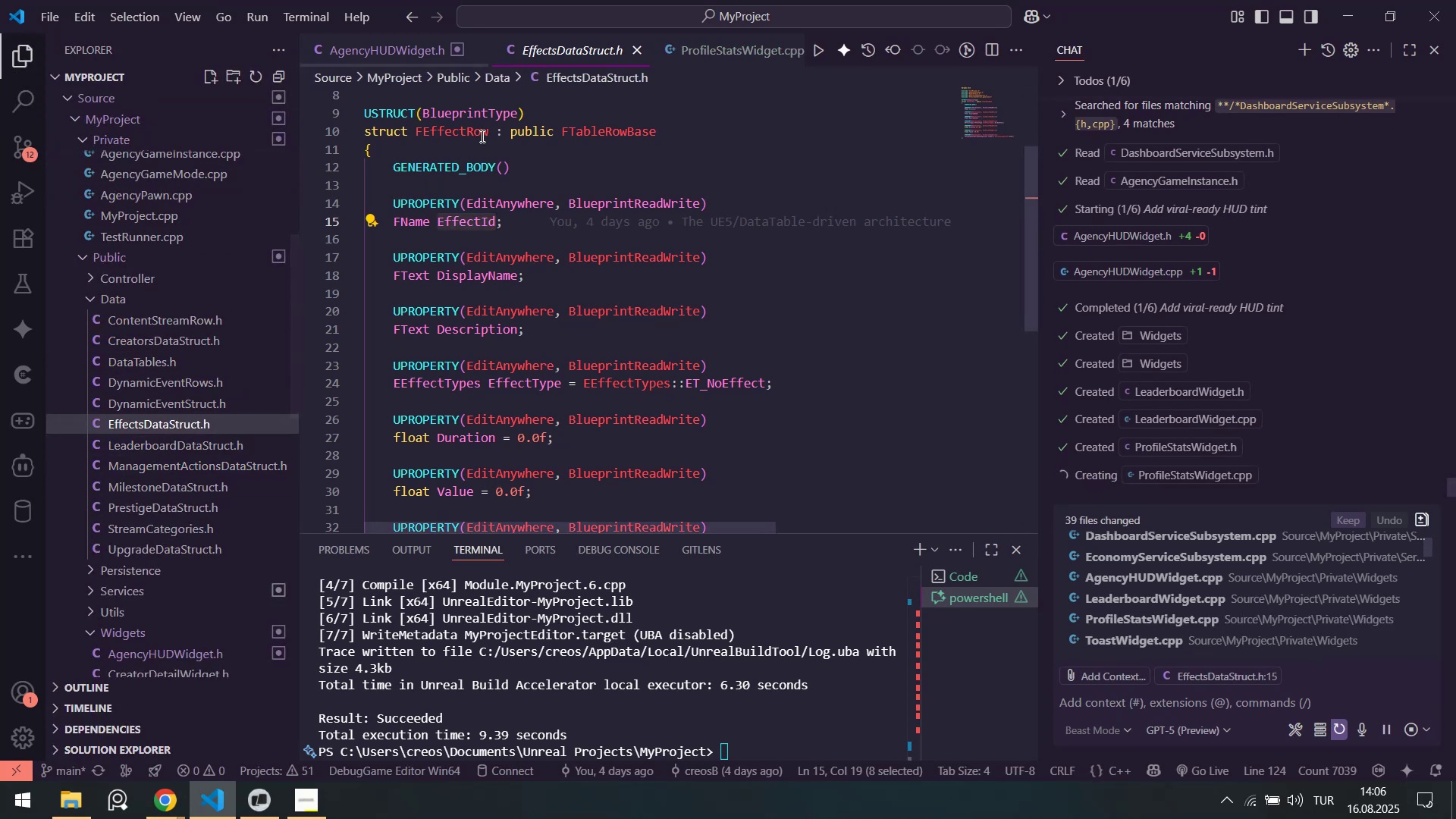 
scroll: coordinate [476, 255], scroll_direction: down, amount: 6.0
 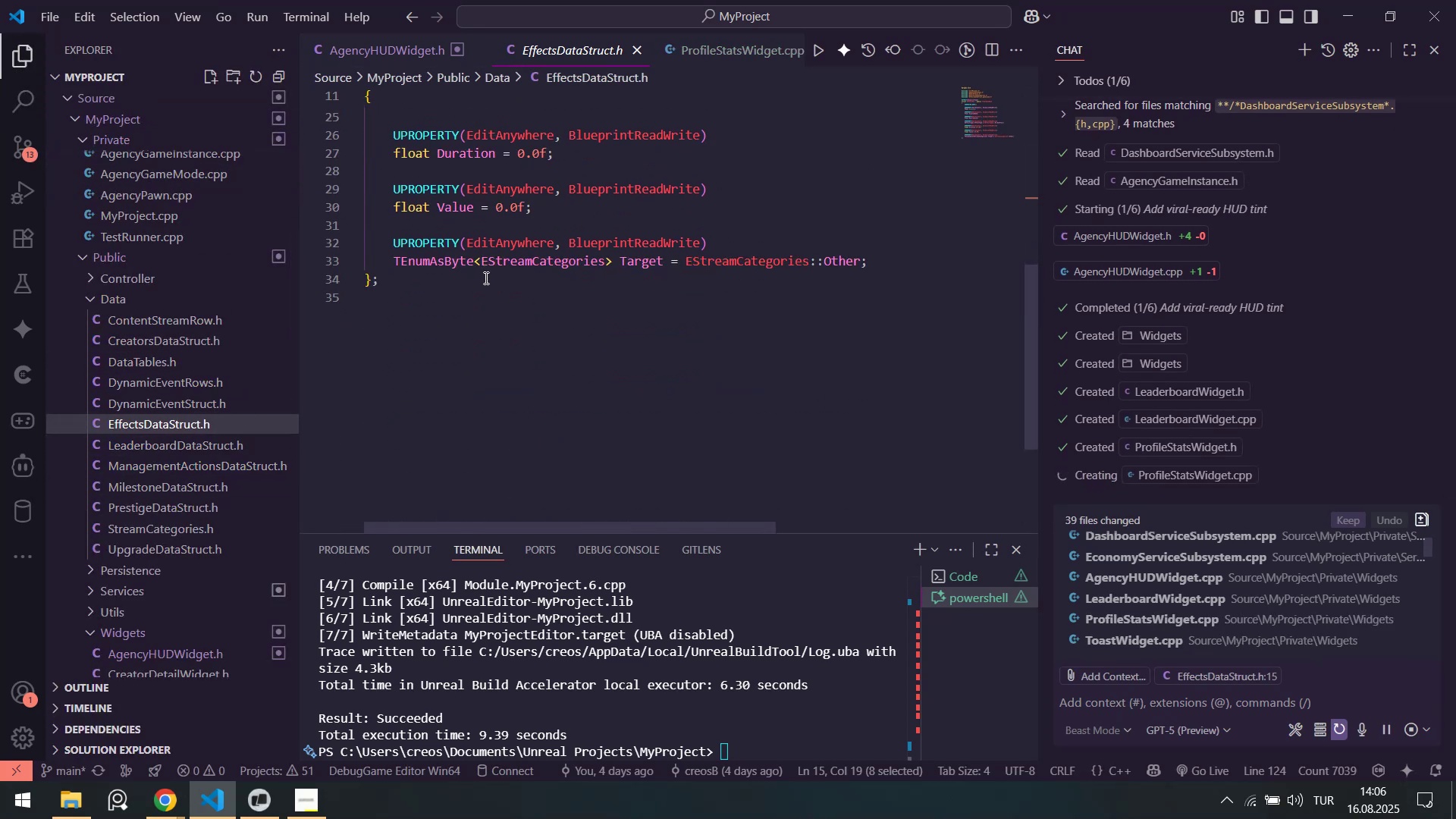 
scroll: coordinate [502, 275], scroll_direction: up, amount: 10.0
 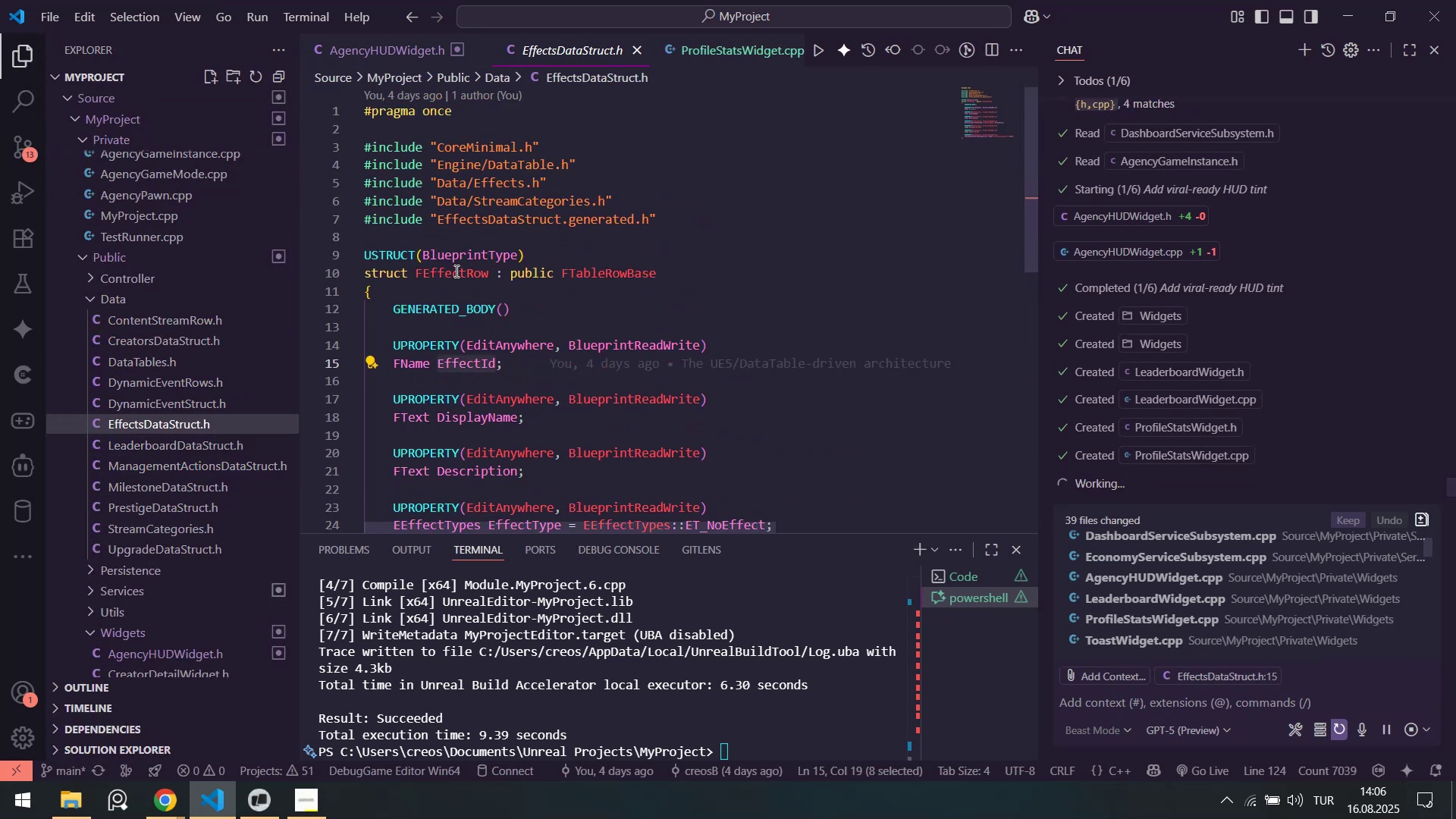 
double_click([455, 271])
 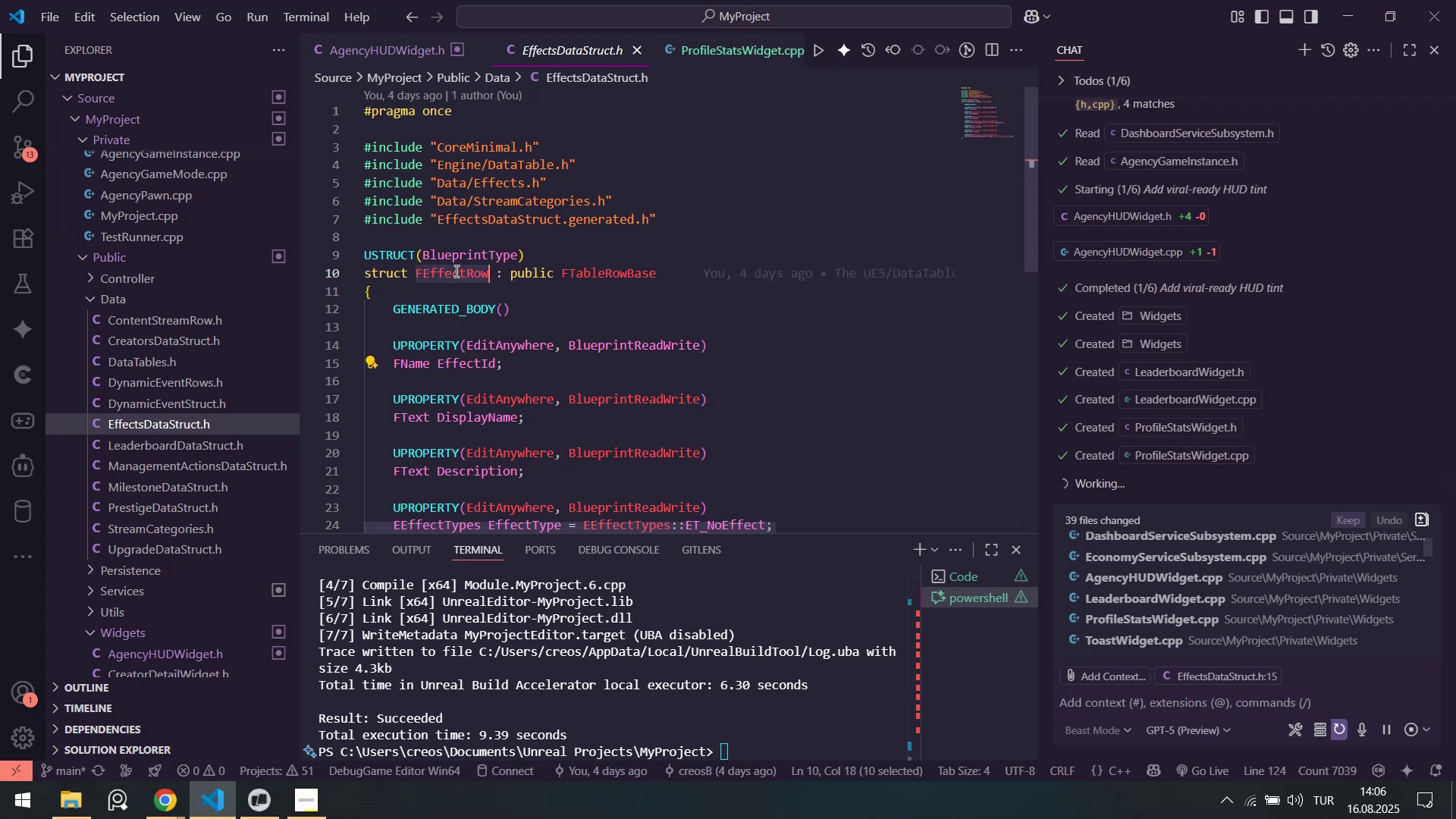 
key(Control+Shift+F)
 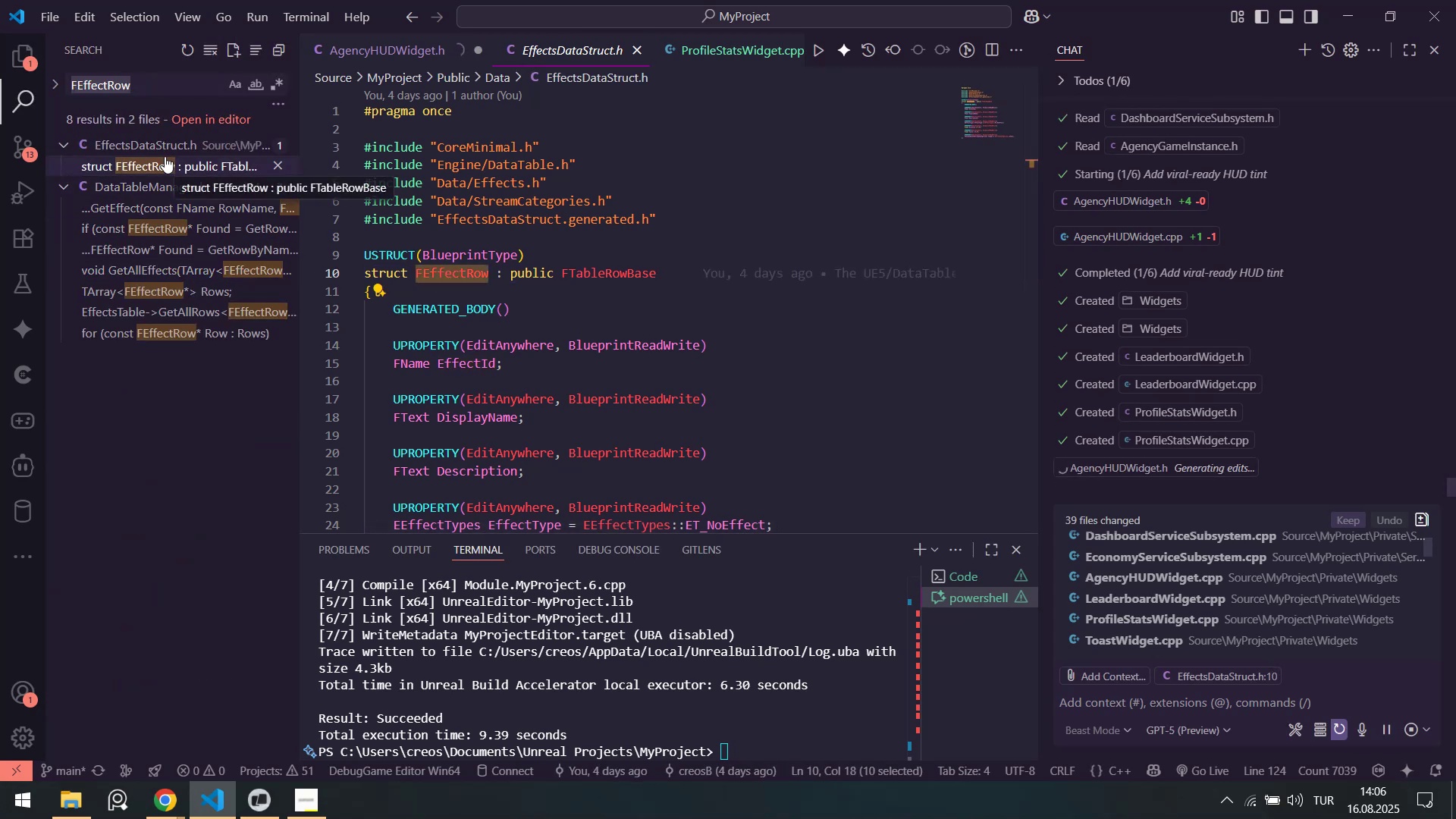 
mouse_move([171, 228])
 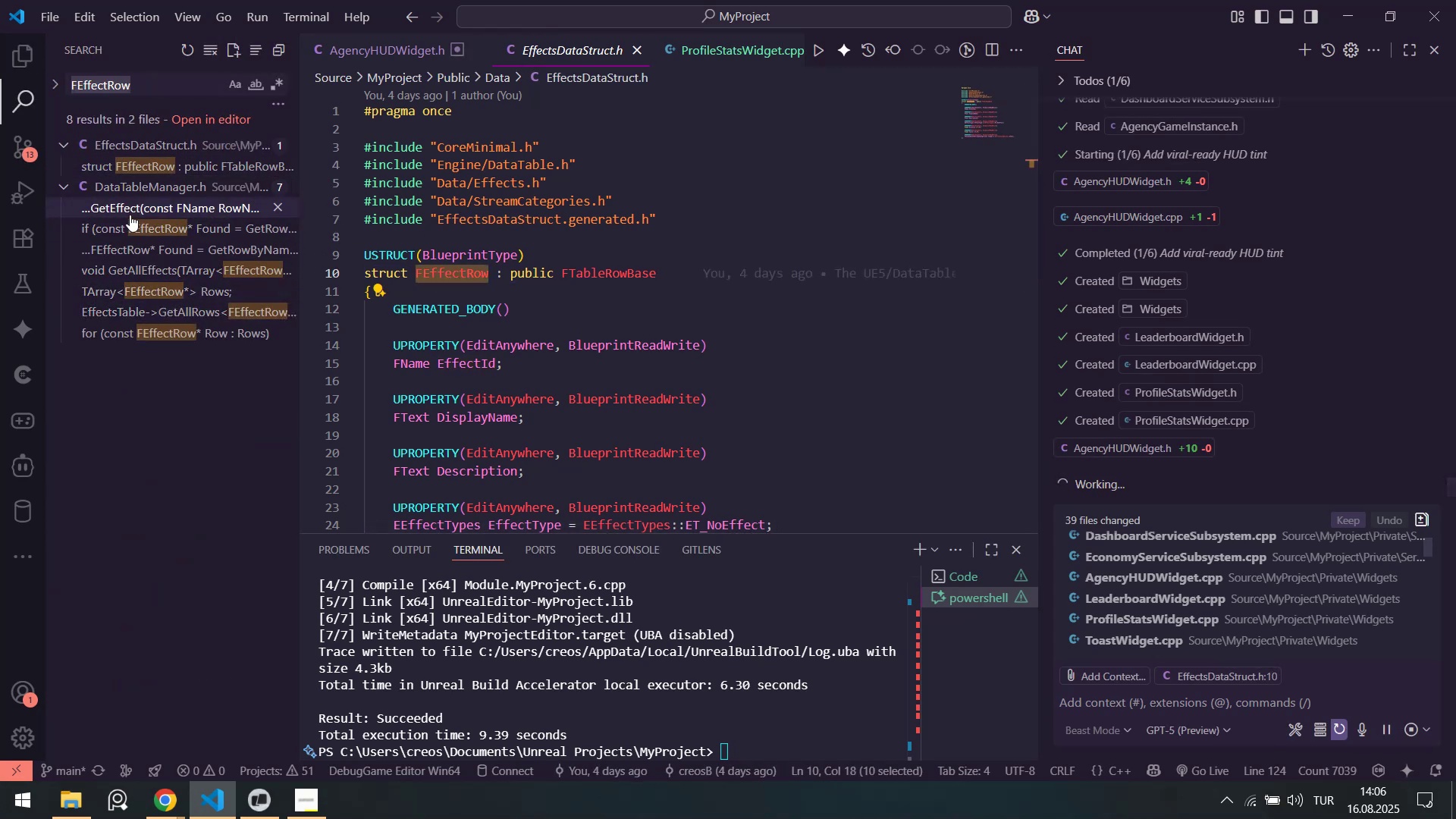 
left_click([132, 209])
 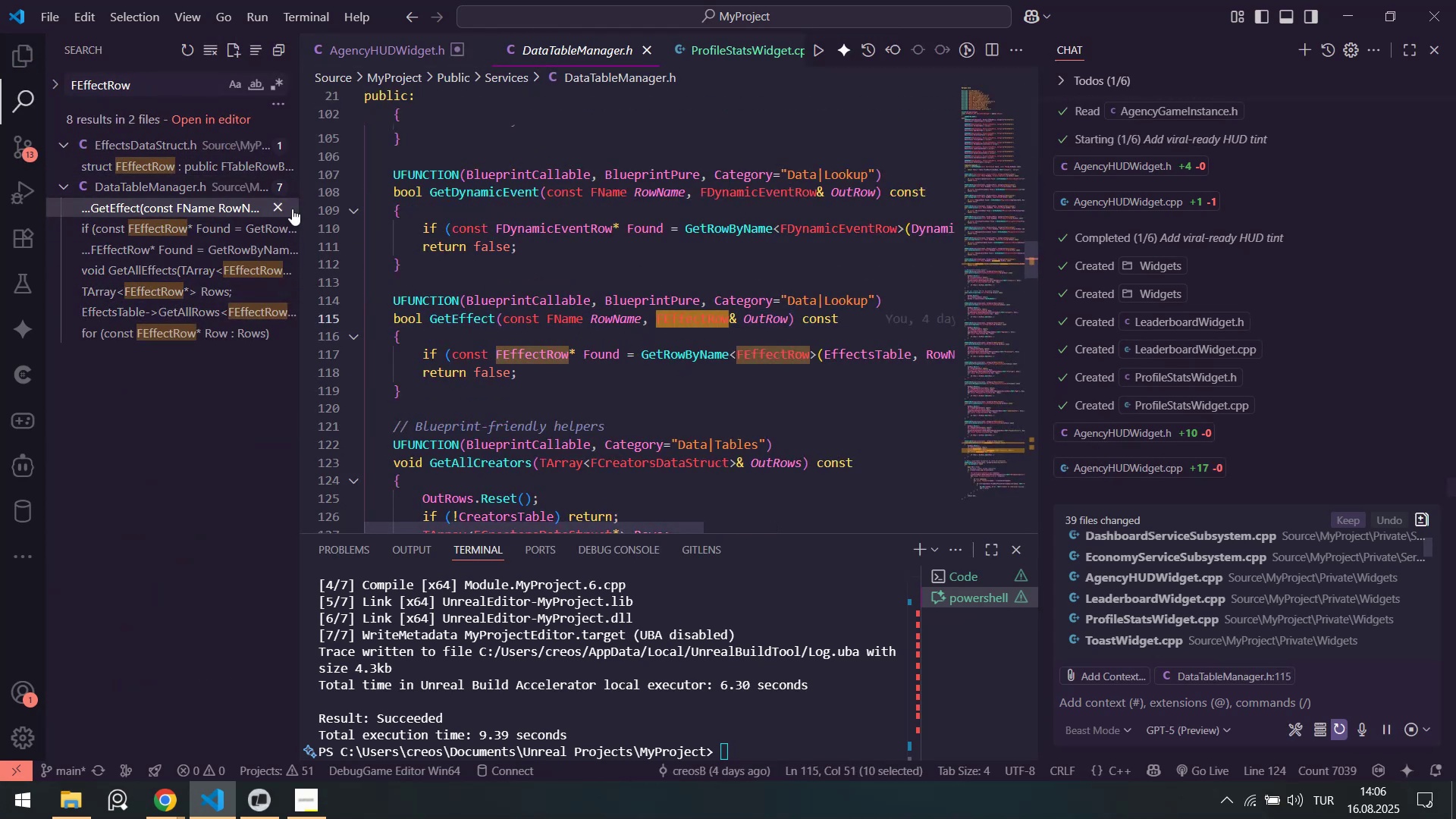 
left_click([140, 162])
 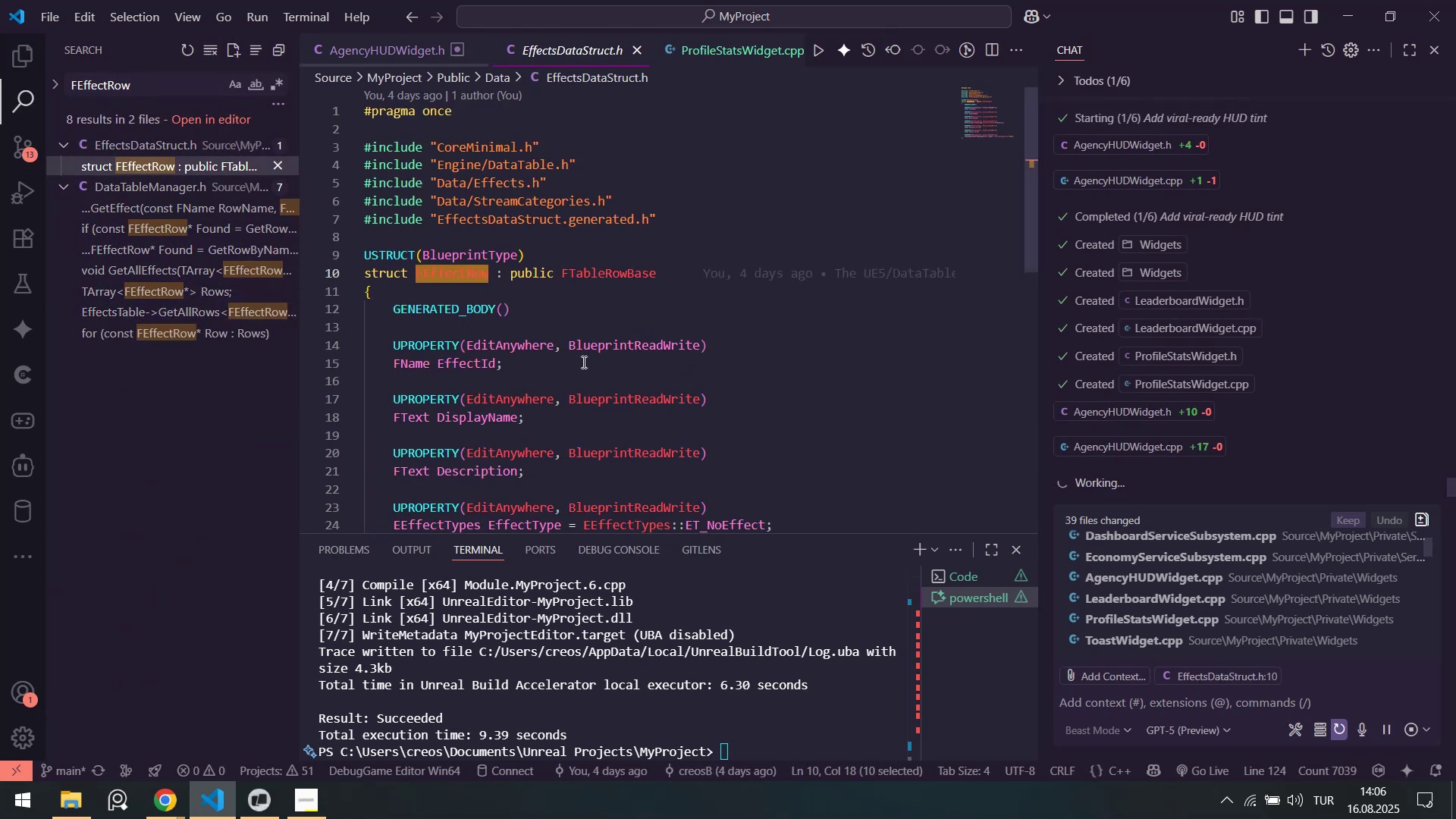 
scroll: coordinate [600, 346], scroll_direction: down, amount: 6.0
 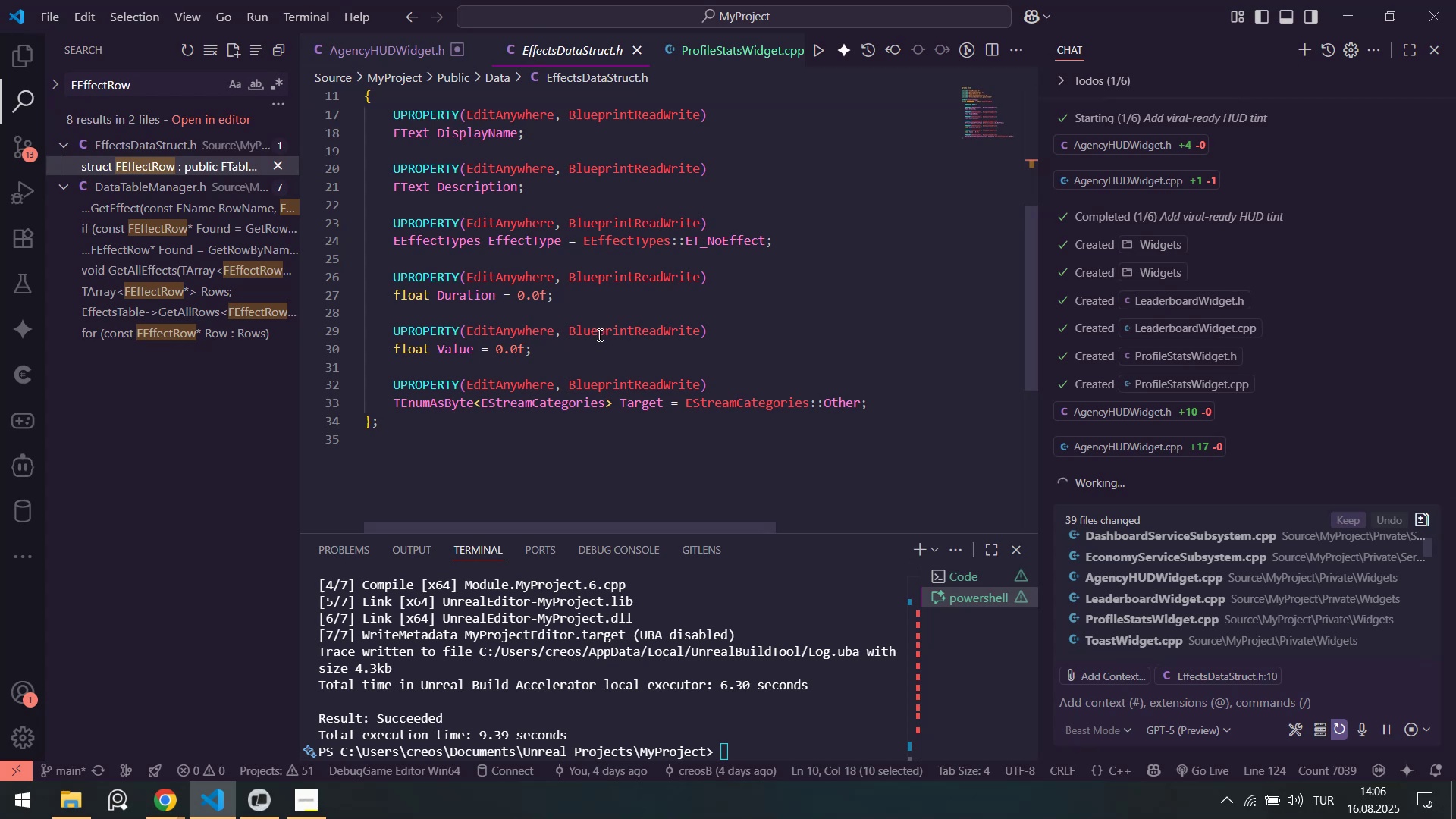 
scroll: coordinate [587, 310], scroll_direction: up, amount: 6.0
 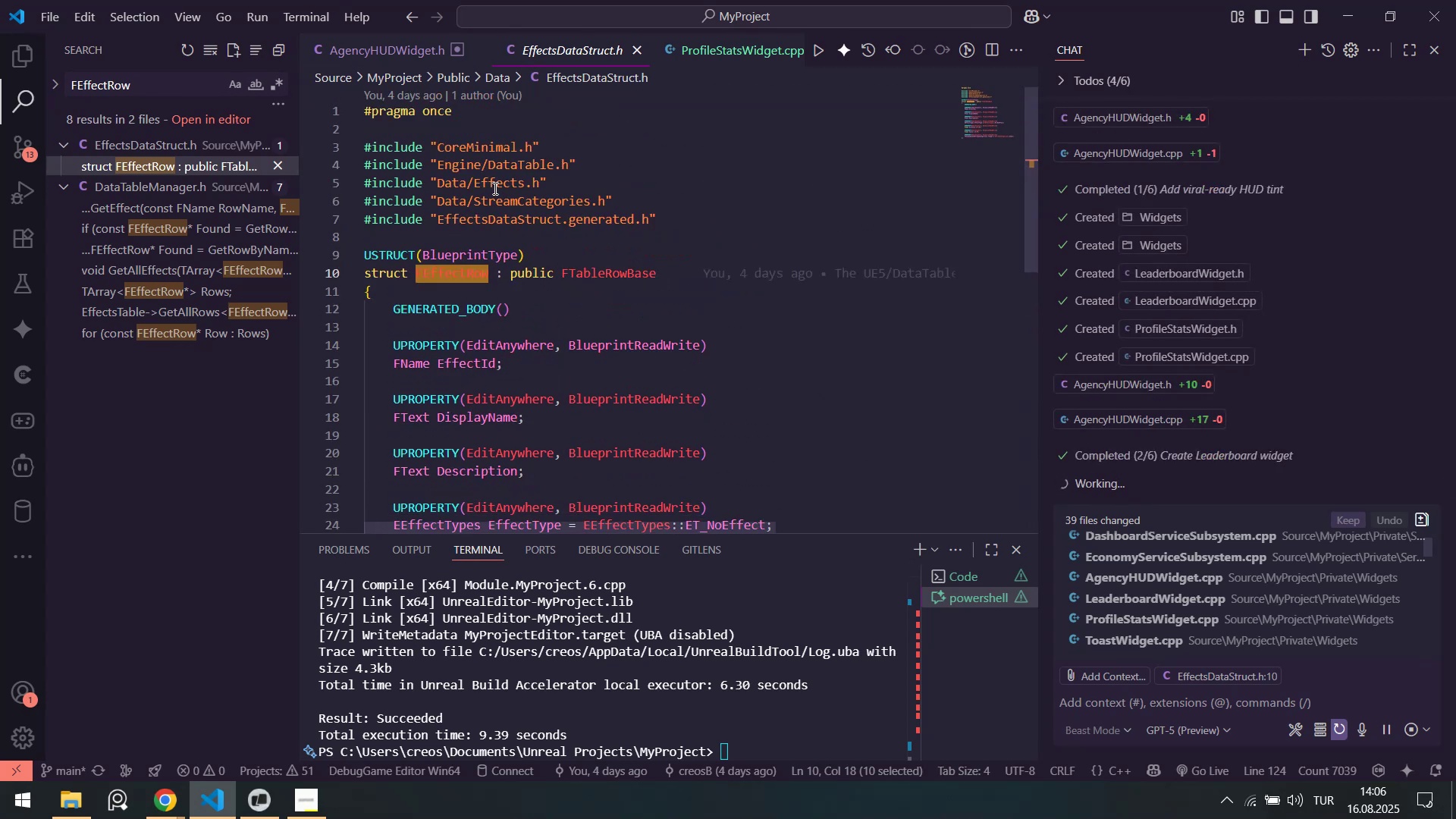 
left_click_drag(start_coordinate=[566, 187], to_coordinate=[328, 177])
 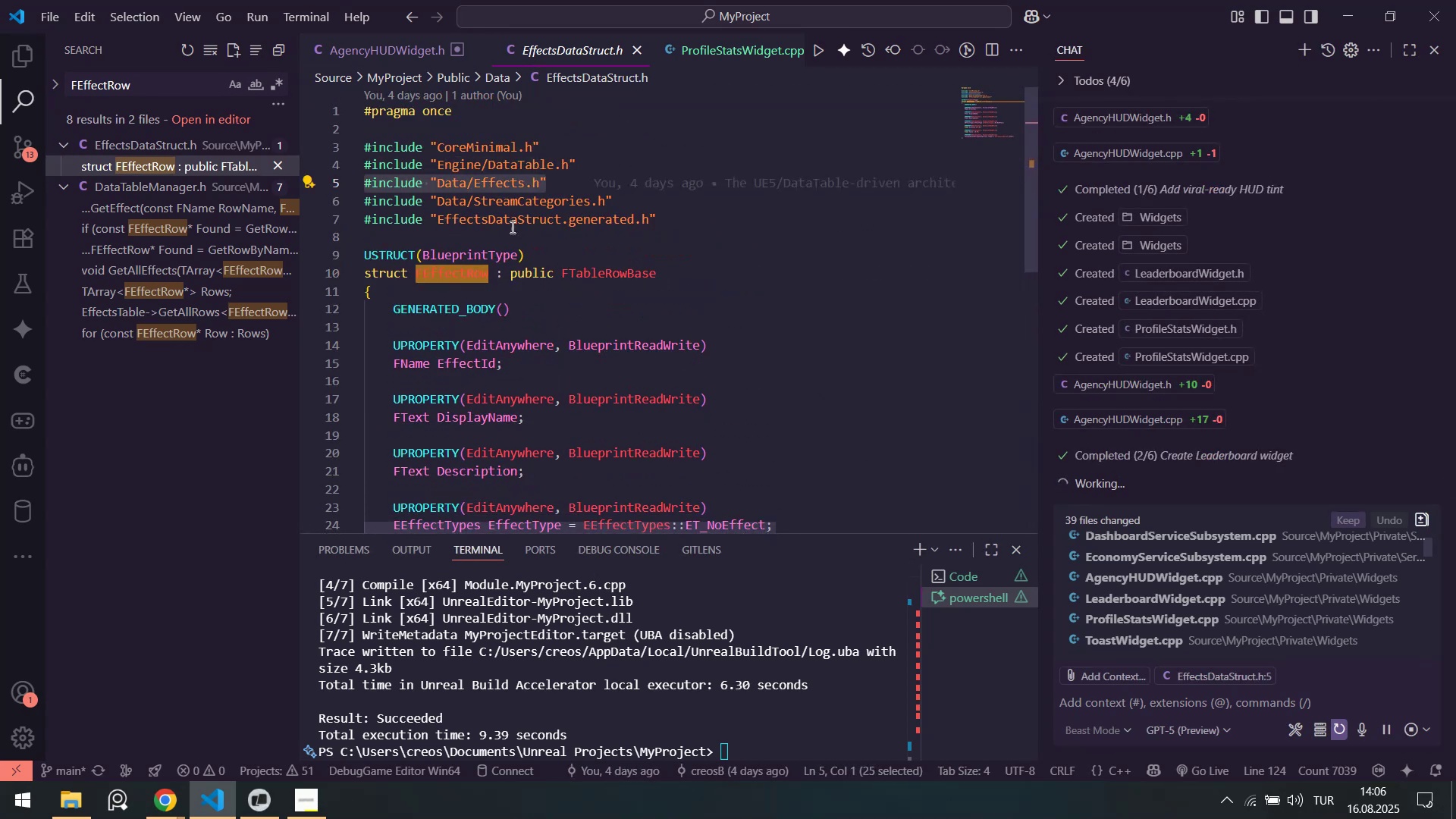 
scroll: coordinate [621, 264], scroll_direction: down, amount: 5.0
 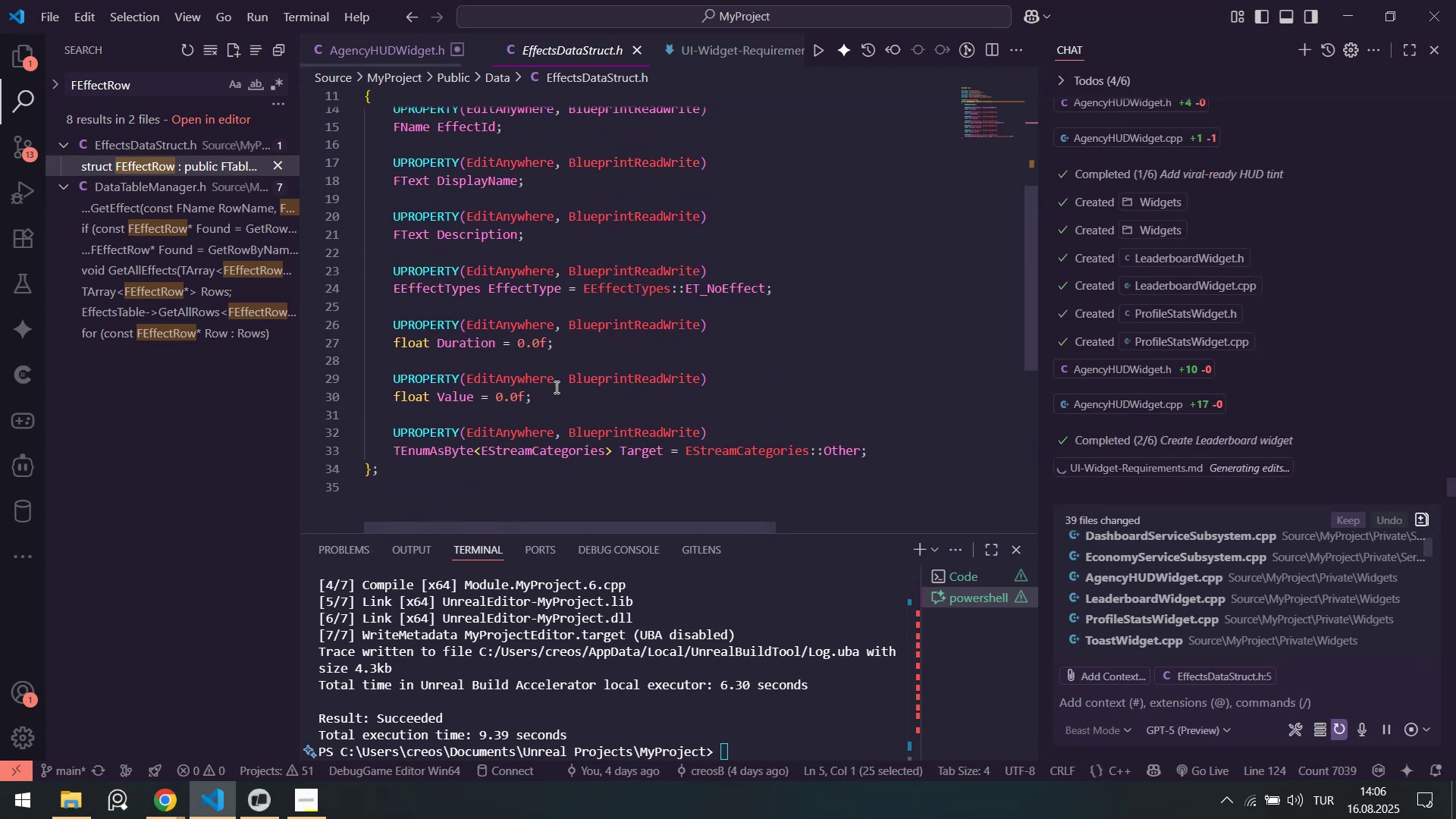 
scroll: coordinate [472, 335], scroll_direction: up, amount: 4.0
 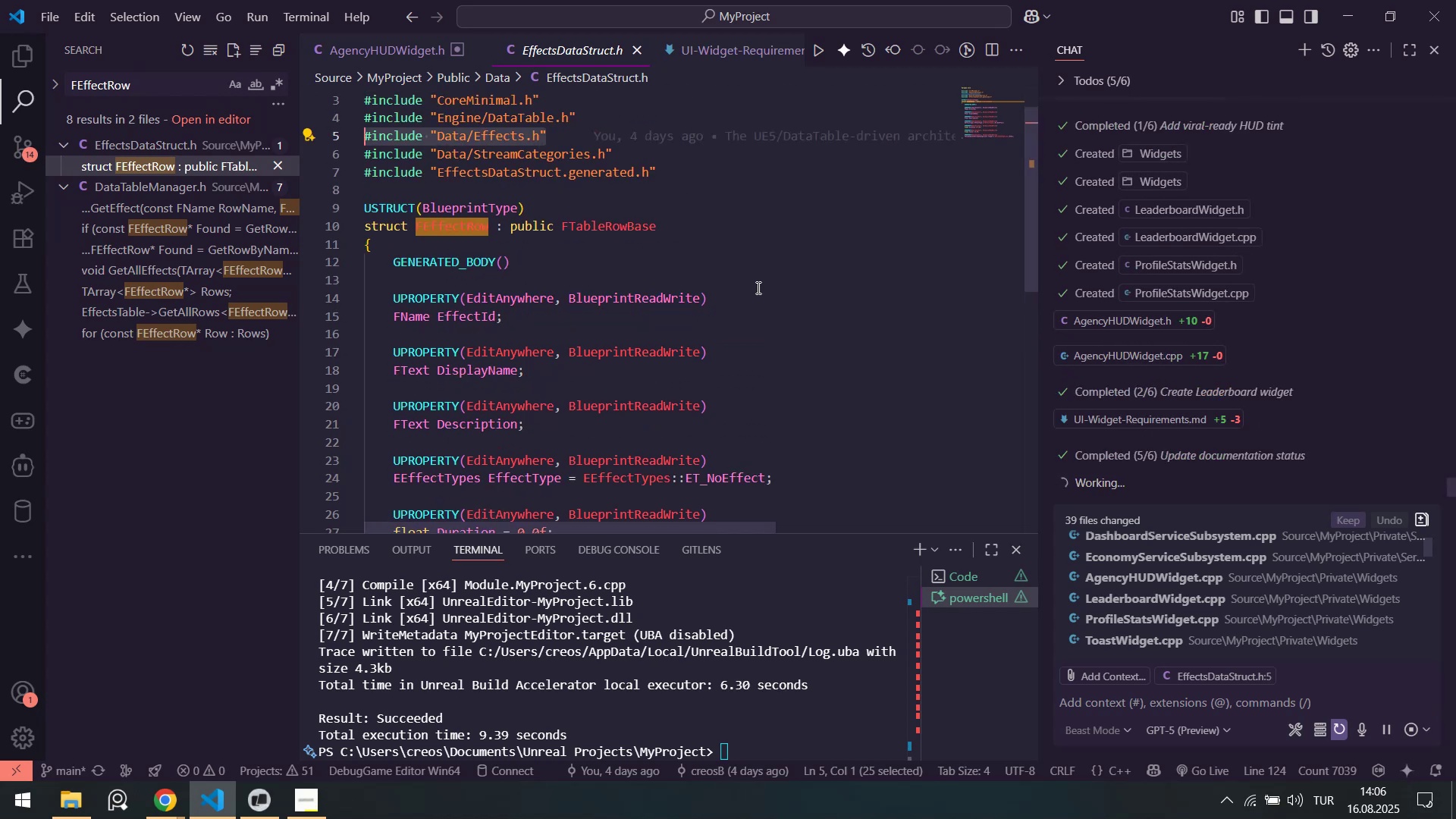 
key(Backspace)
 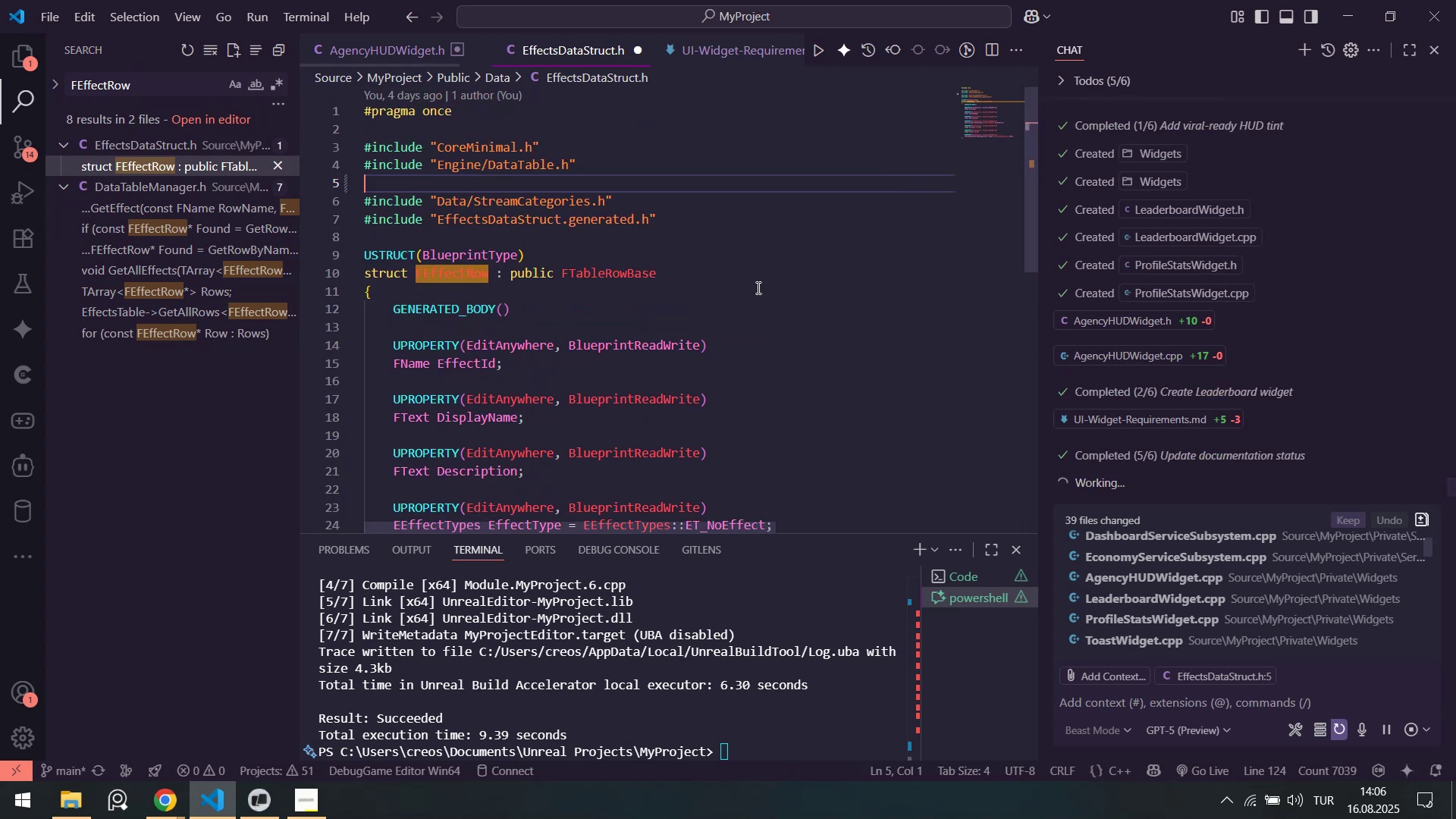 
key(Backspace)
 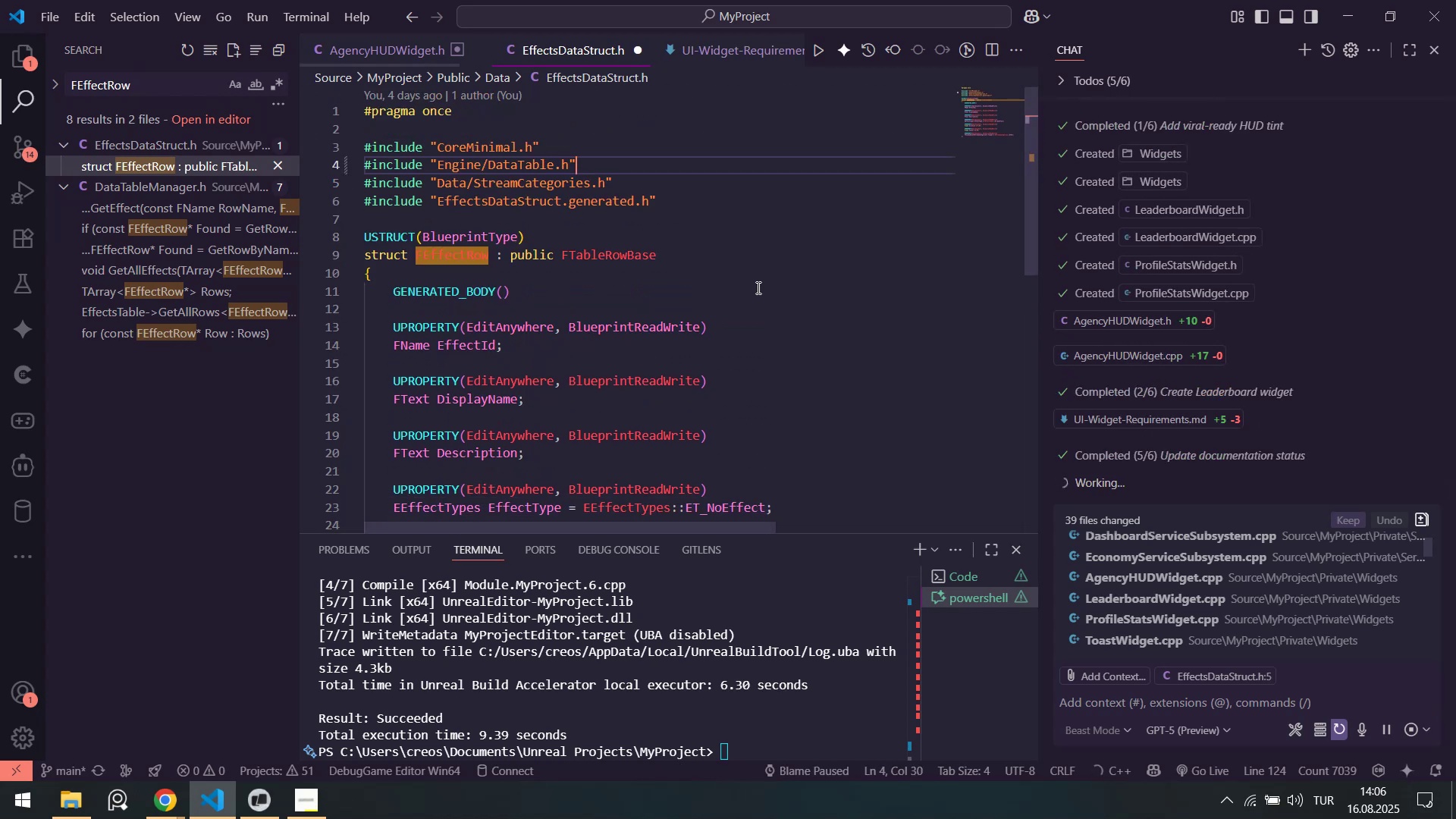 
key(Control+S)
 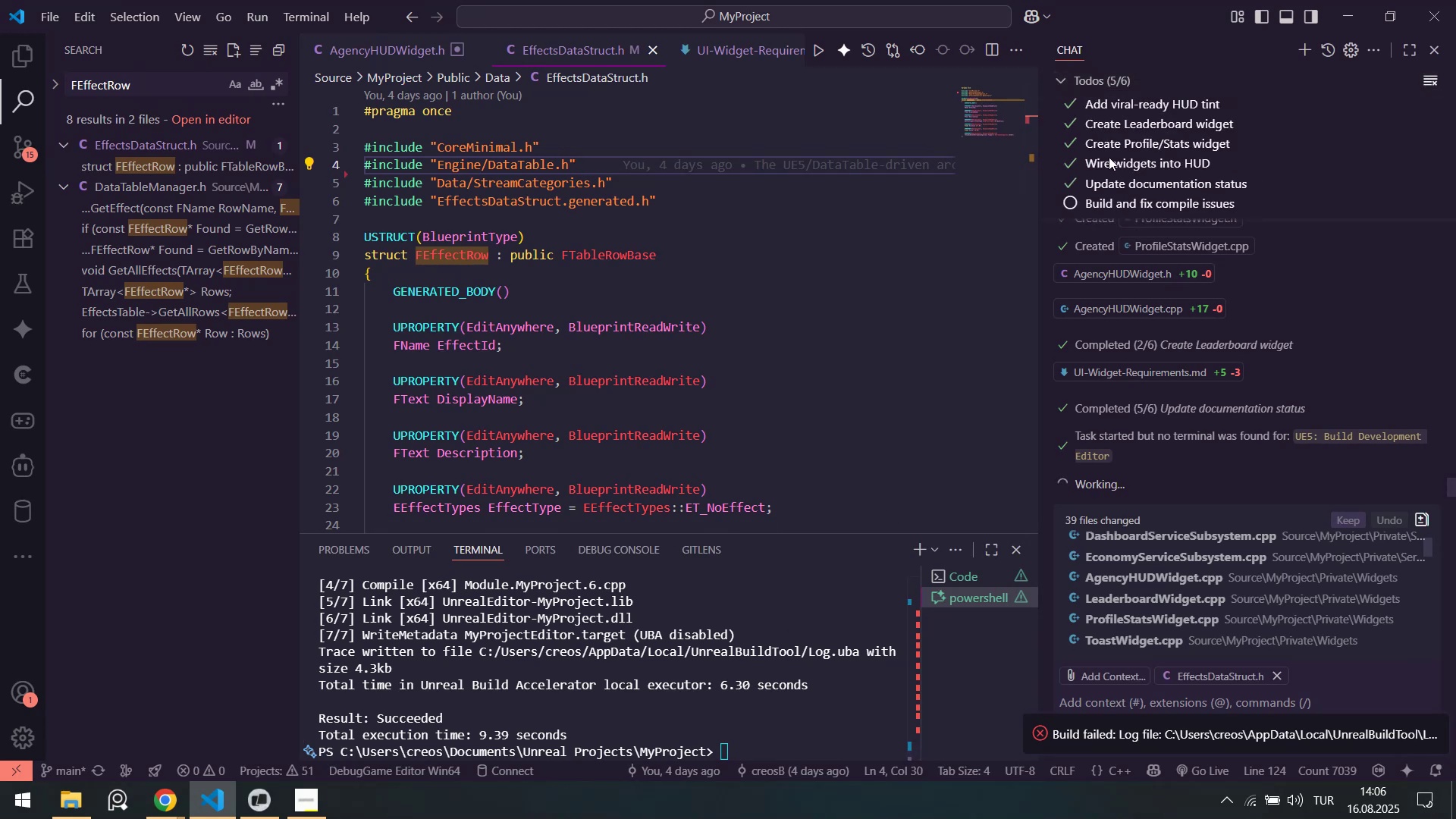 
wait(11.39)
 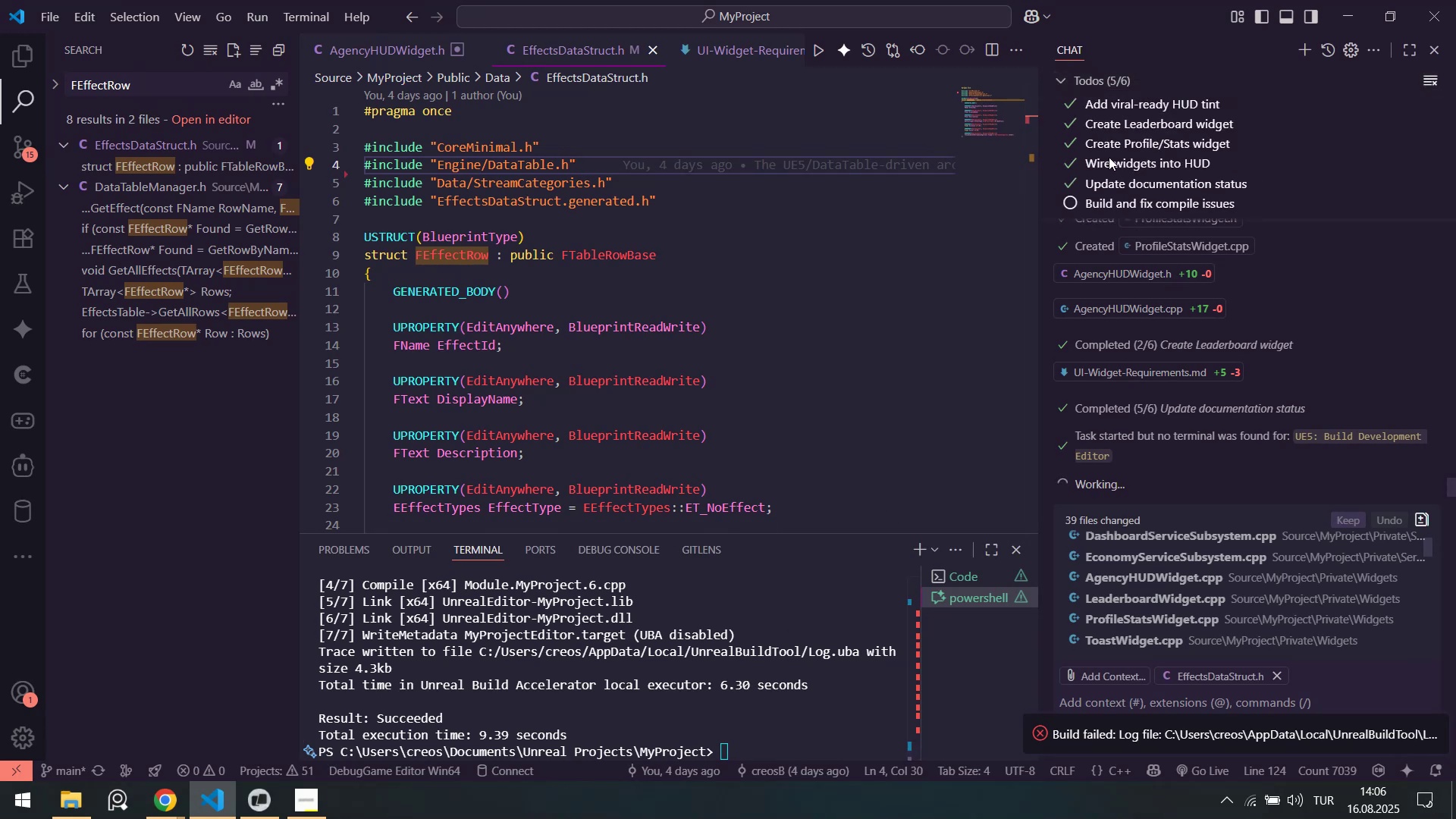 
scroll: coordinate [856, 656], scroll_direction: up, amount: 6.0
 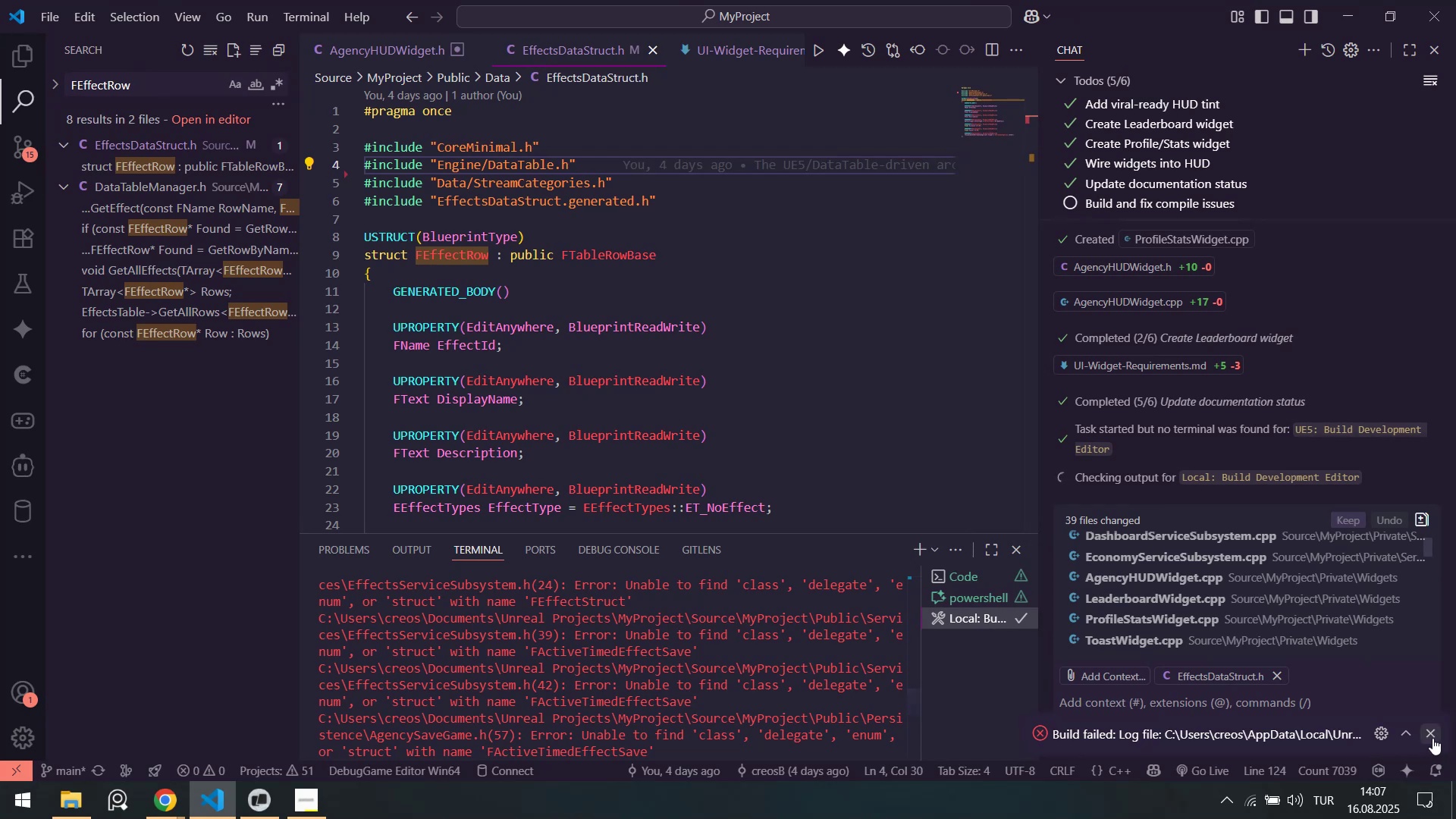 
left_click([1431, 736])
 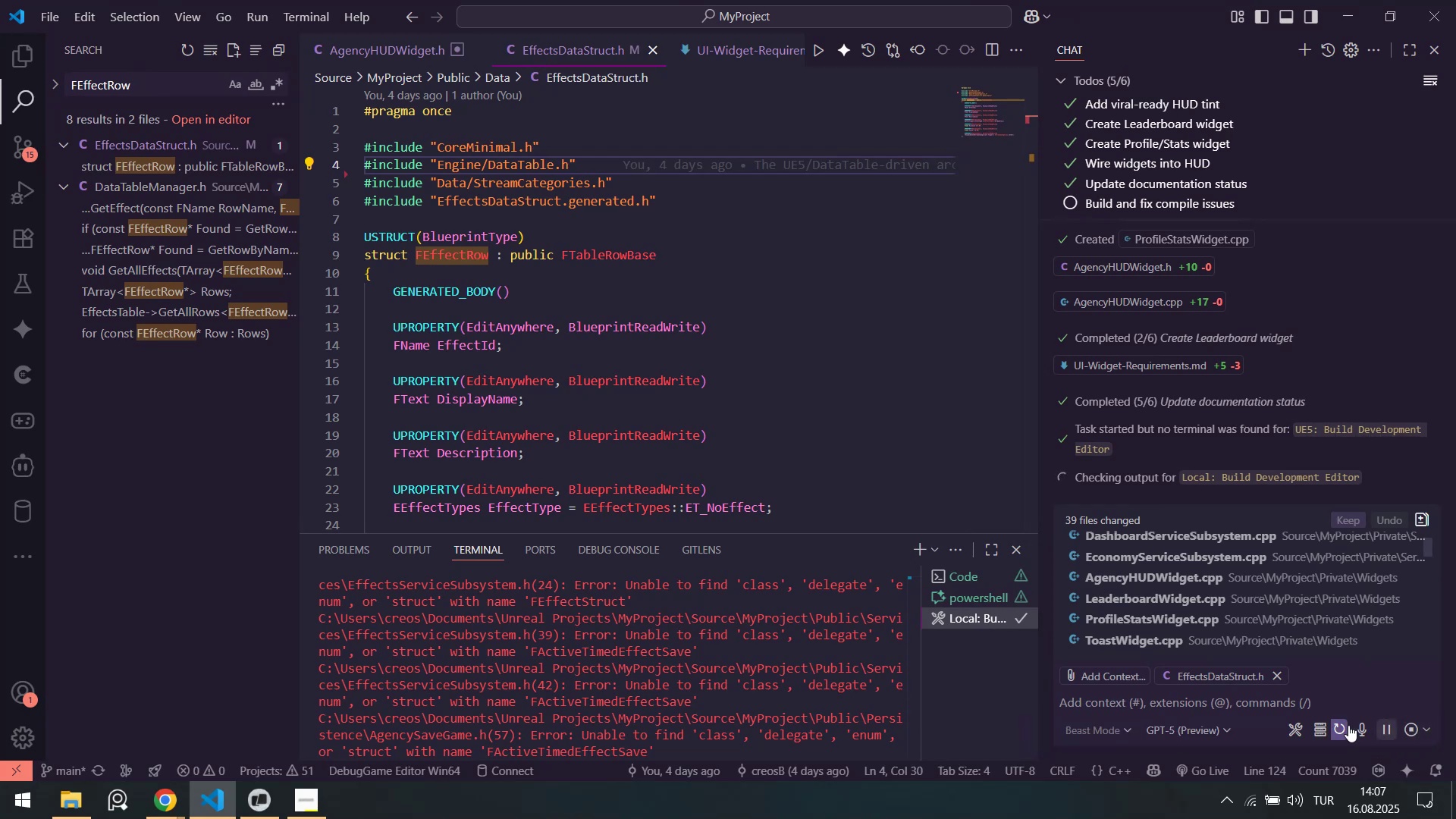 
scroll: coordinate [814, 681], scroll_direction: up, amount: 7.0
 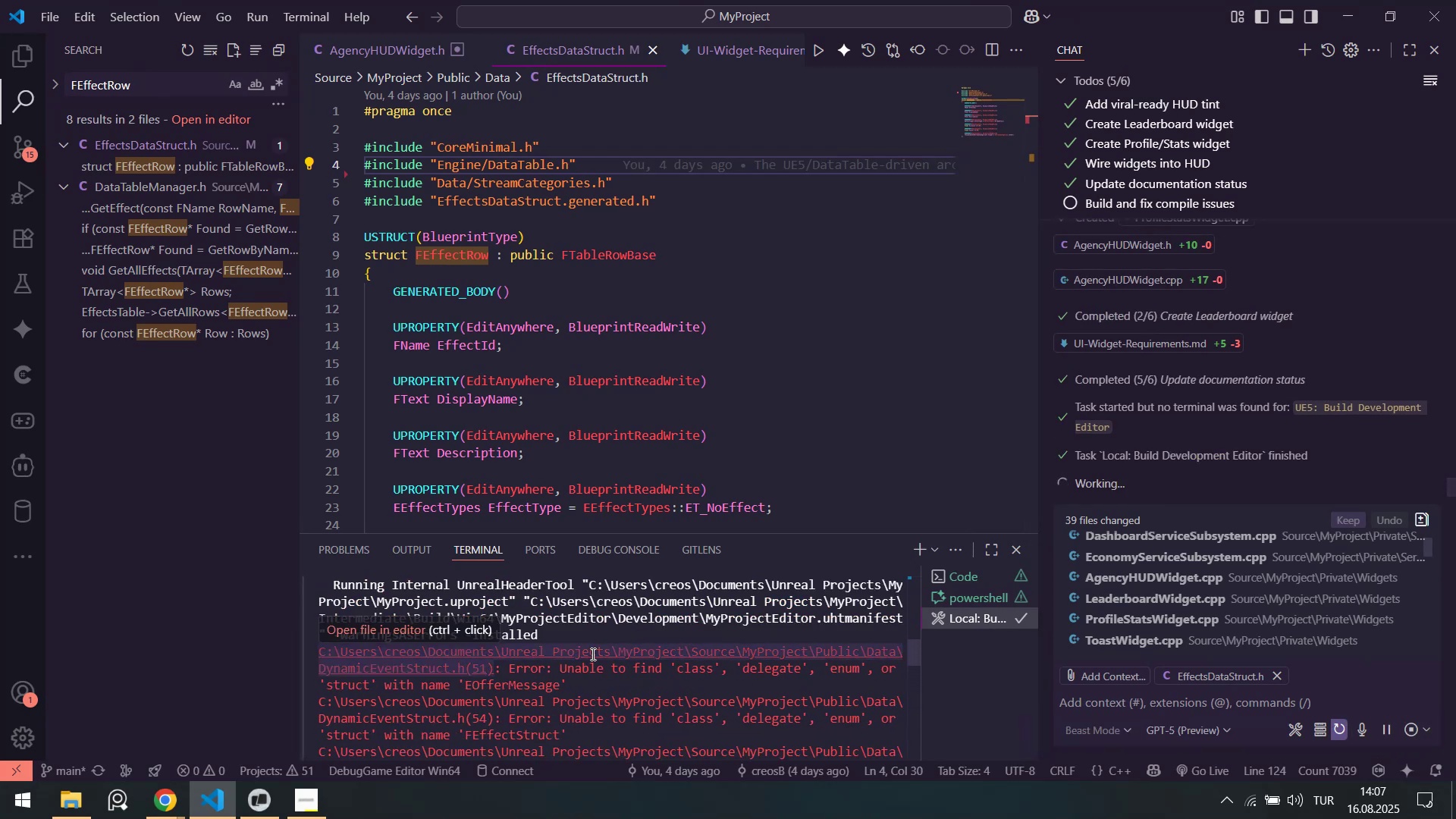 
hold_key(key=ShiftLeft, duration=0.57)
left_click([592, 654])
 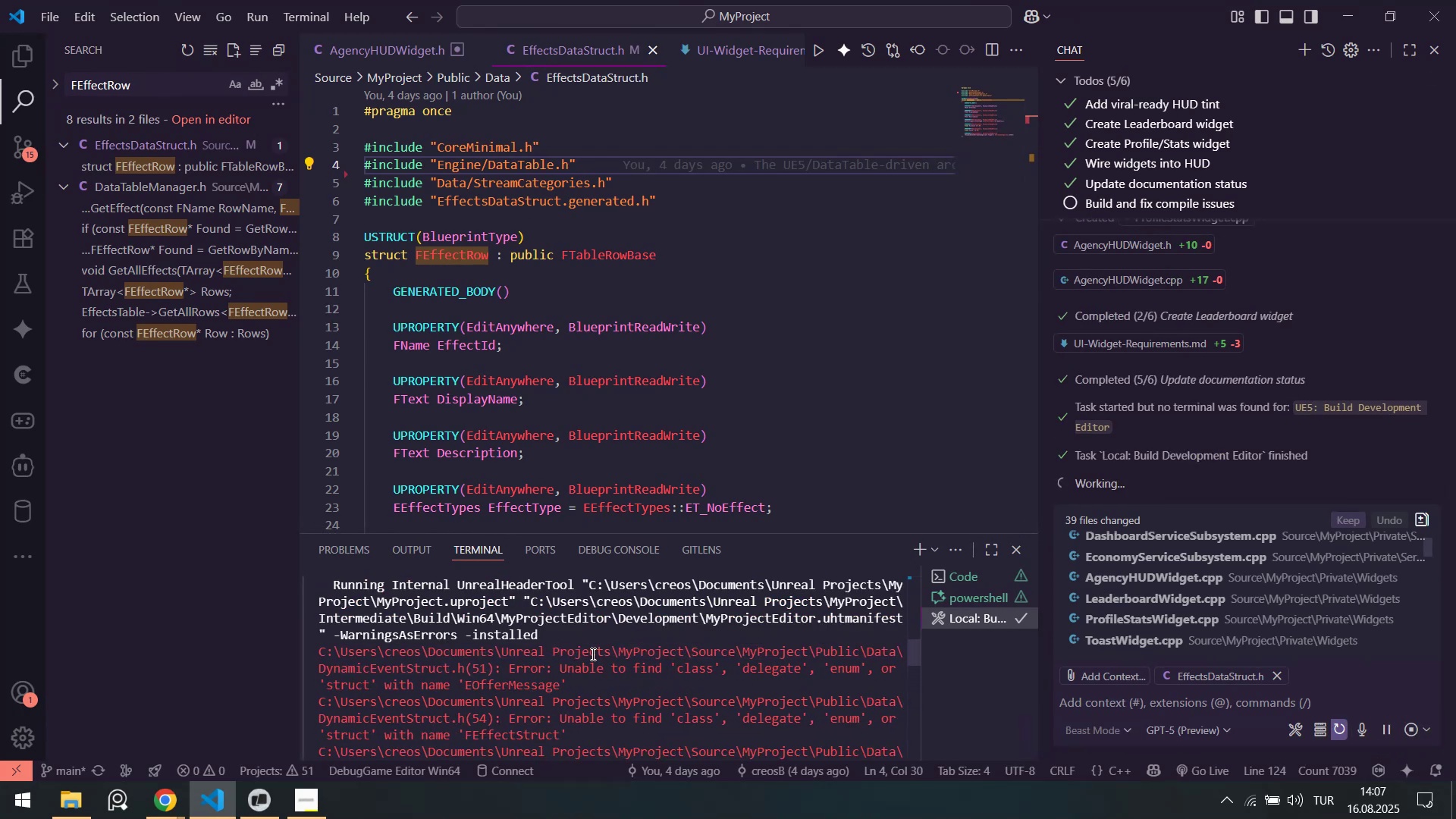 
hold_key(key=ControlLeft, duration=0.65)
left_click([613, 651])
 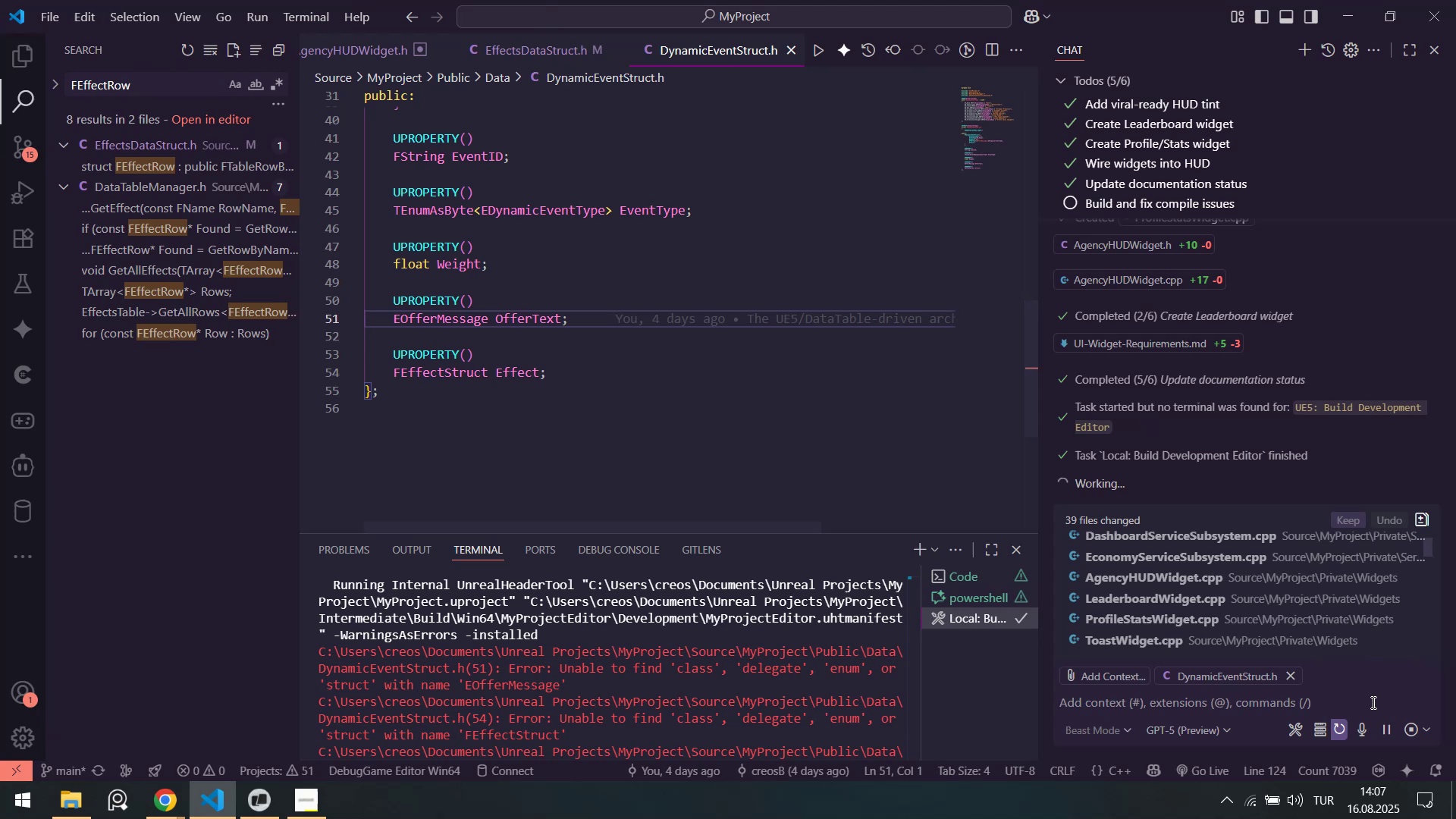 
left_click([1382, 735])
 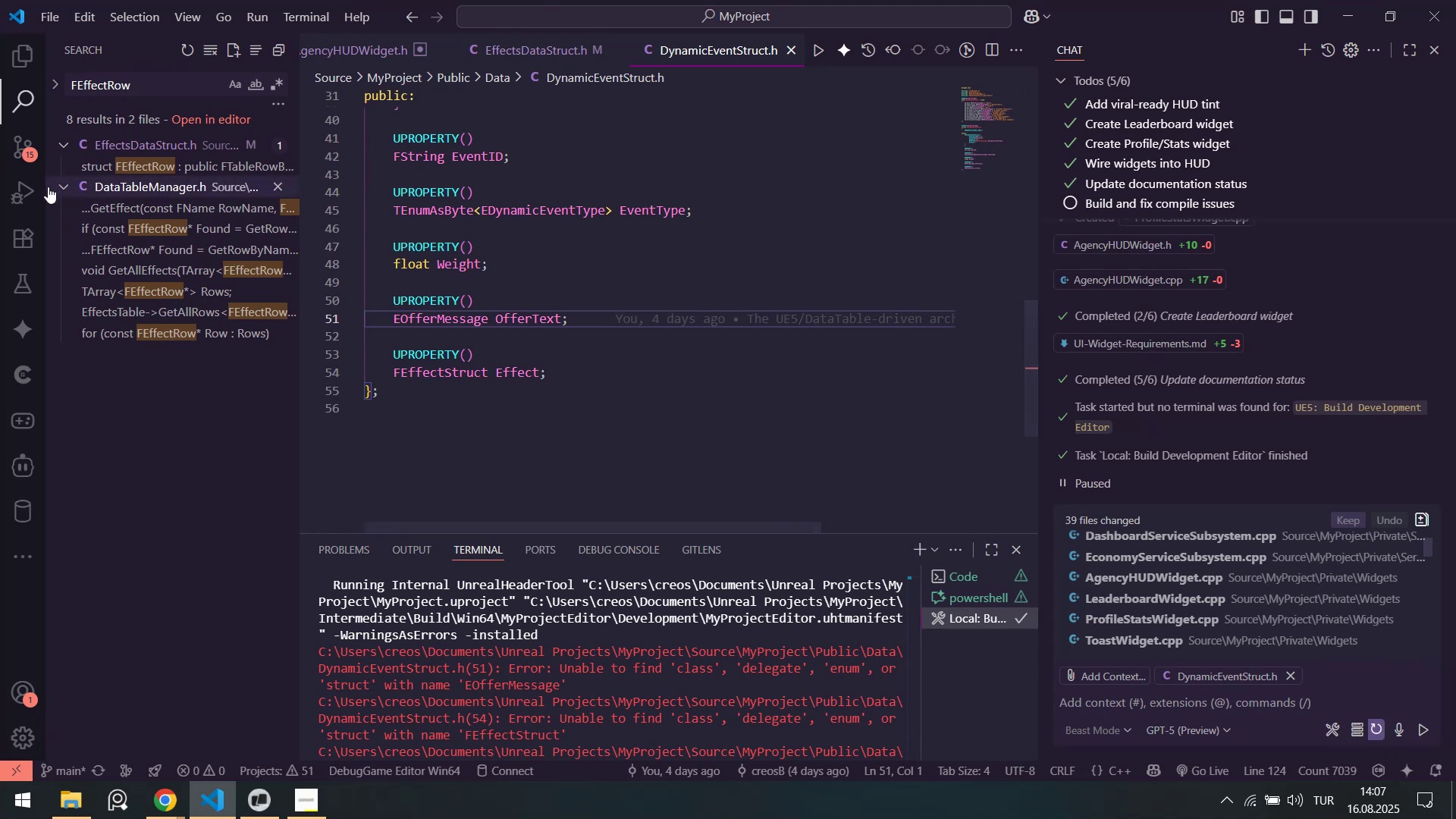 
left_click([31, 148])
 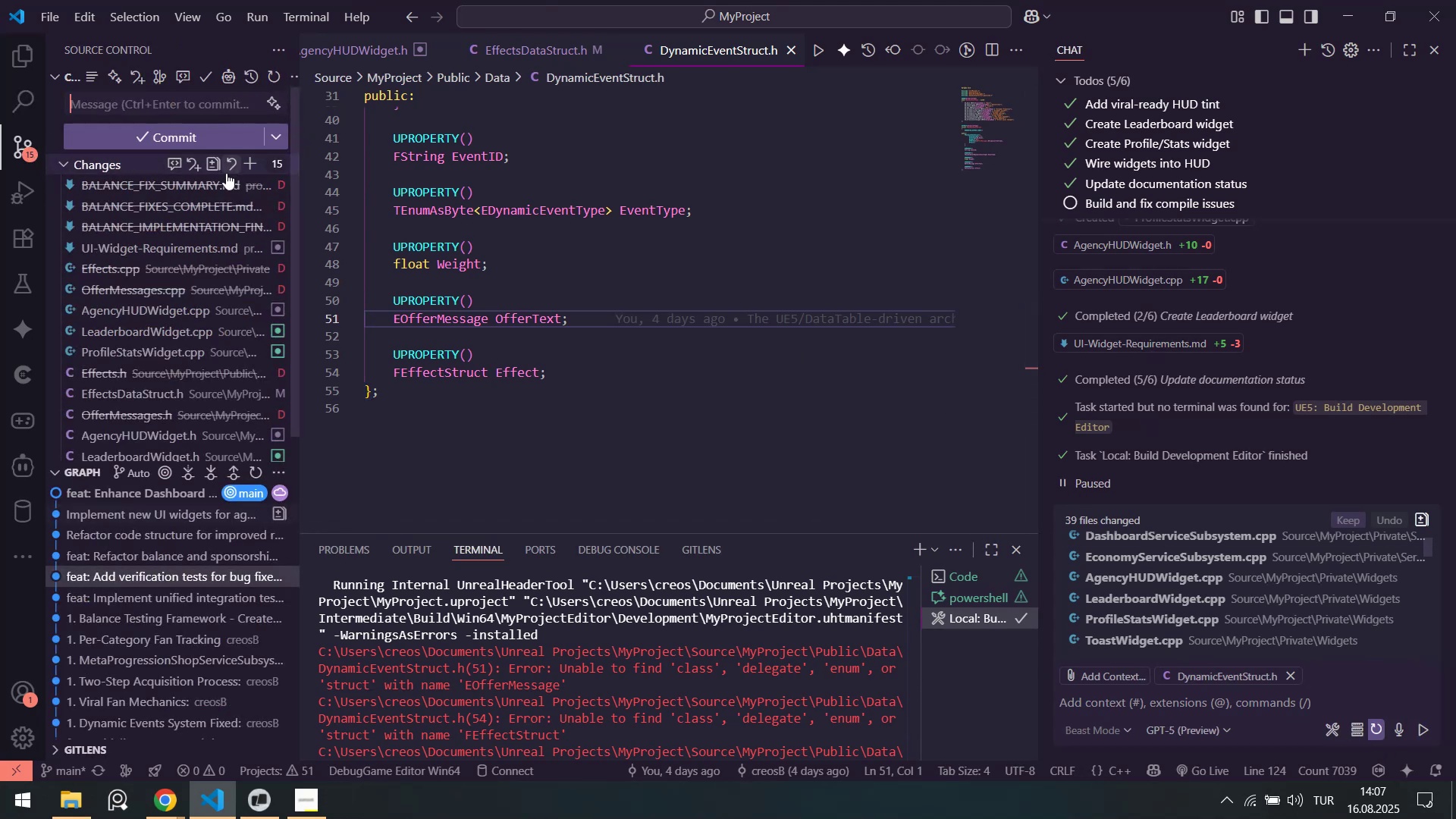 
scroll: coordinate [165, 299], scroll_direction: down, amount: 4.0
 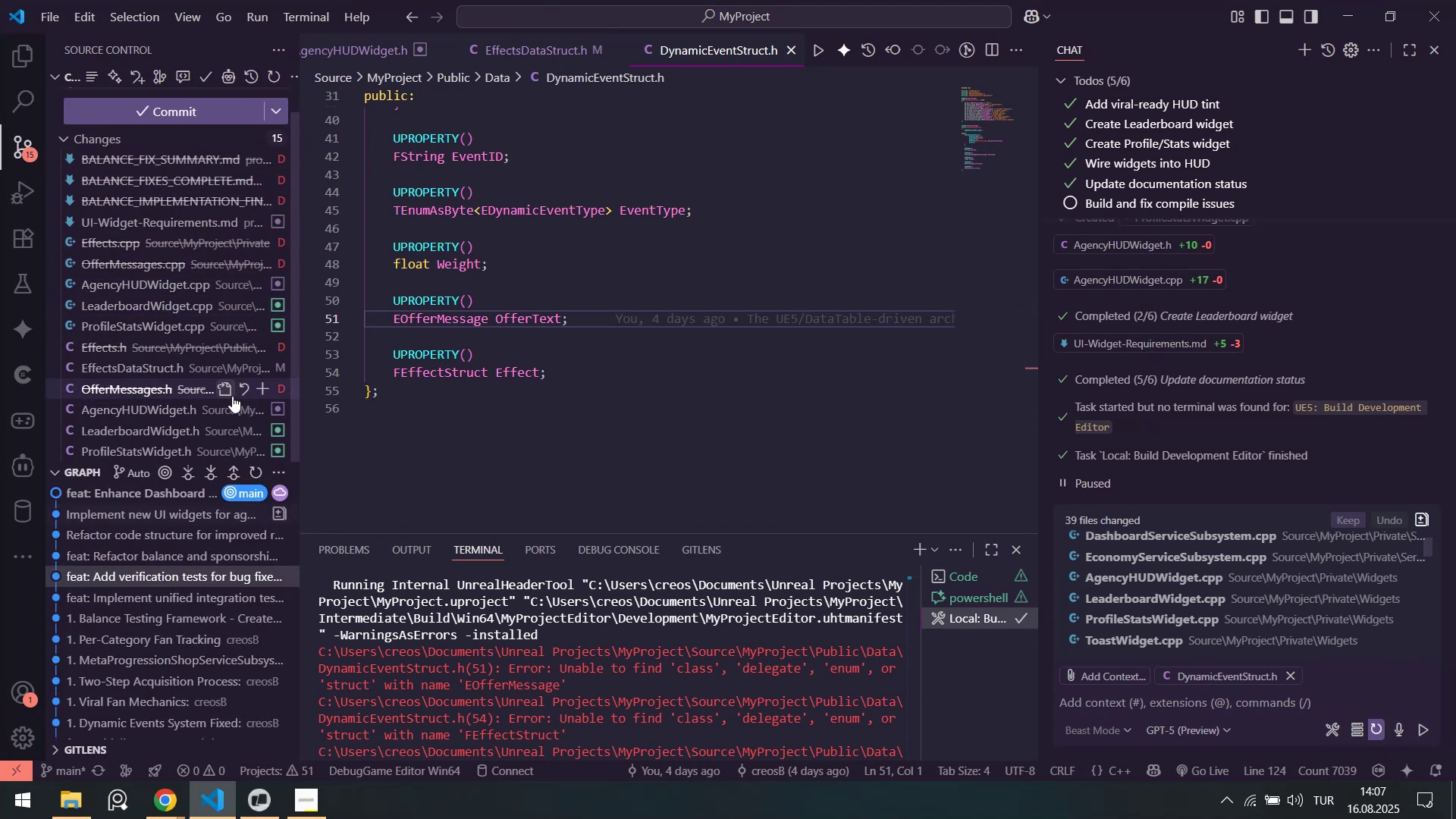 
left_click([241, 391])
 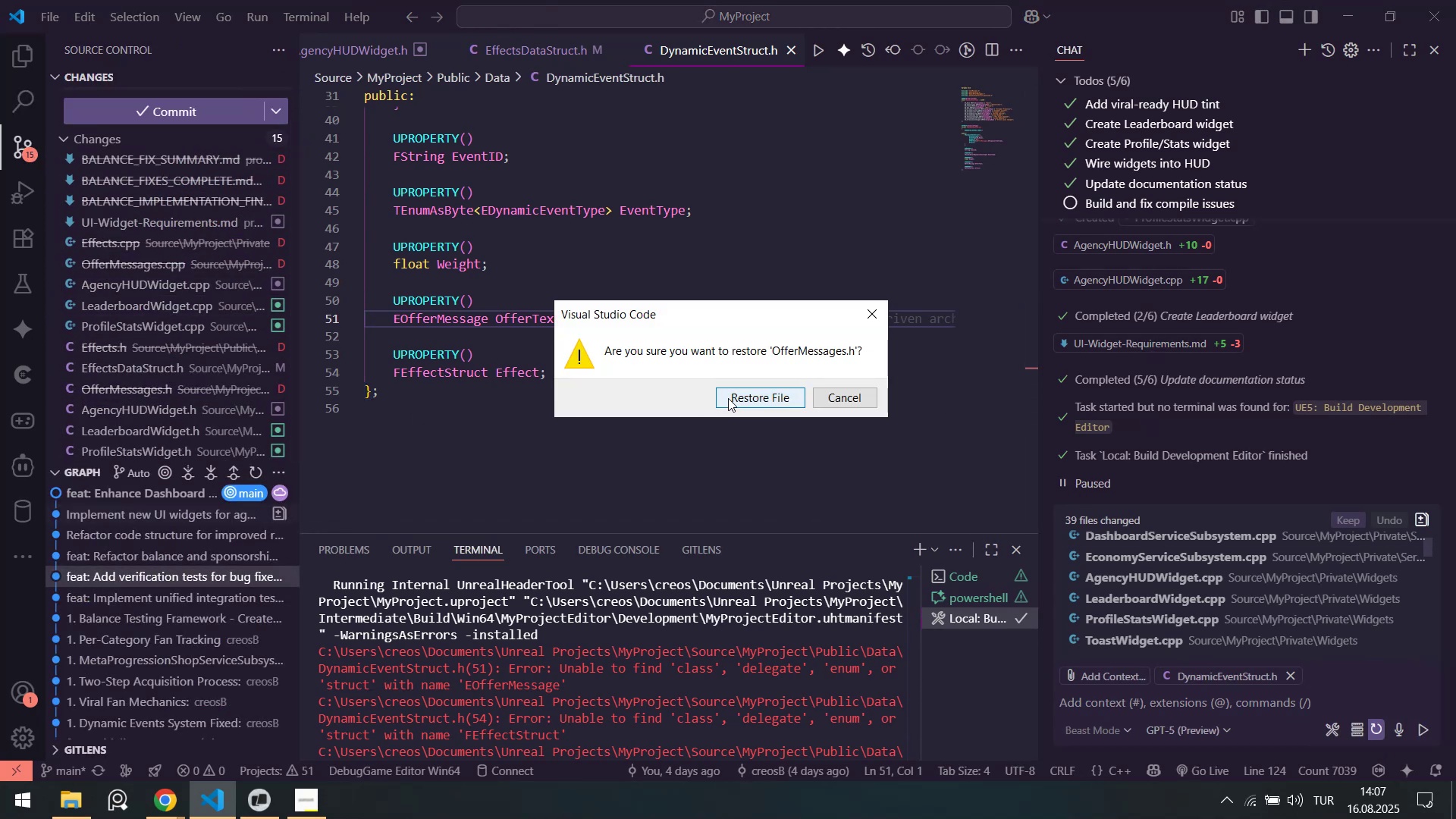 
left_click([728, 398])
 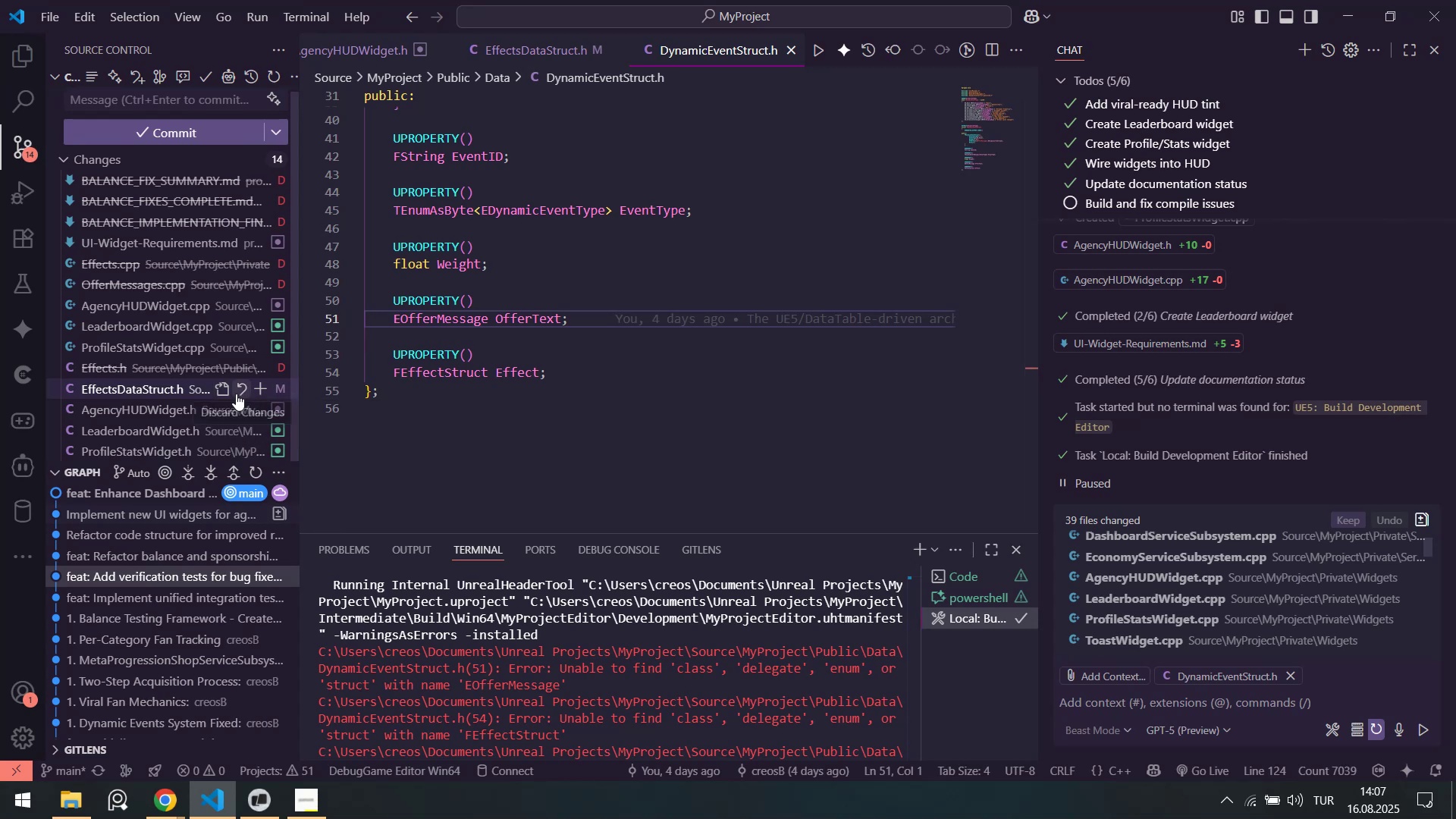 
left_click([236, 394])
 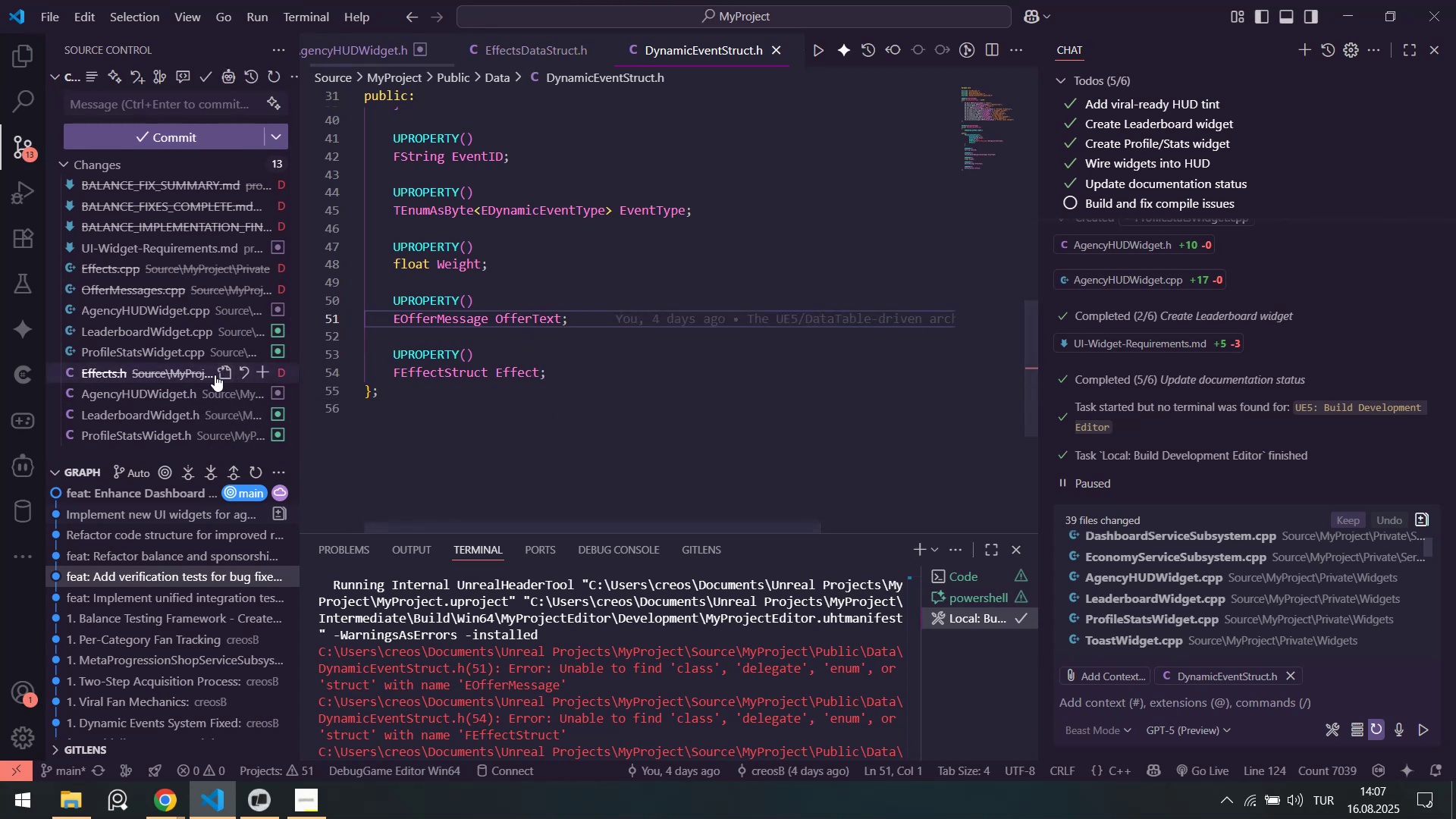 
left_click([243, 373])
 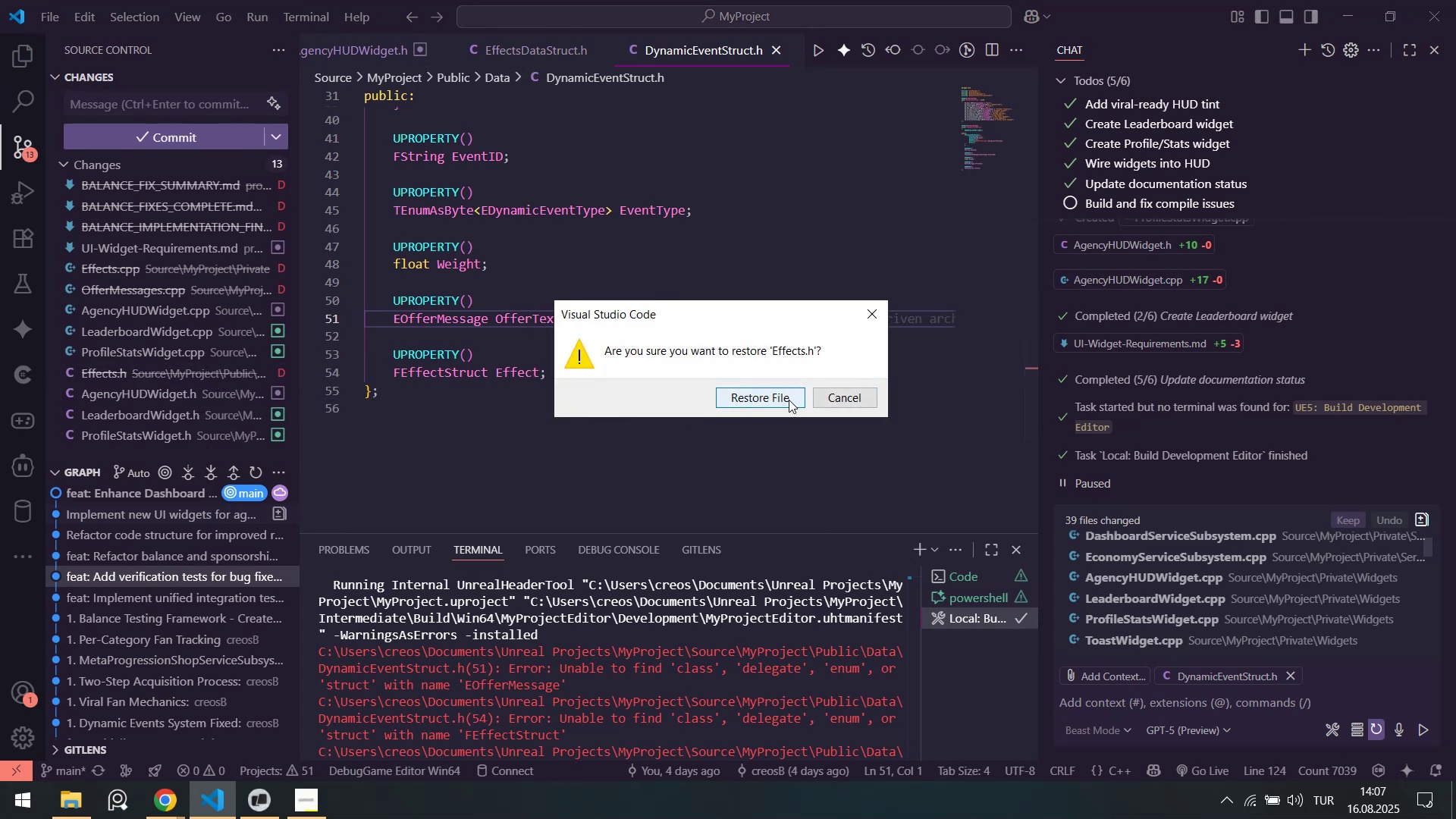 
left_click([769, 398])
 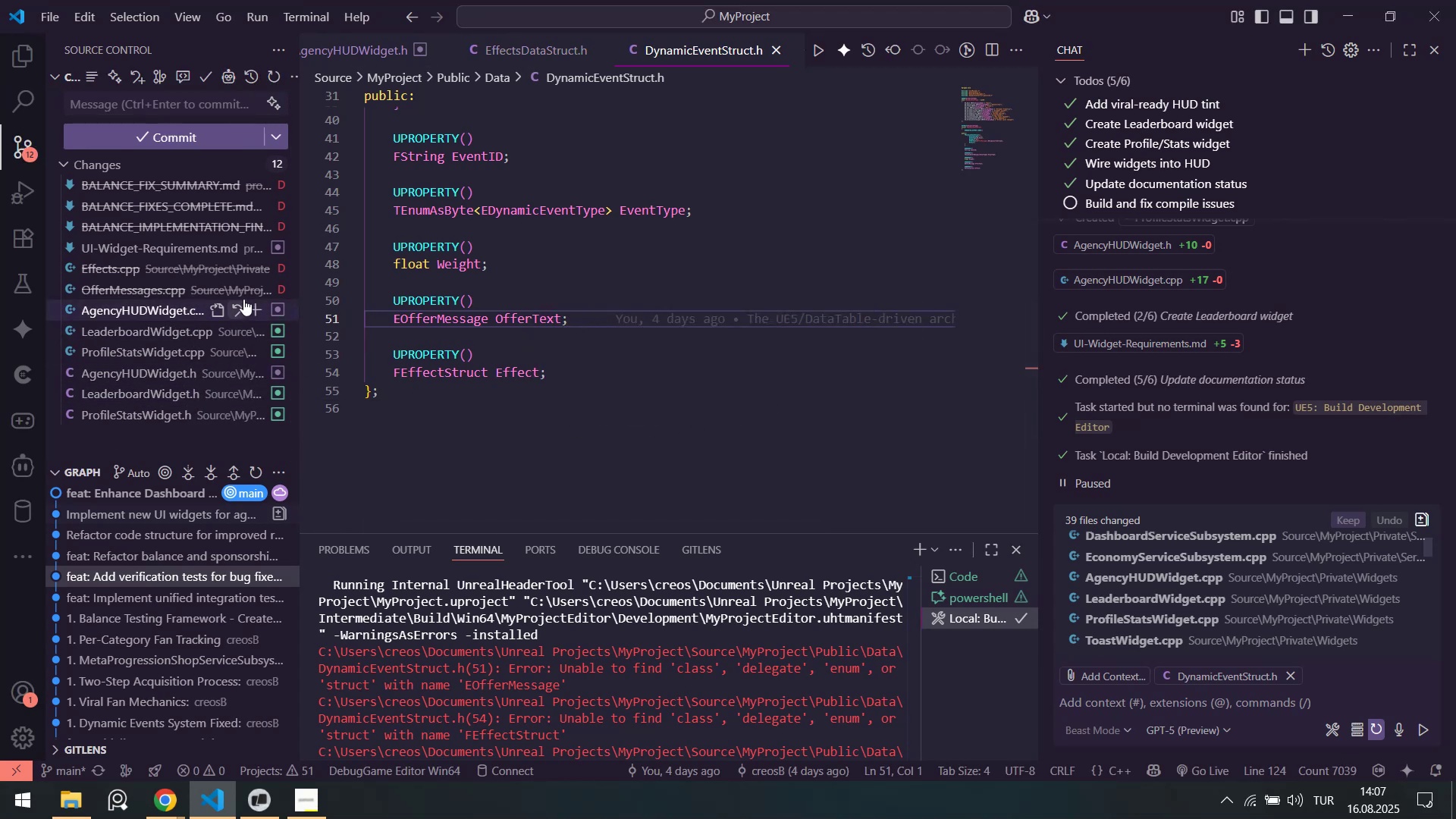 
left_click([244, 292])
 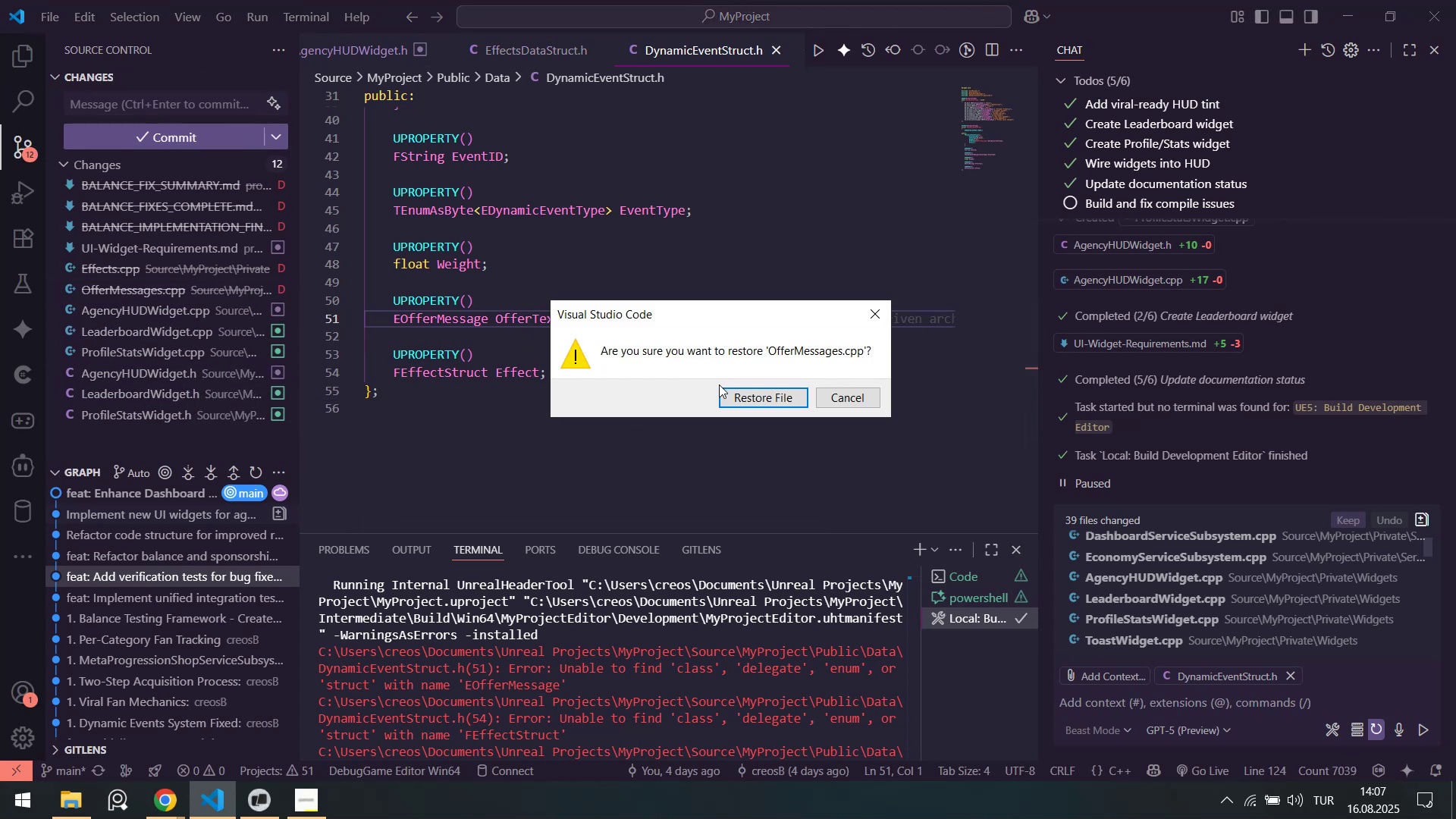 
left_click([735, 393])
 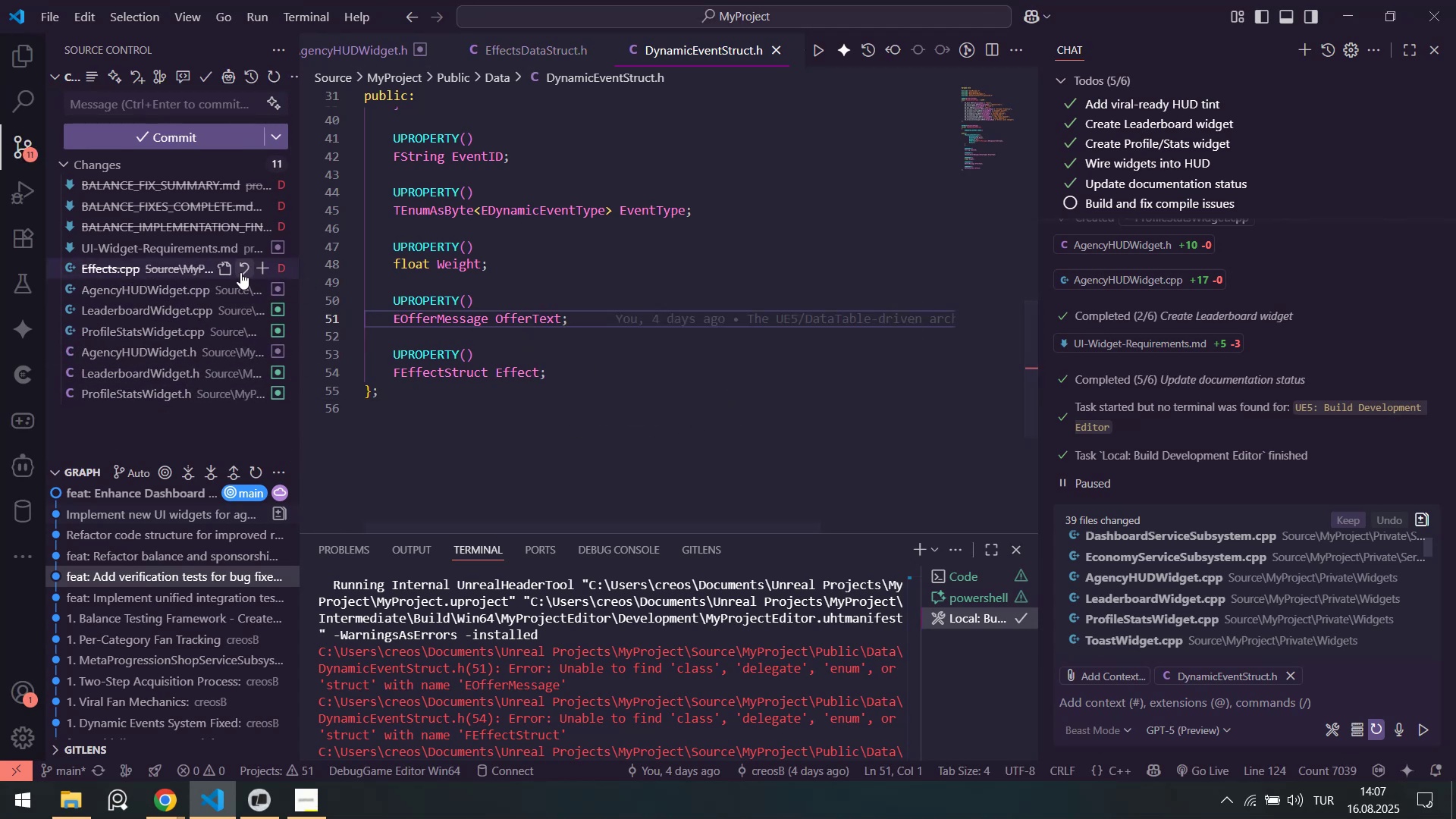 
left_click([240, 272])
 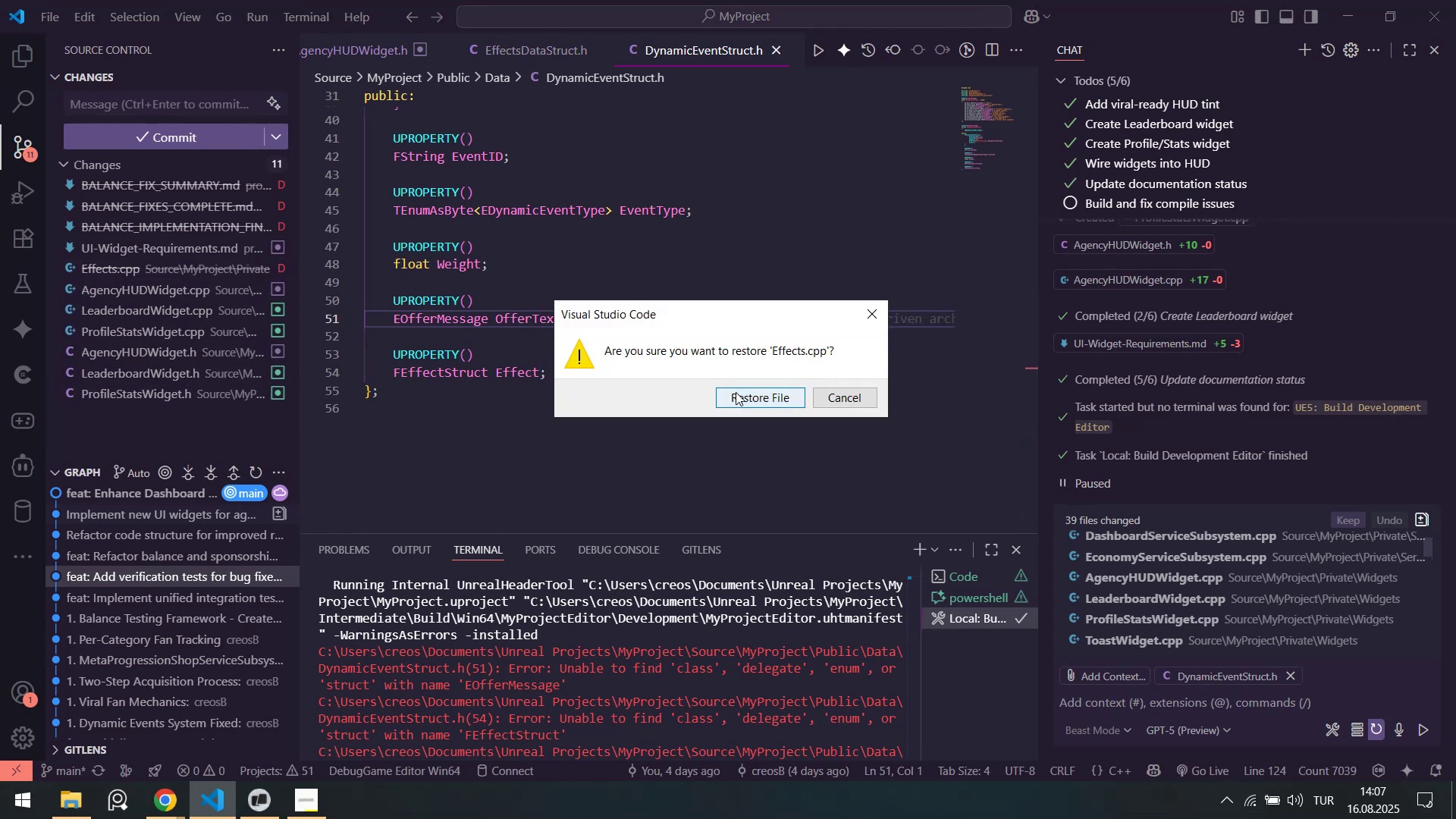 
left_click([739, 393])
 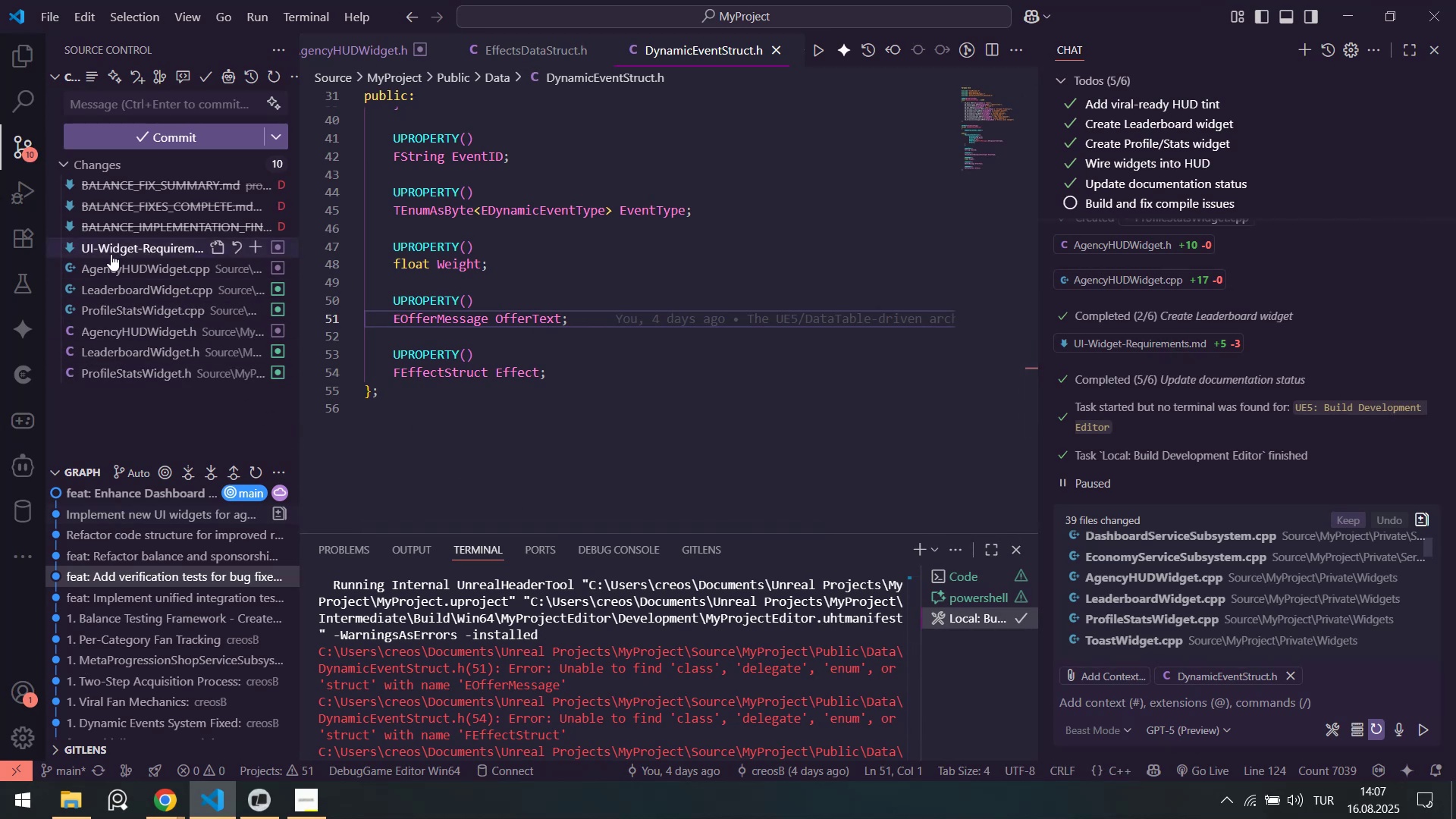 
wait(5.87)
 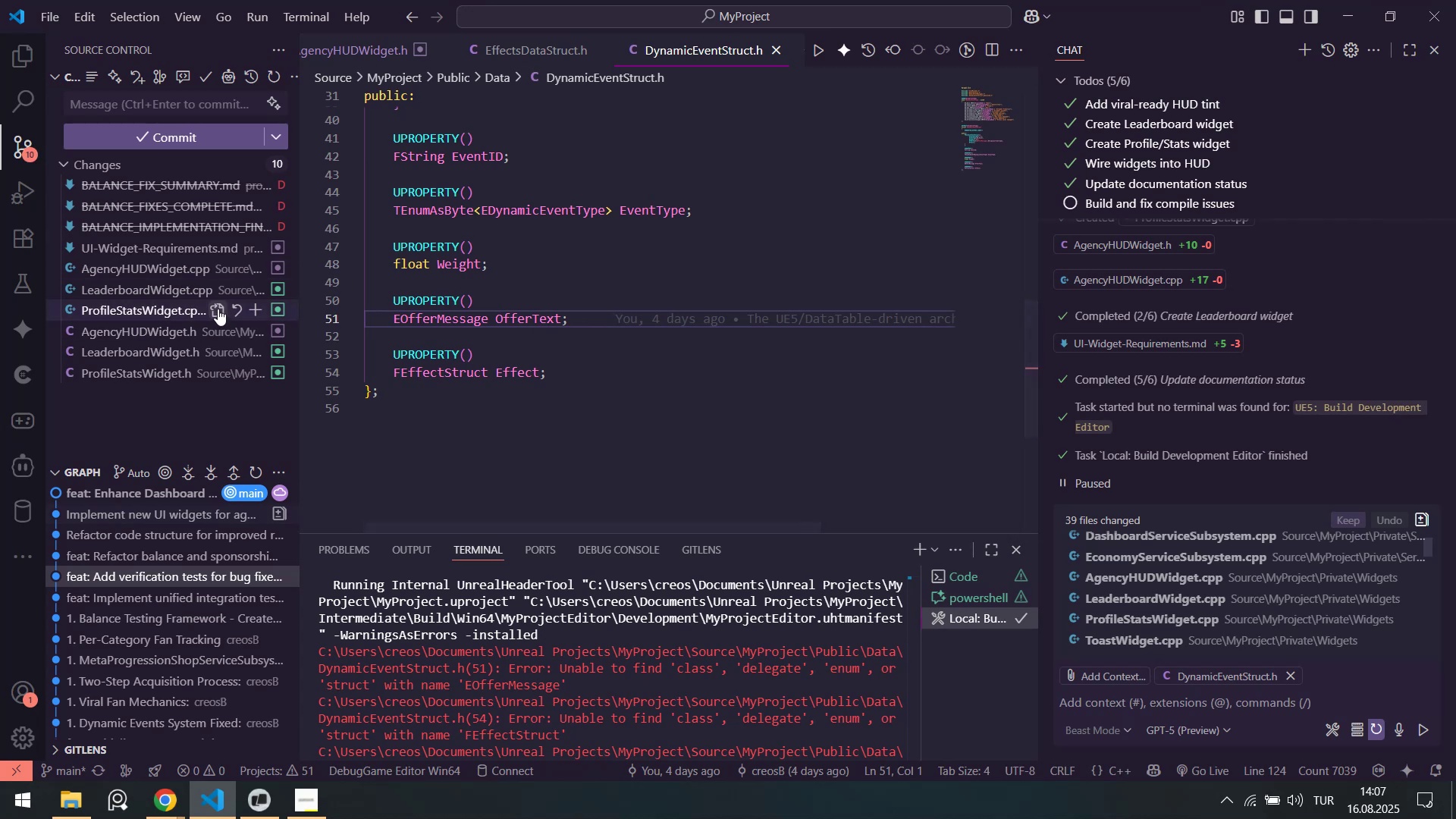 
left_click([783, 685])
 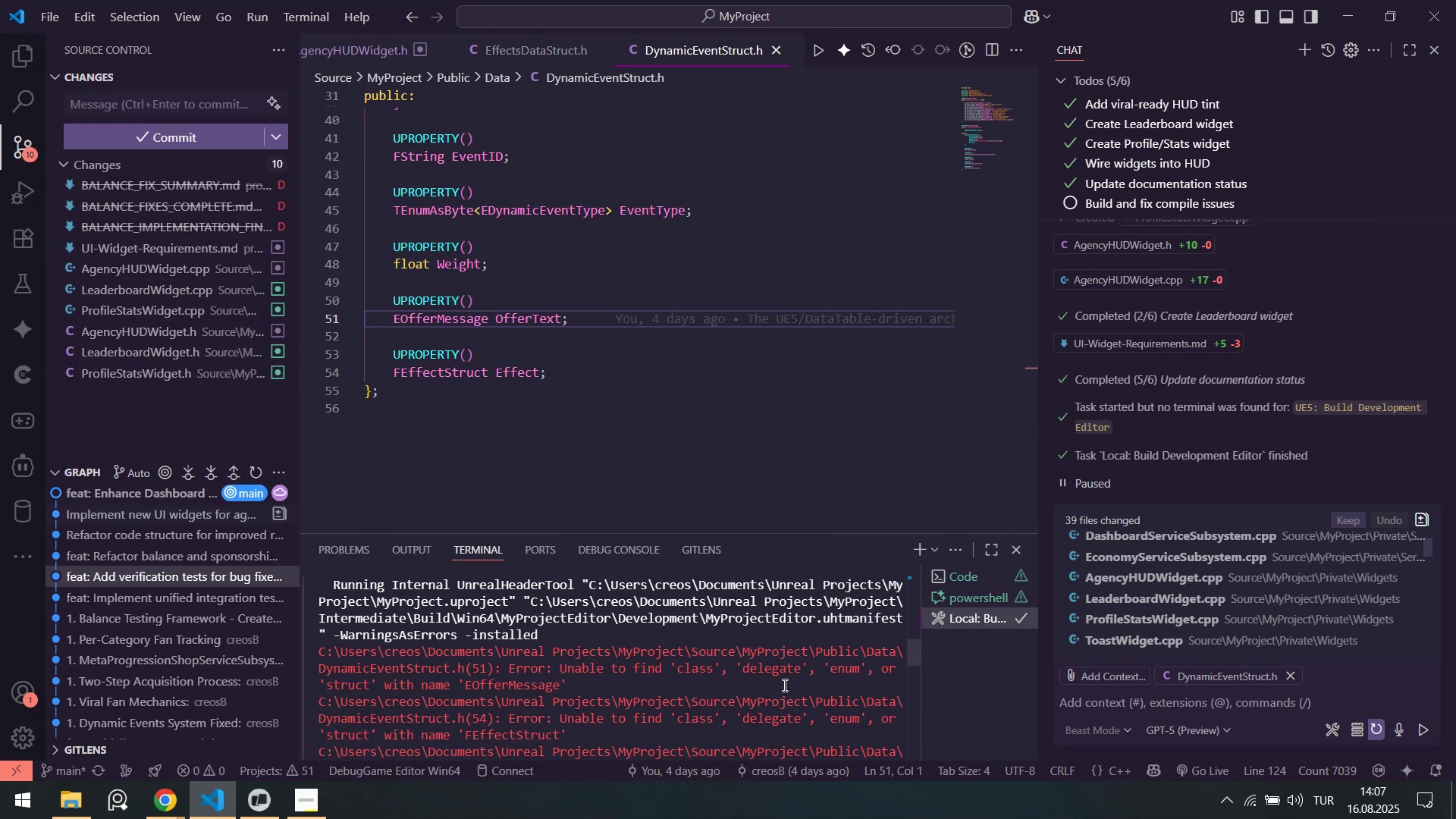 
scroll: coordinate [783, 685], scroll_direction: down, amount: 5.0
 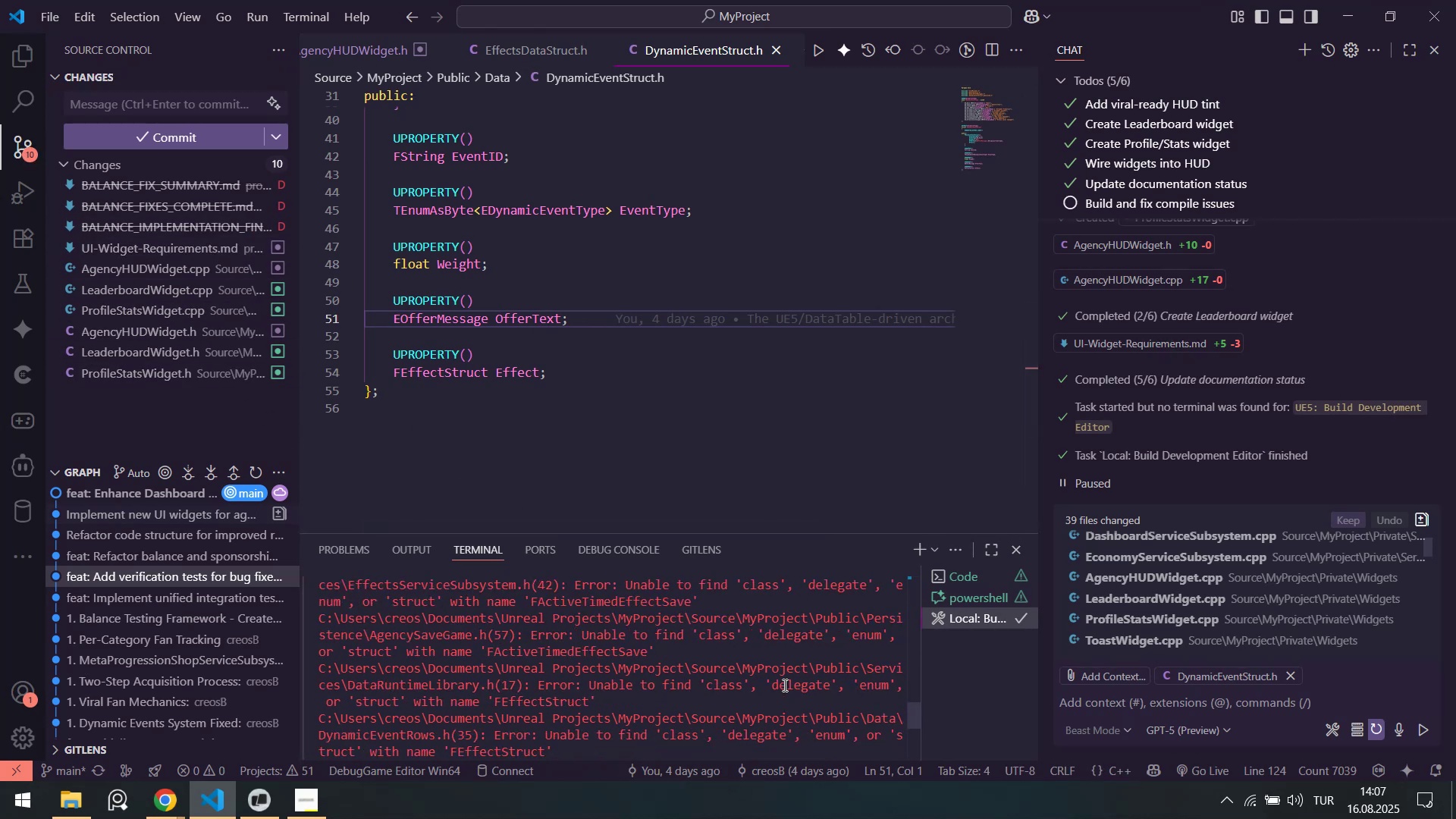 
key(ArrowUp)
 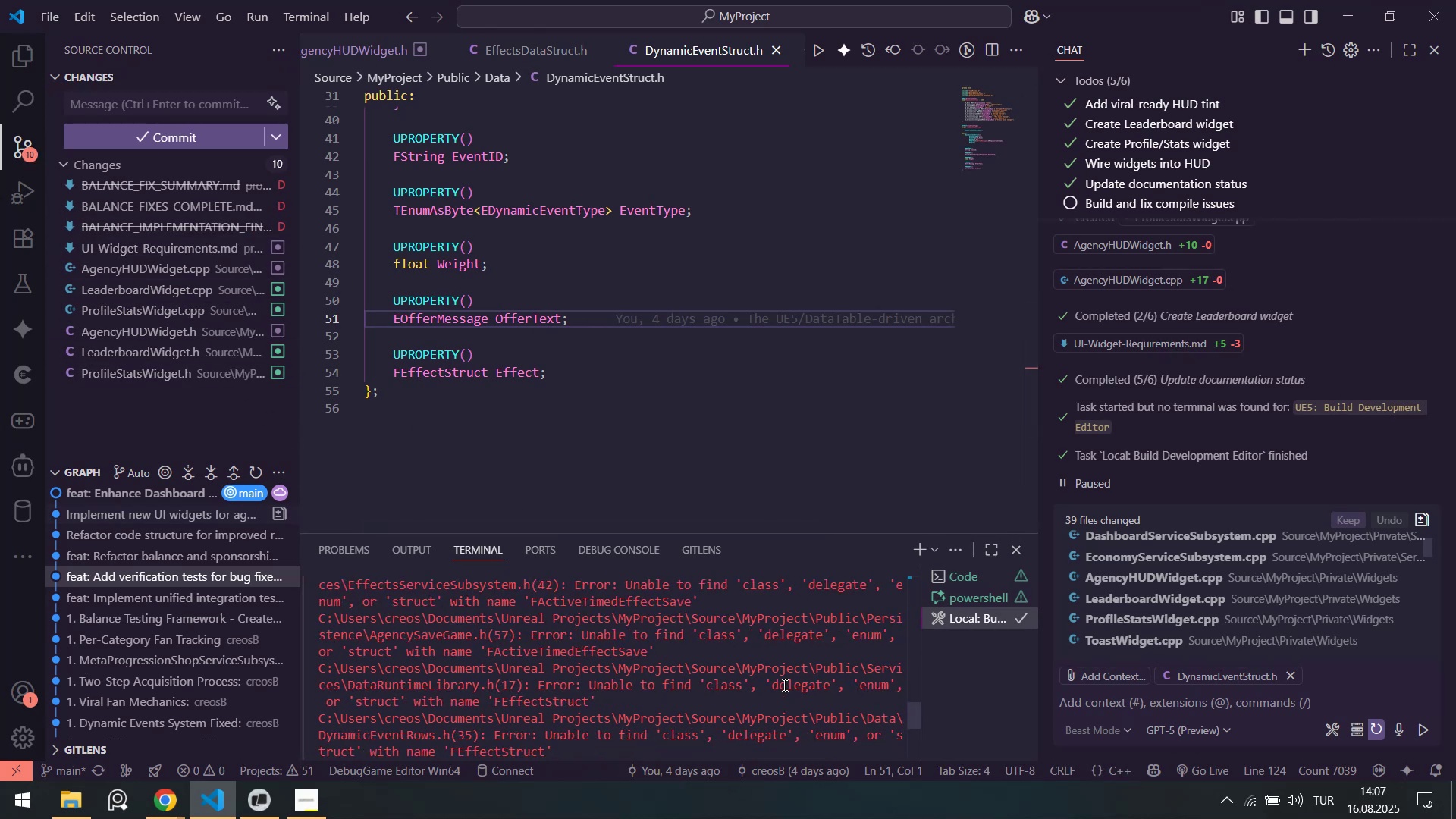 
key(Enter)
 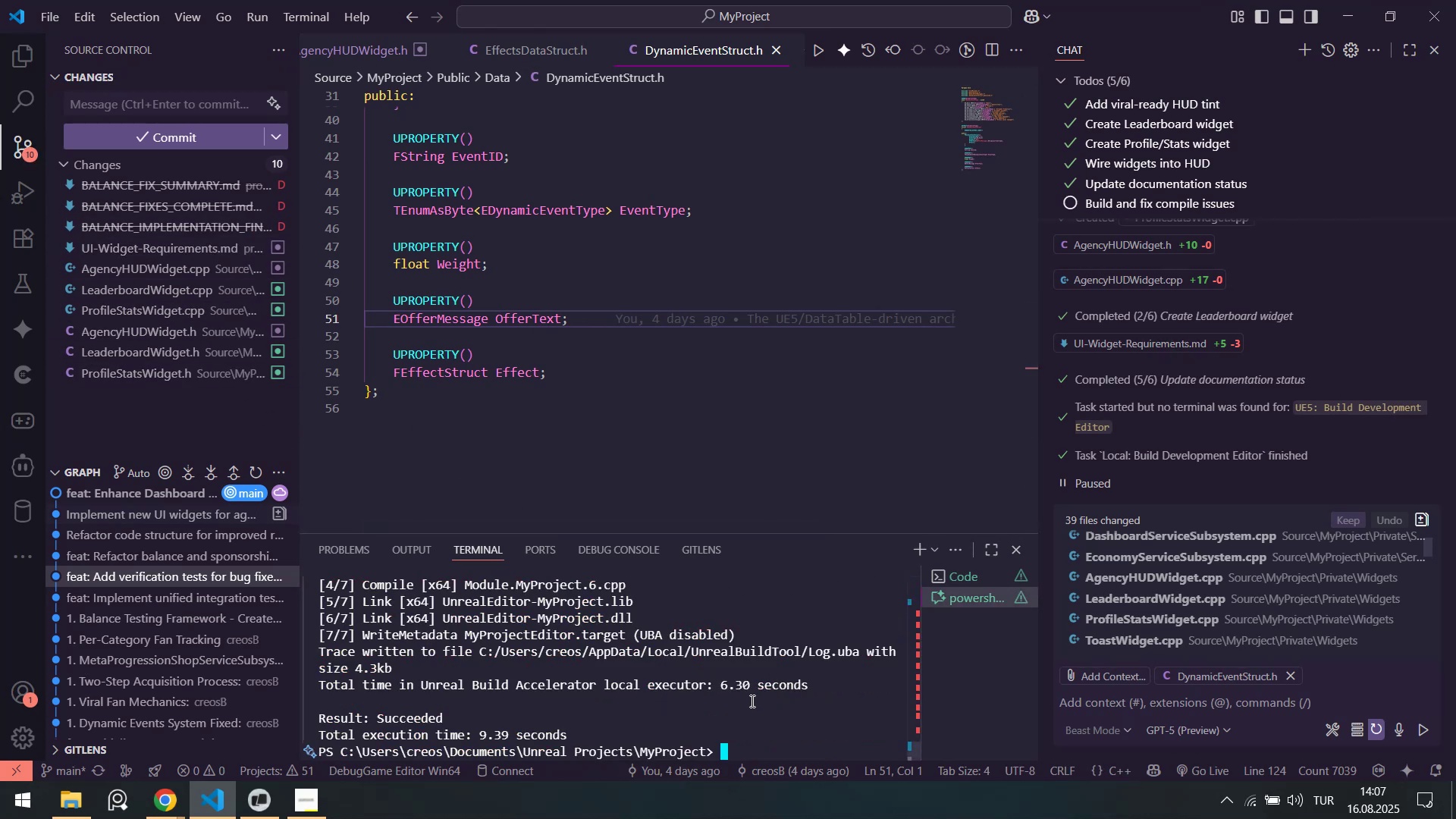 
left_click([752, 704])
 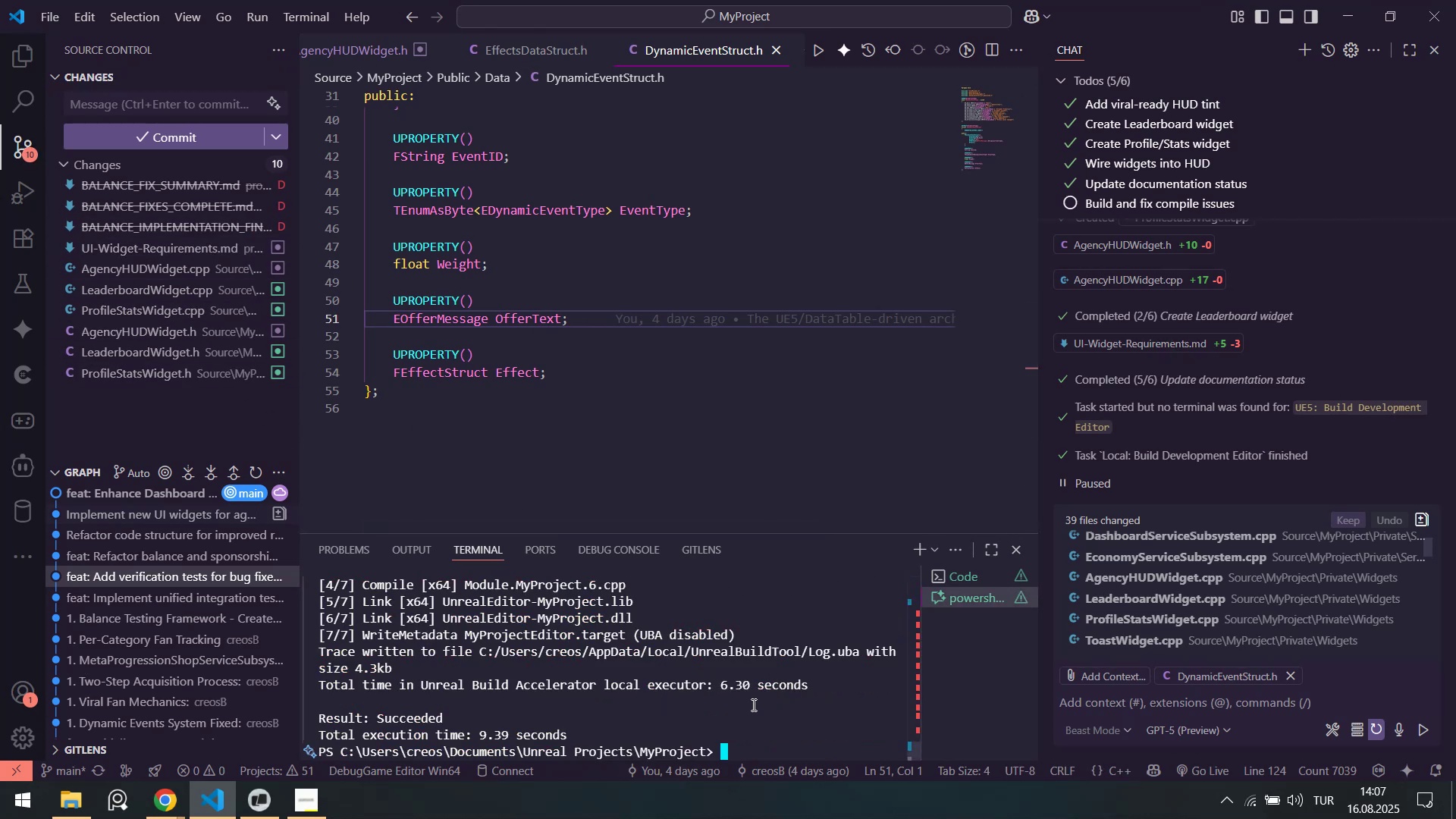 
left_click([752, 704])
 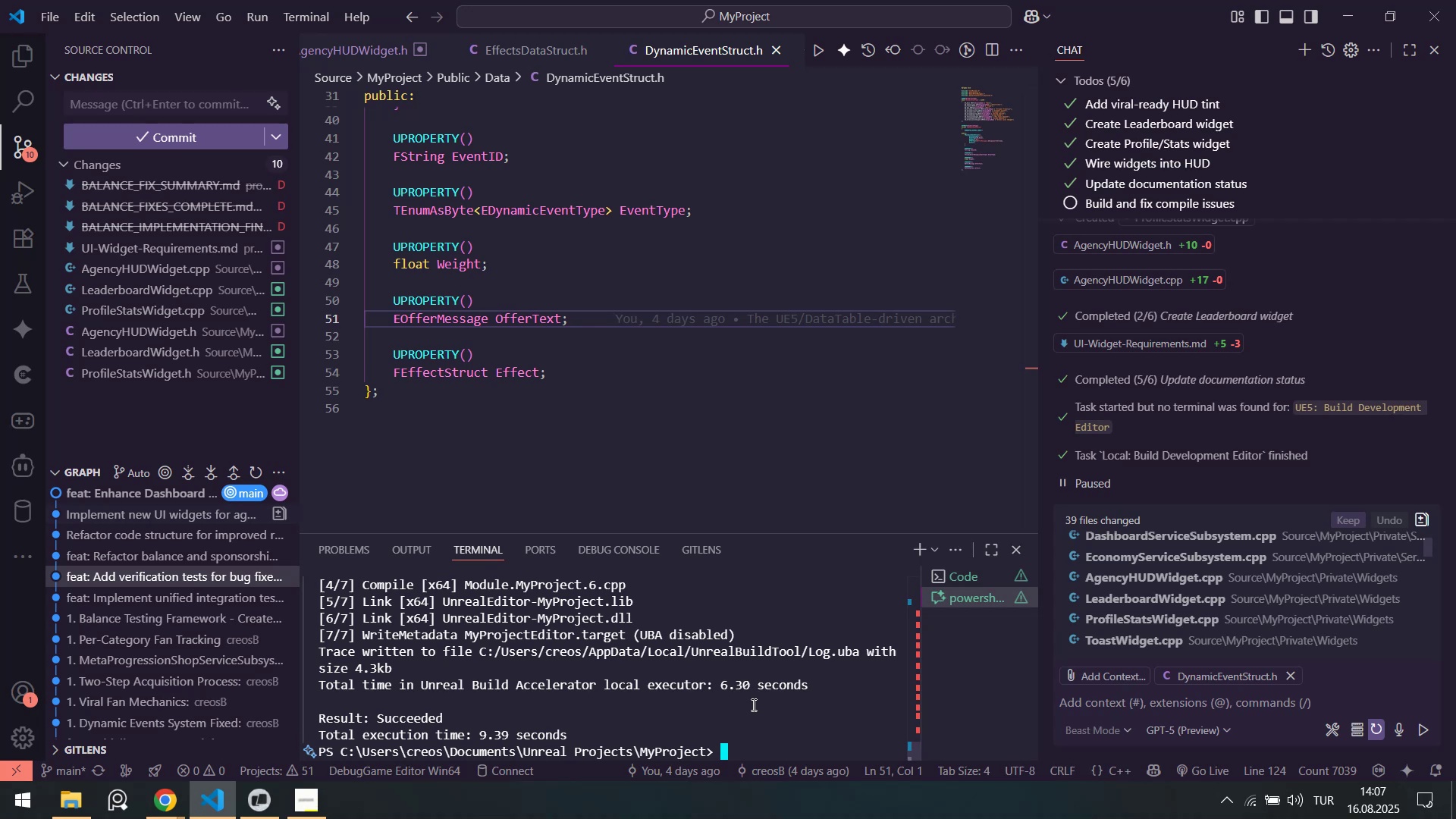 
key(ArrowUp)
 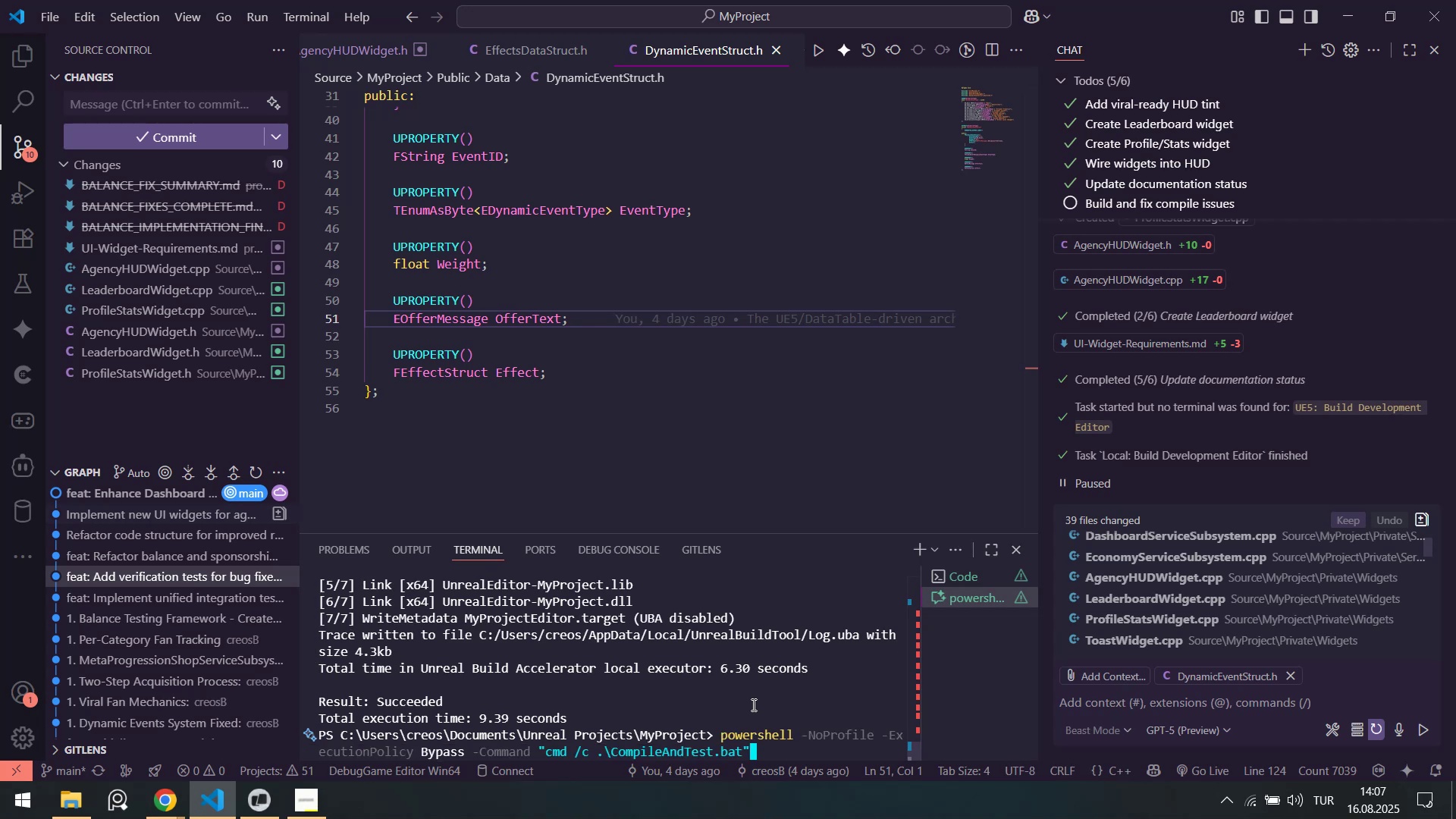 
key(Enter)
 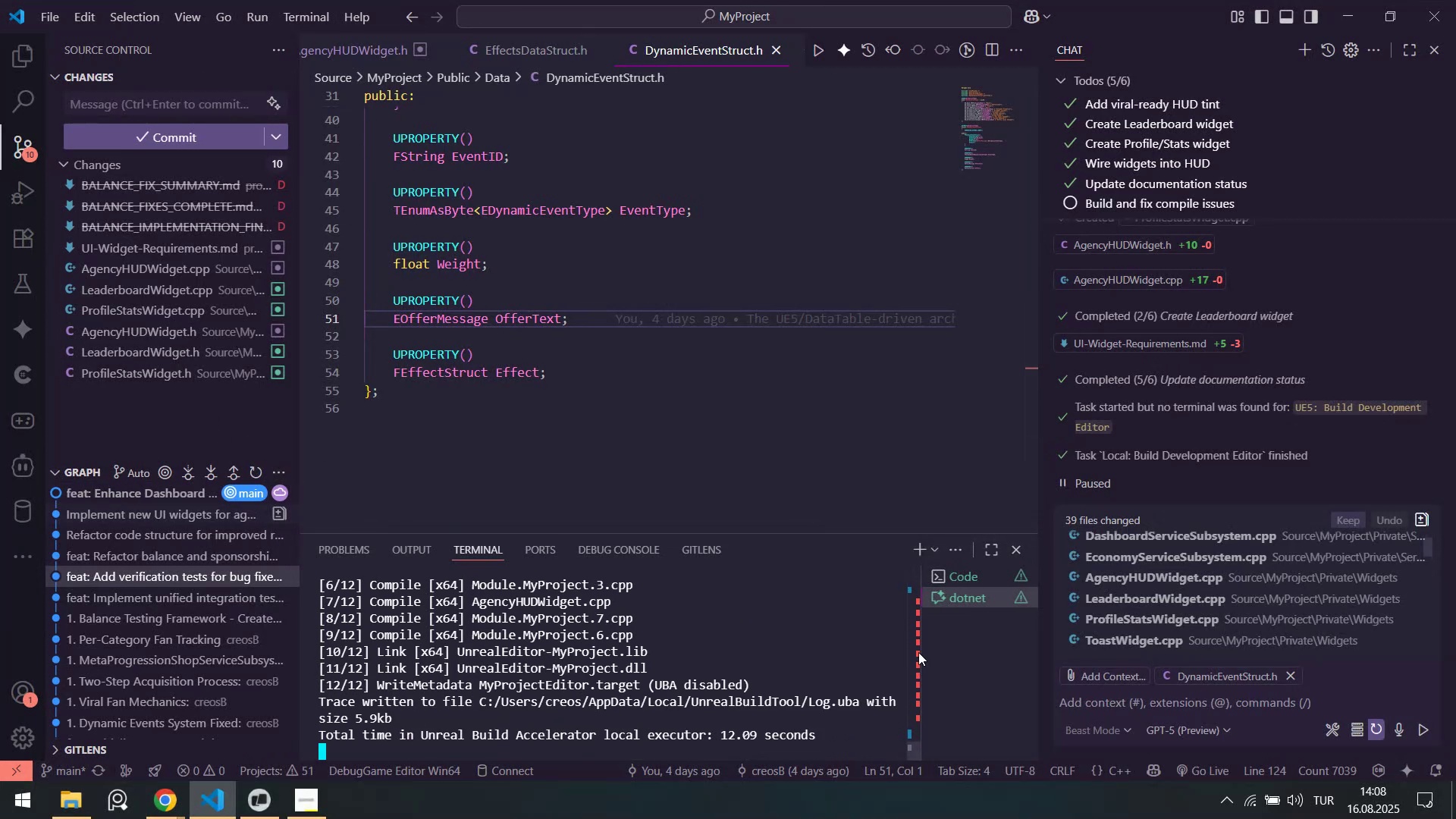 
wait(21.32)
 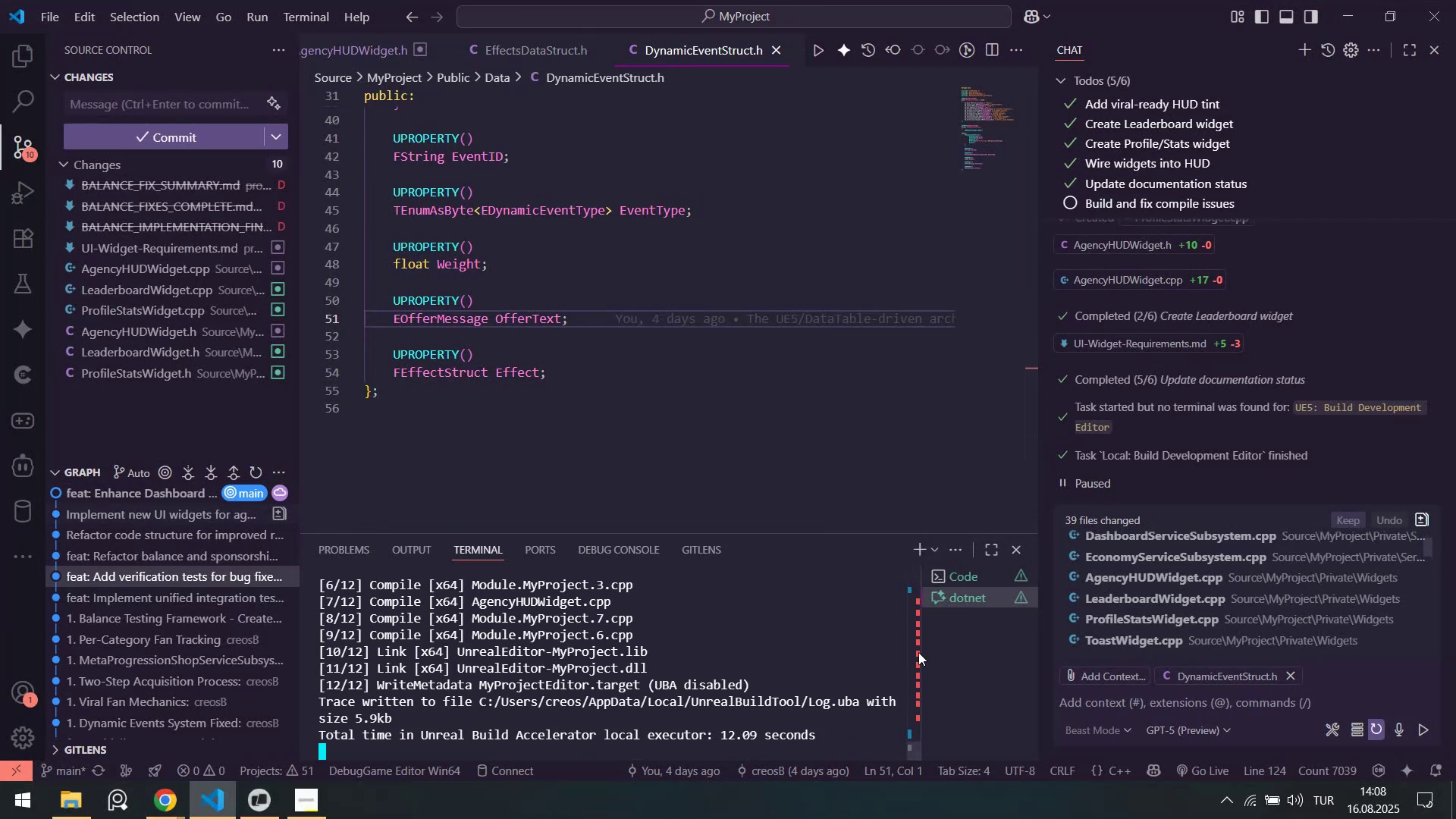 
left_click([1416, 737])
 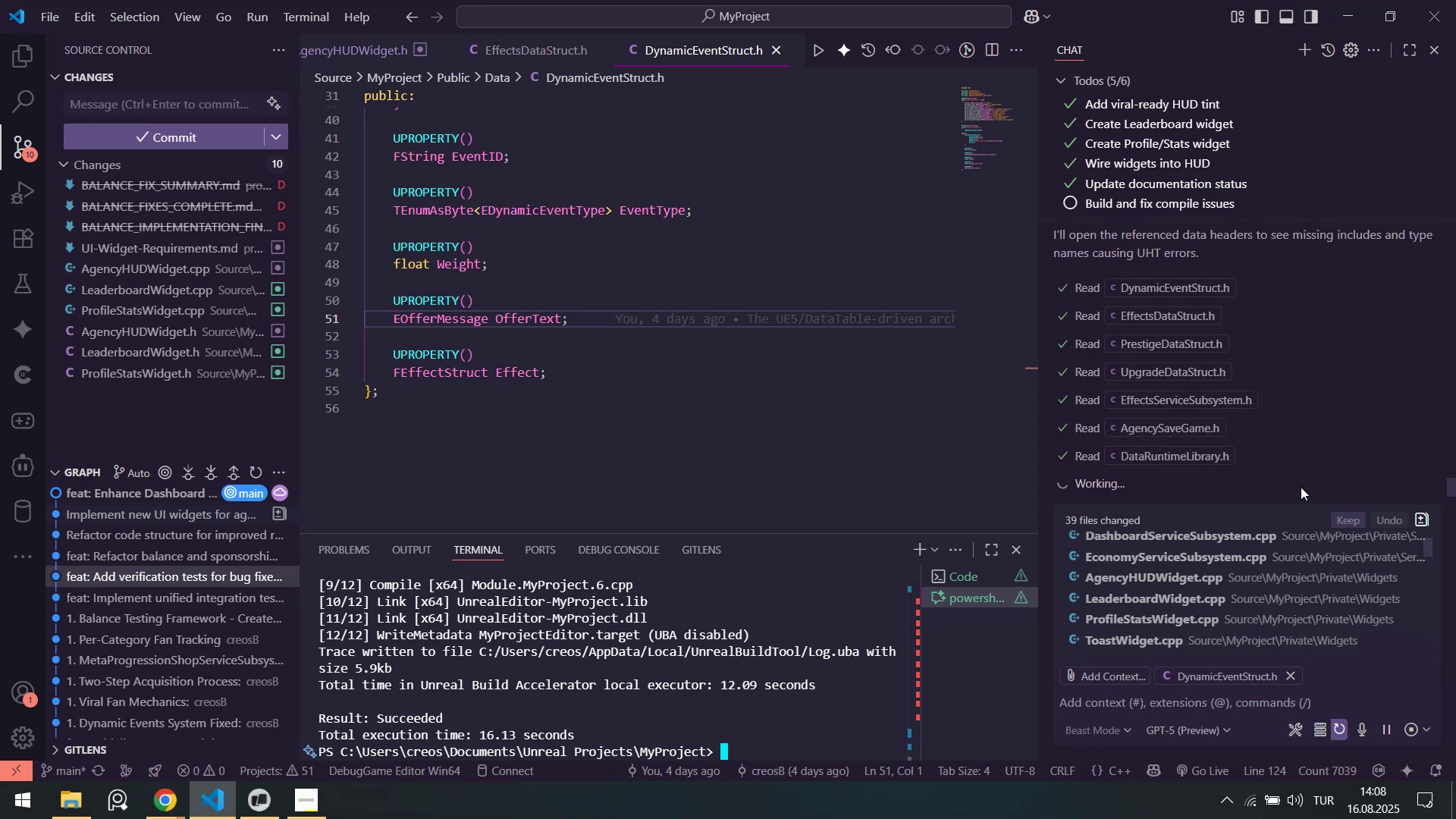 
wait(21.58)
 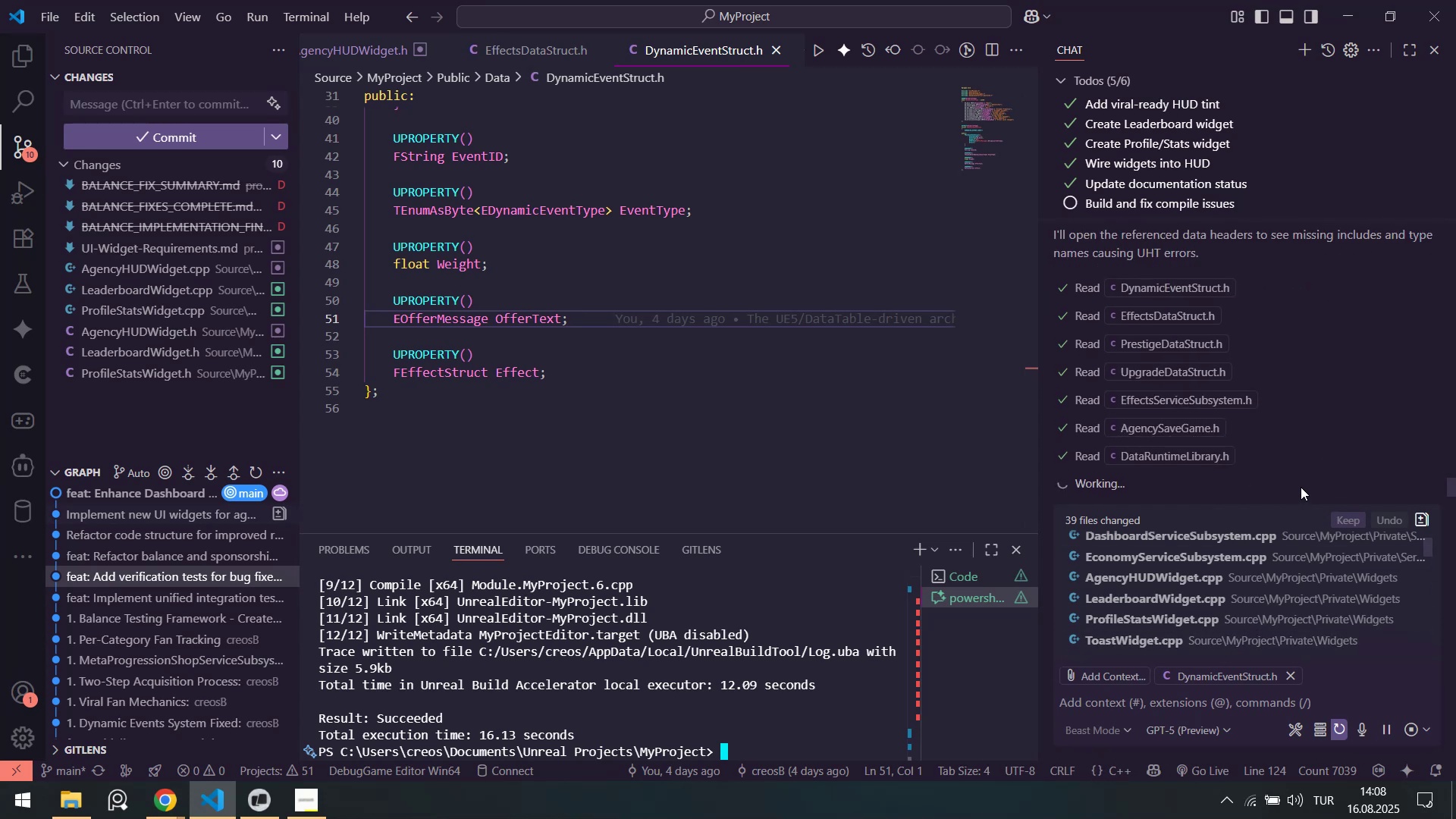 
left_click([1391, 732])
 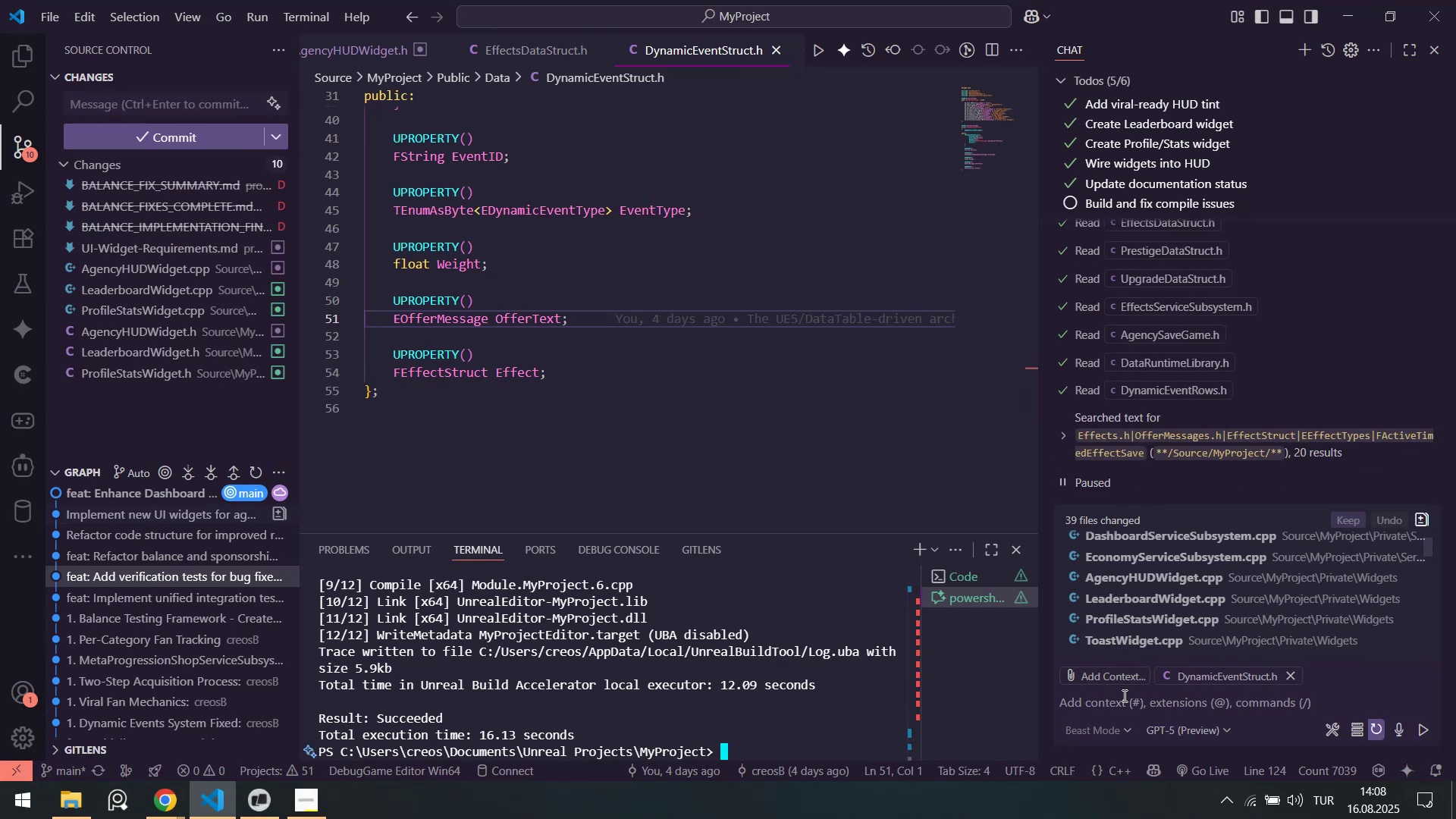 
left_click([1127, 698])
 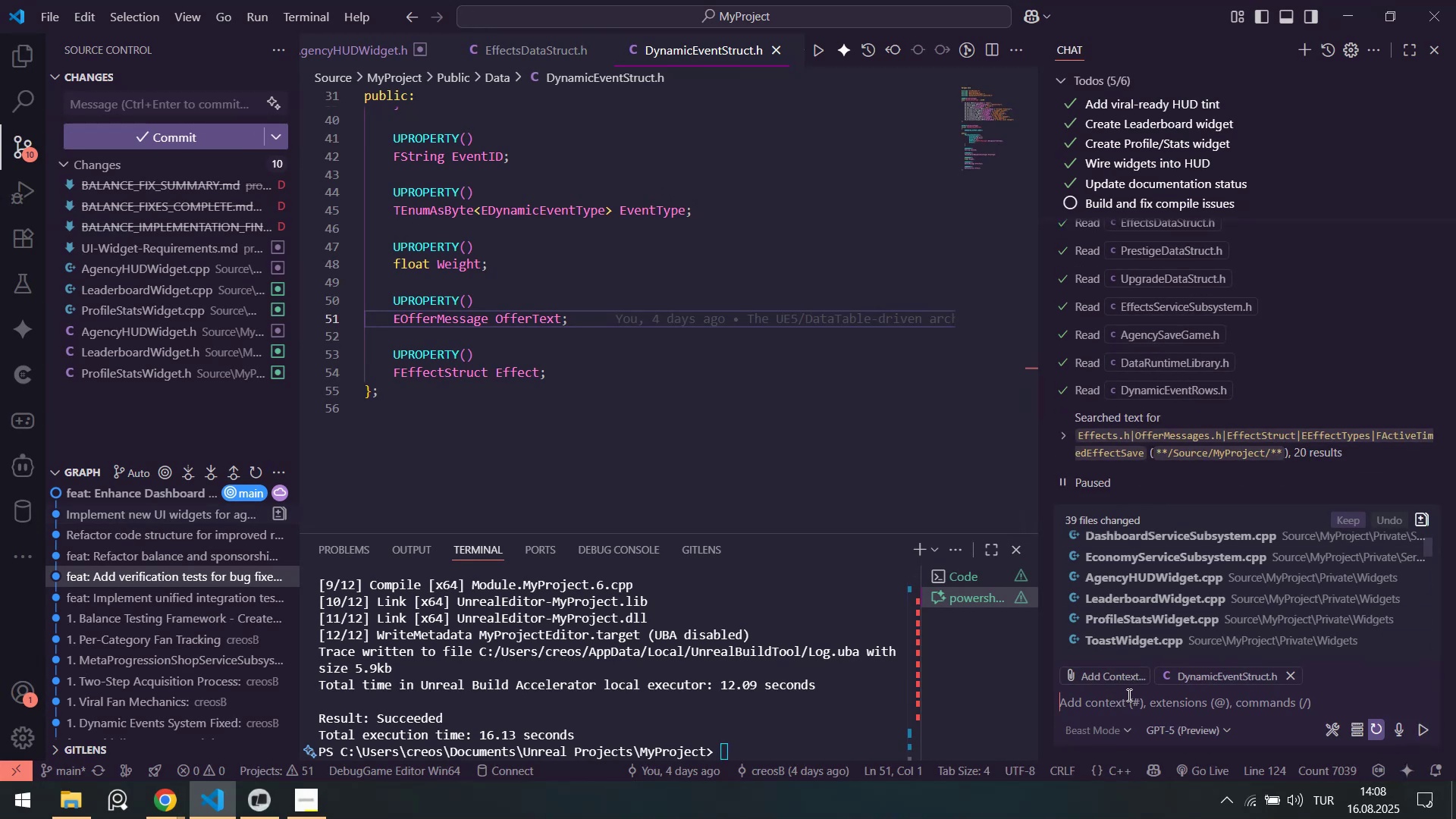 
type(f'xed! )
 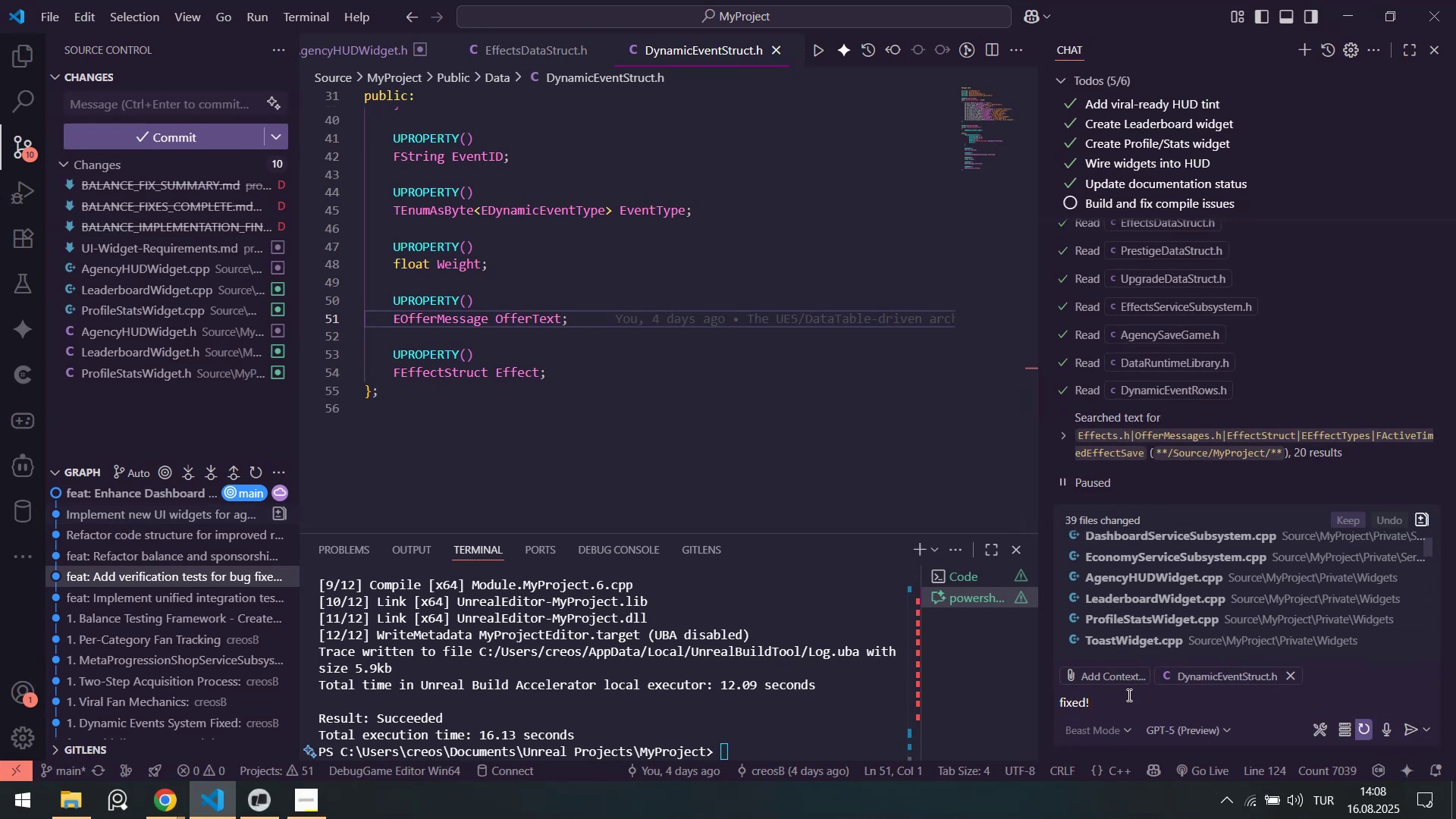 
key(Control+ControlLeft)
 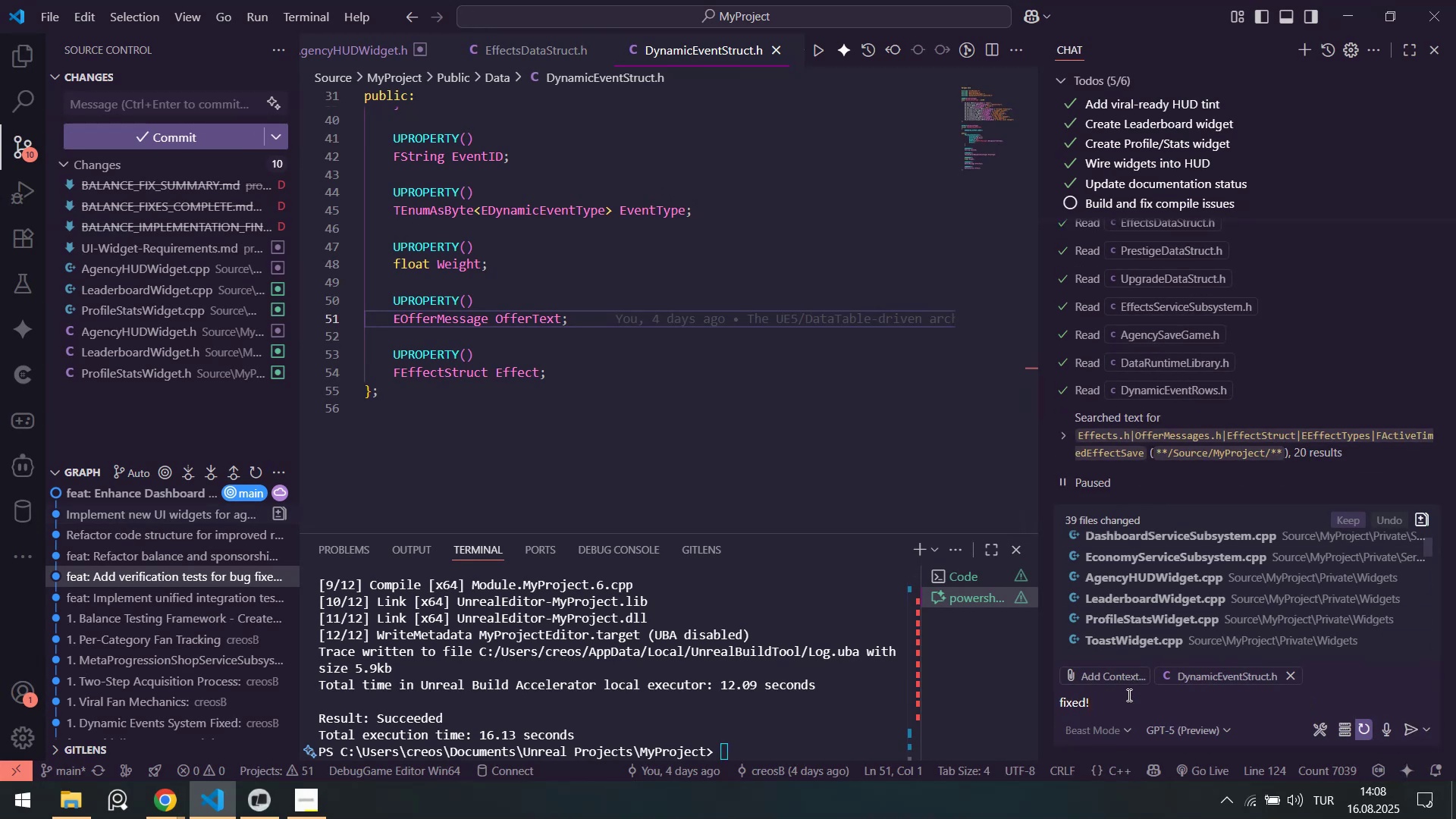 
key(Control+A)
 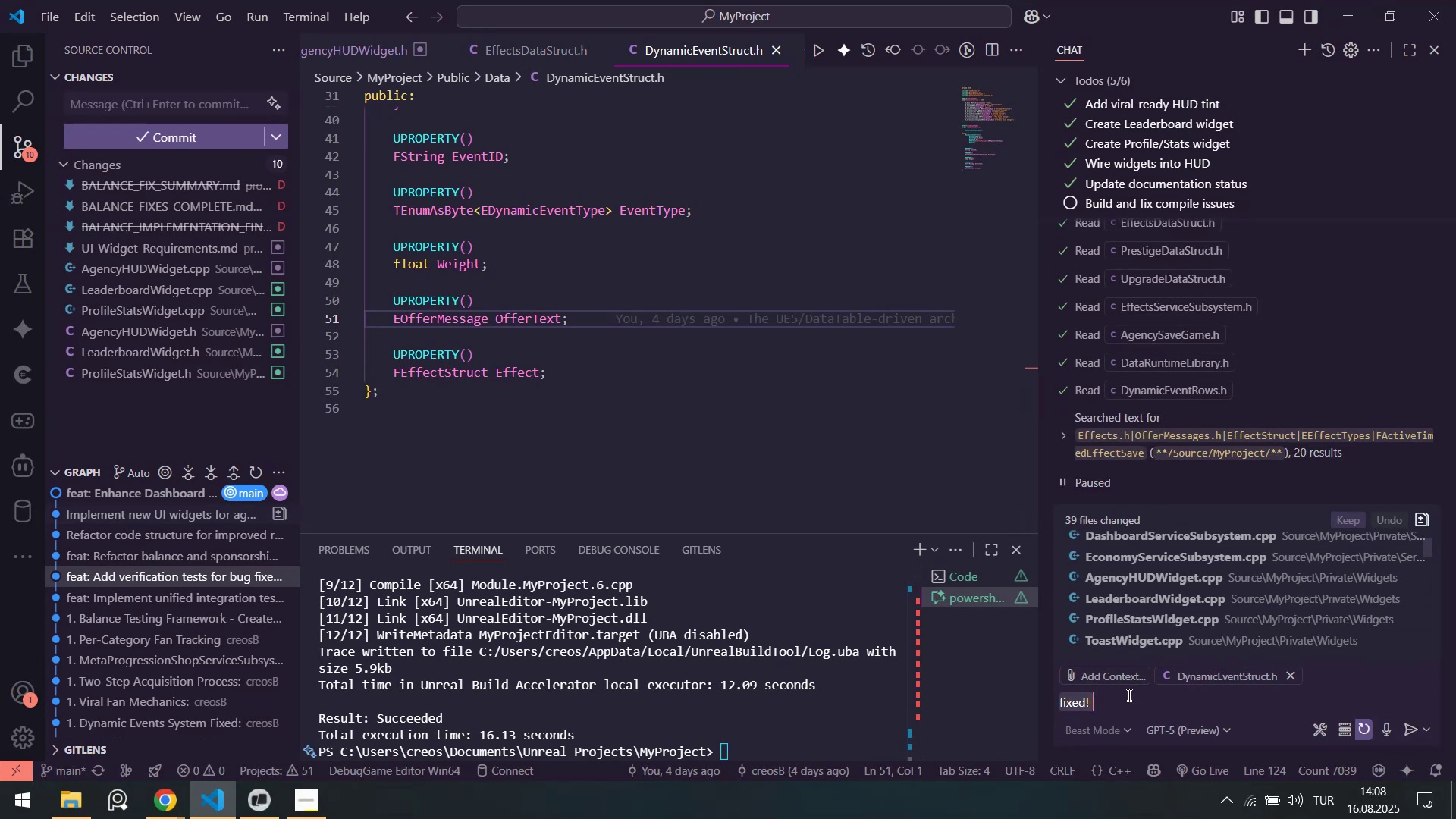 
key(Backspace)
type(we got bu'ld! now you can update docs)
 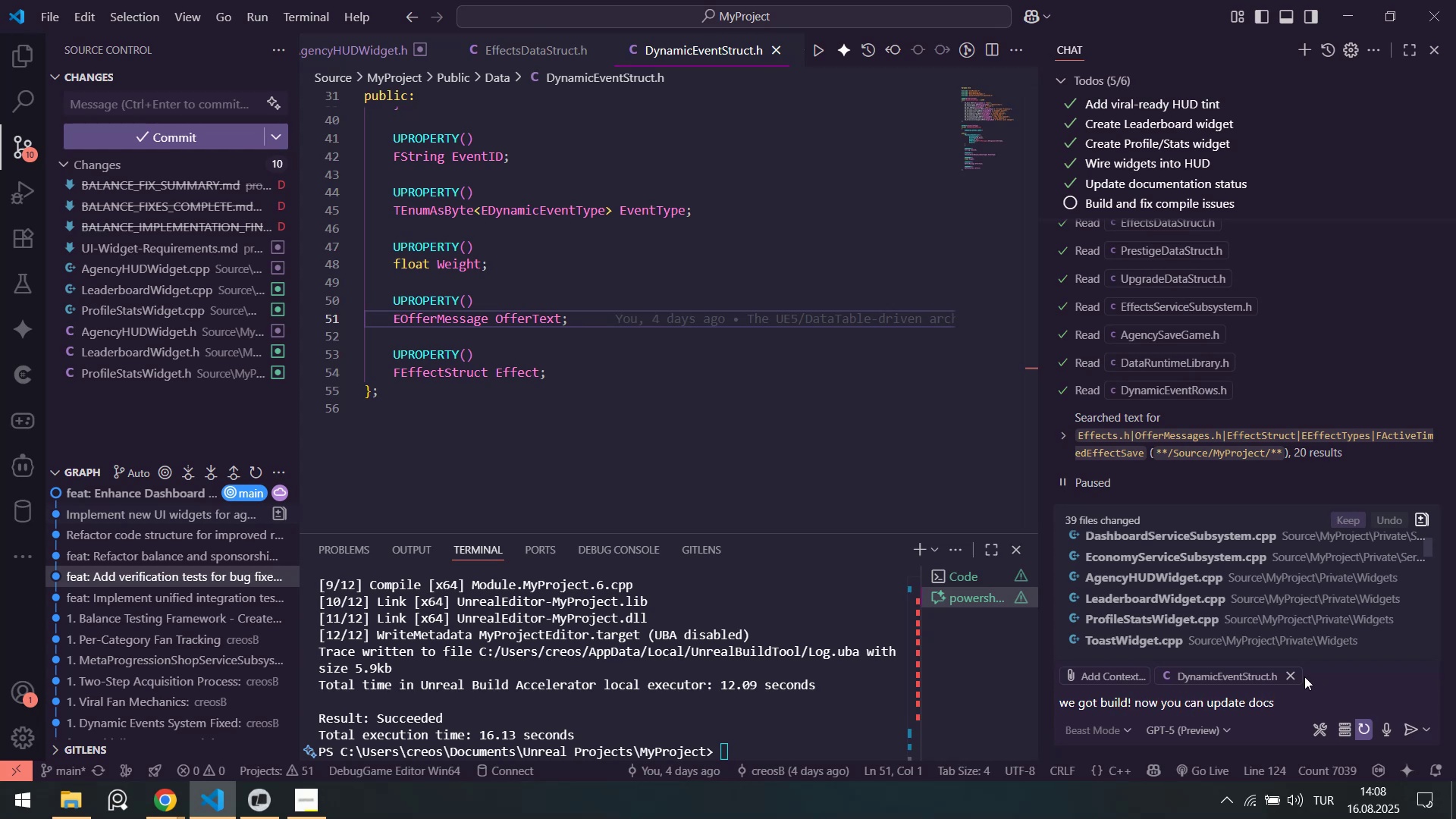 
left_click([1285, 674])
 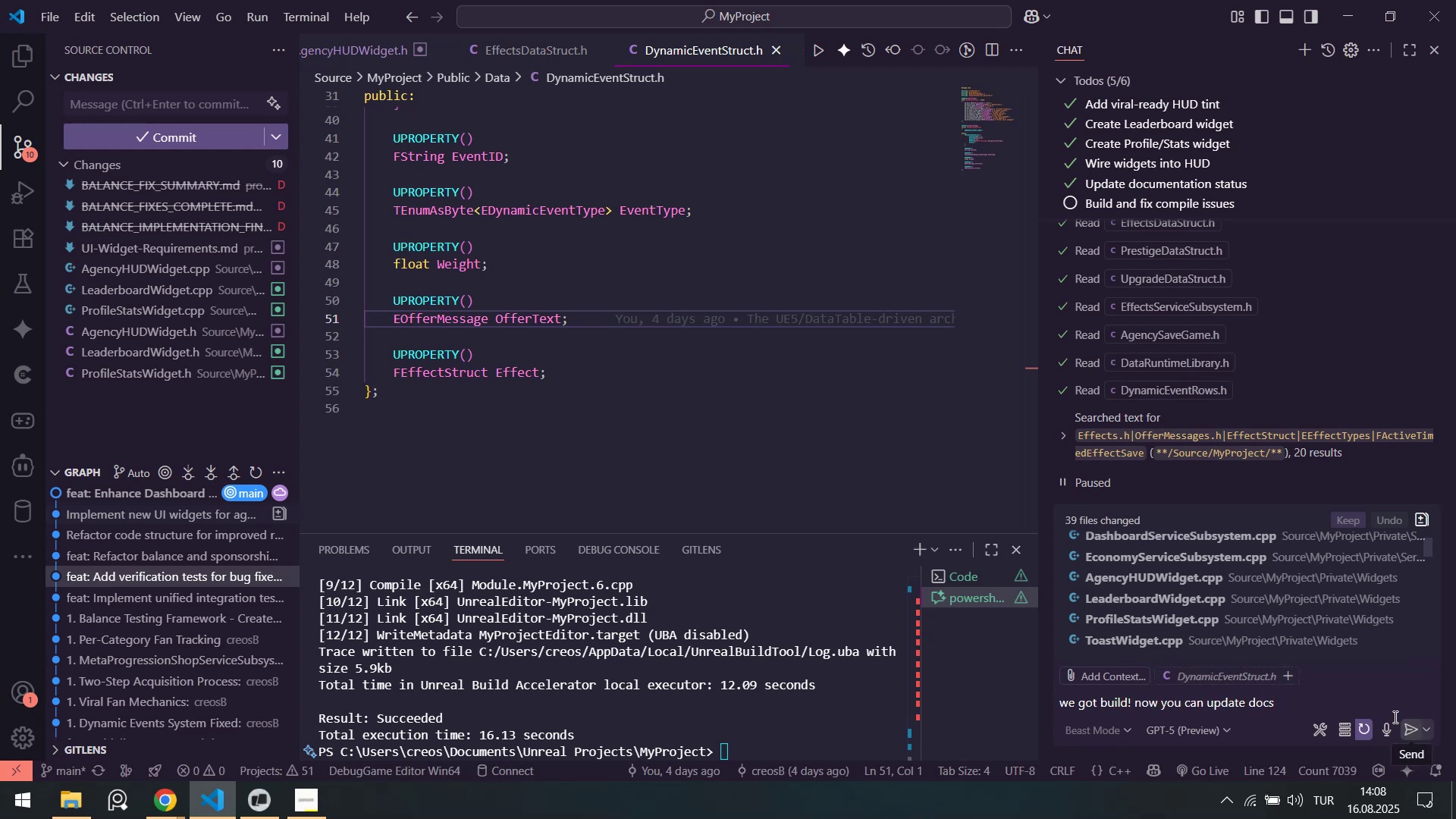 
left_click([1297, 703])
 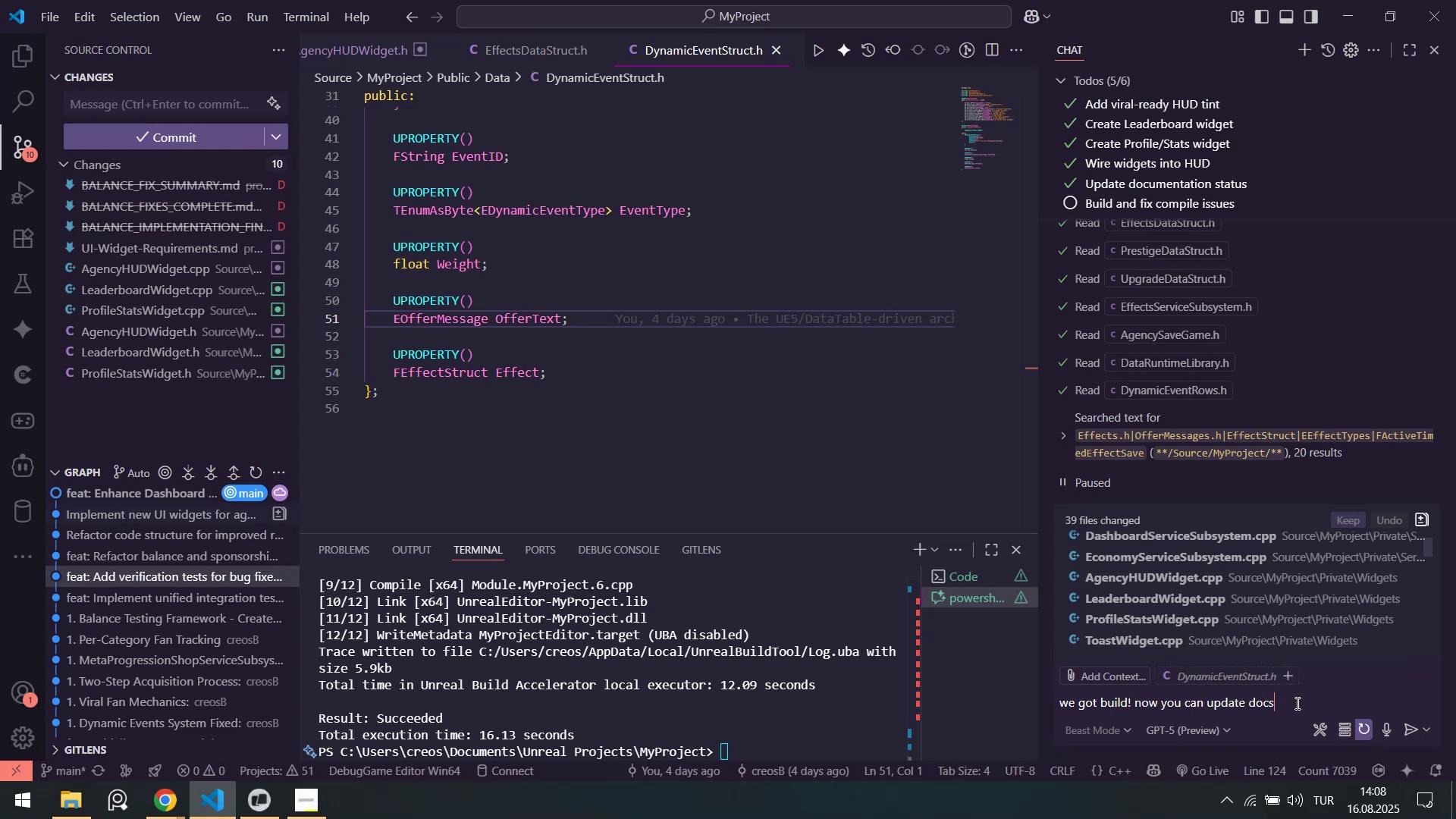 
type( 'f you f'n'se)
key(Backspace)
type(hed pol'sh'ng and tasks)
 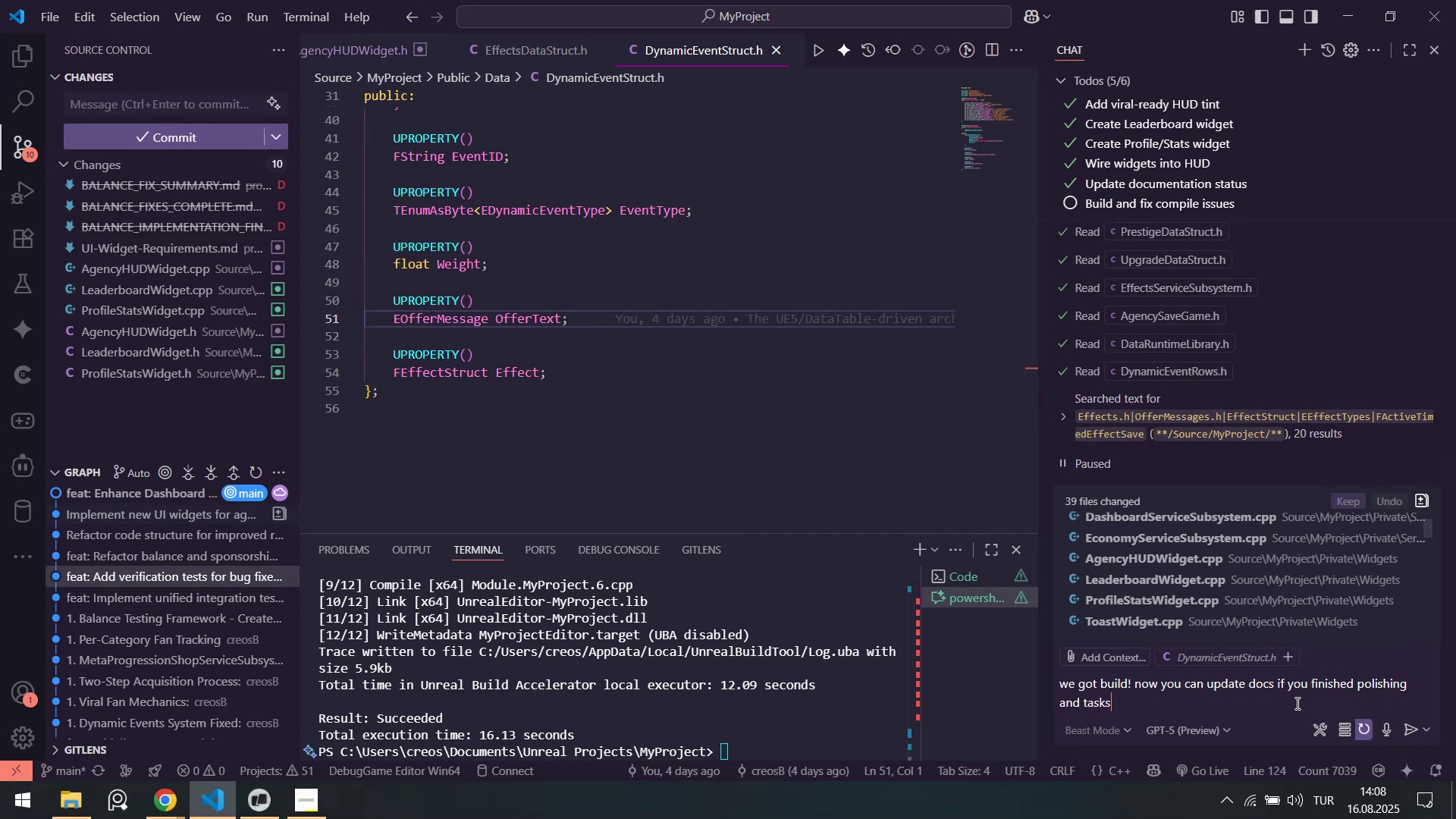 
key(Enter)
 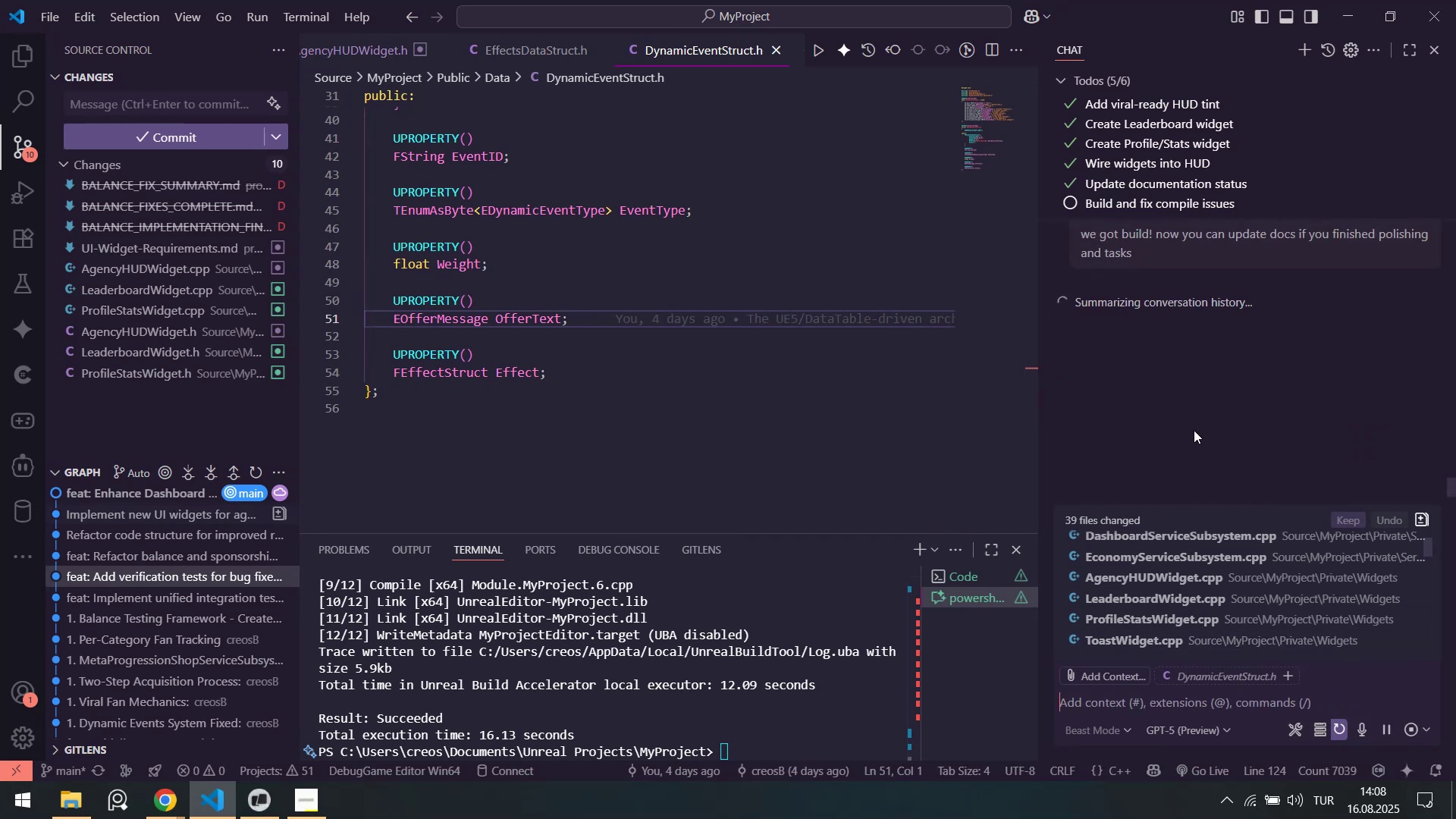 
scroll: coordinate [1172, 347], scroll_direction: up, amount: 4.0
 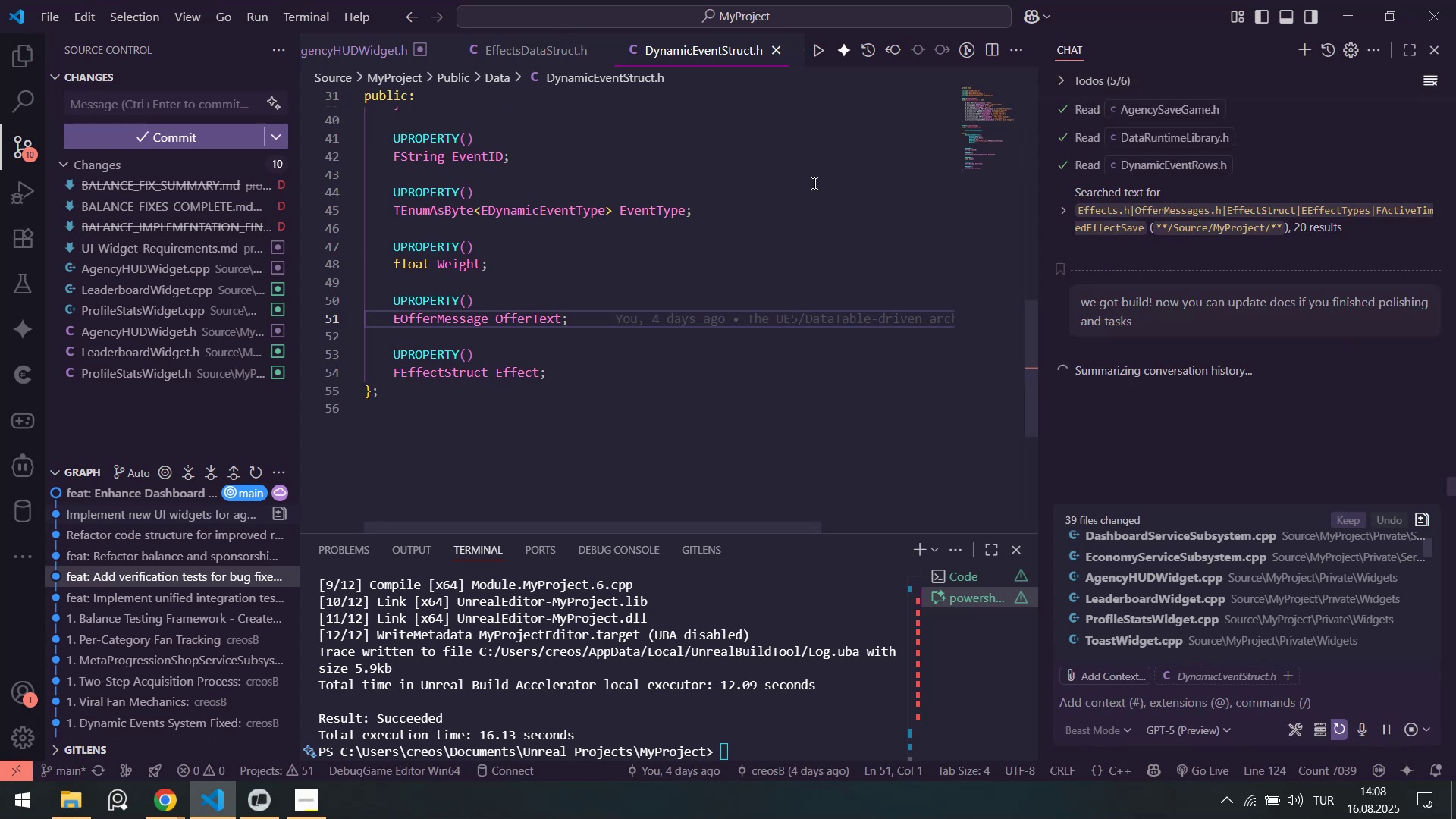 
left_click([109, 251])
 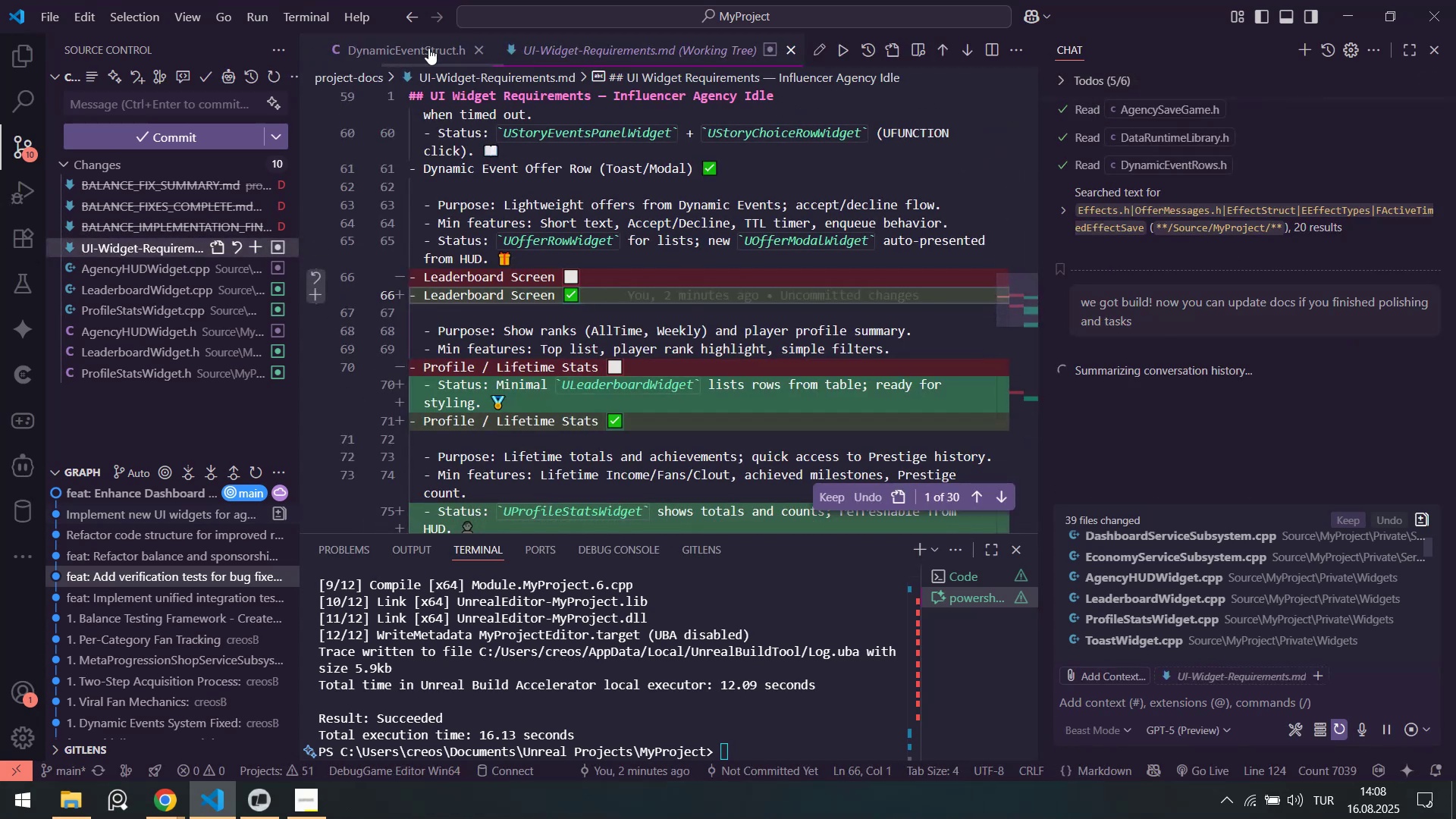 
middle_click([396, 49])
 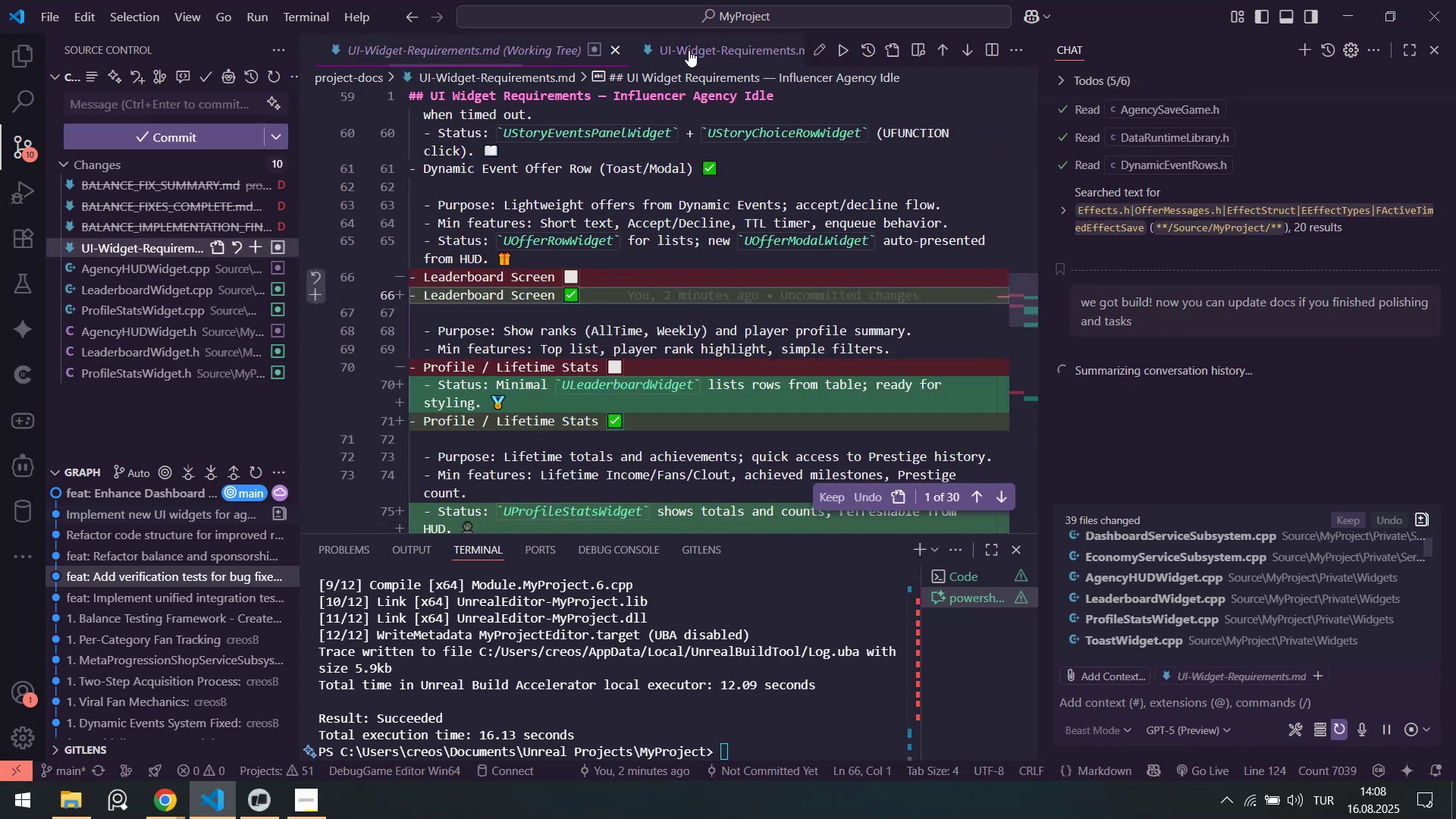 
middle_click([708, 49])
 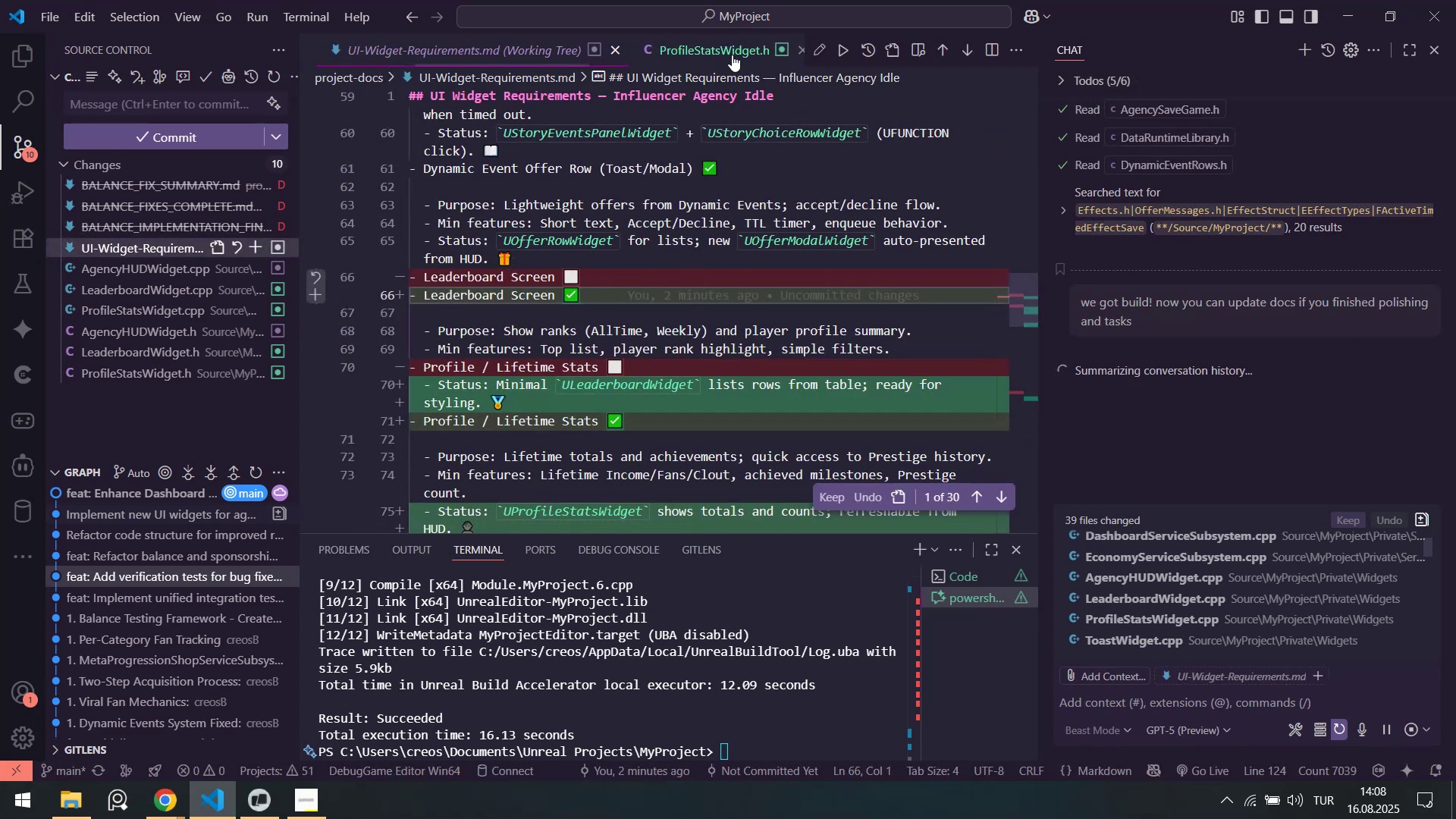 
double_click([732, 55])
 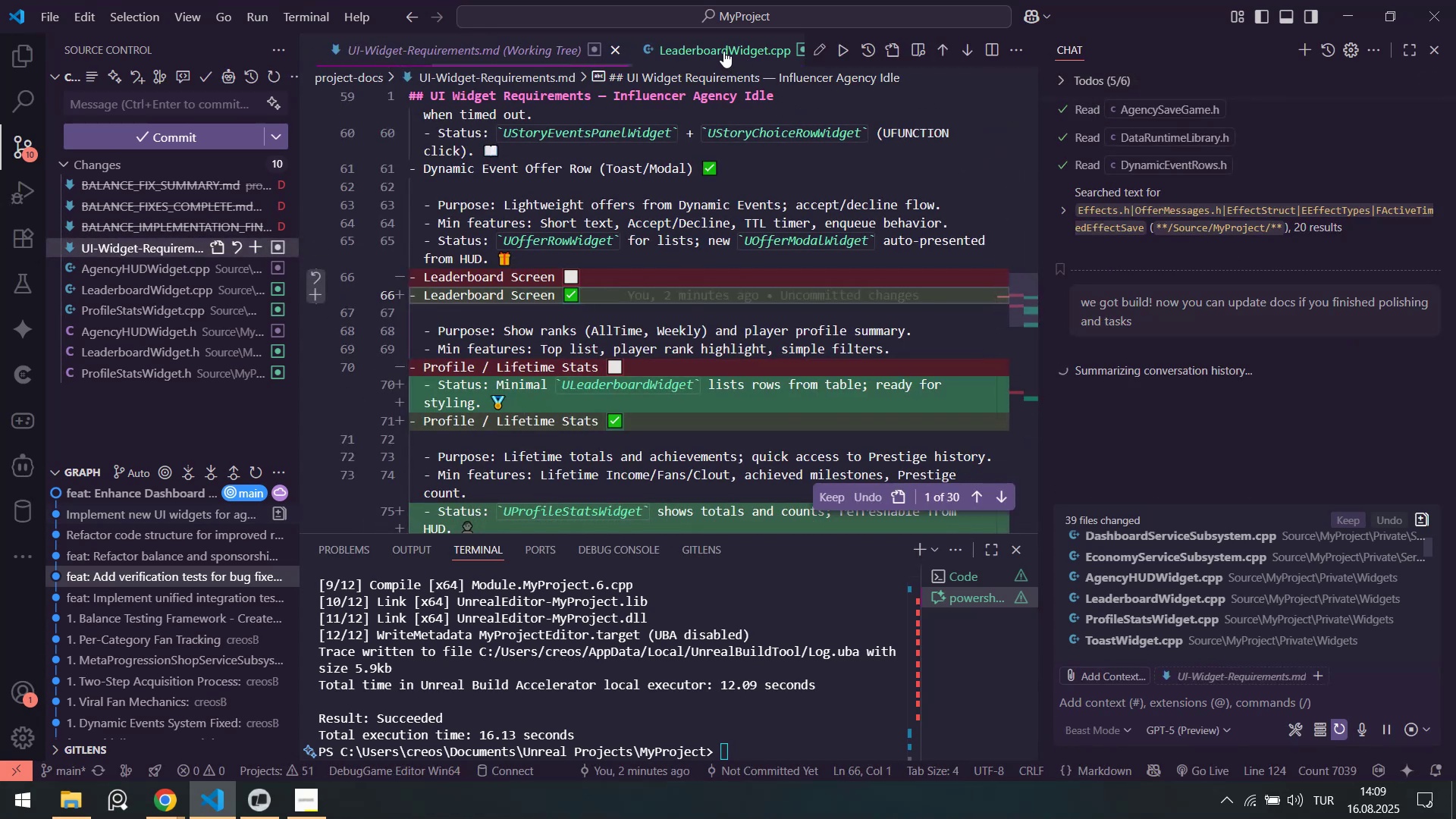 
double_click([730, 51])
 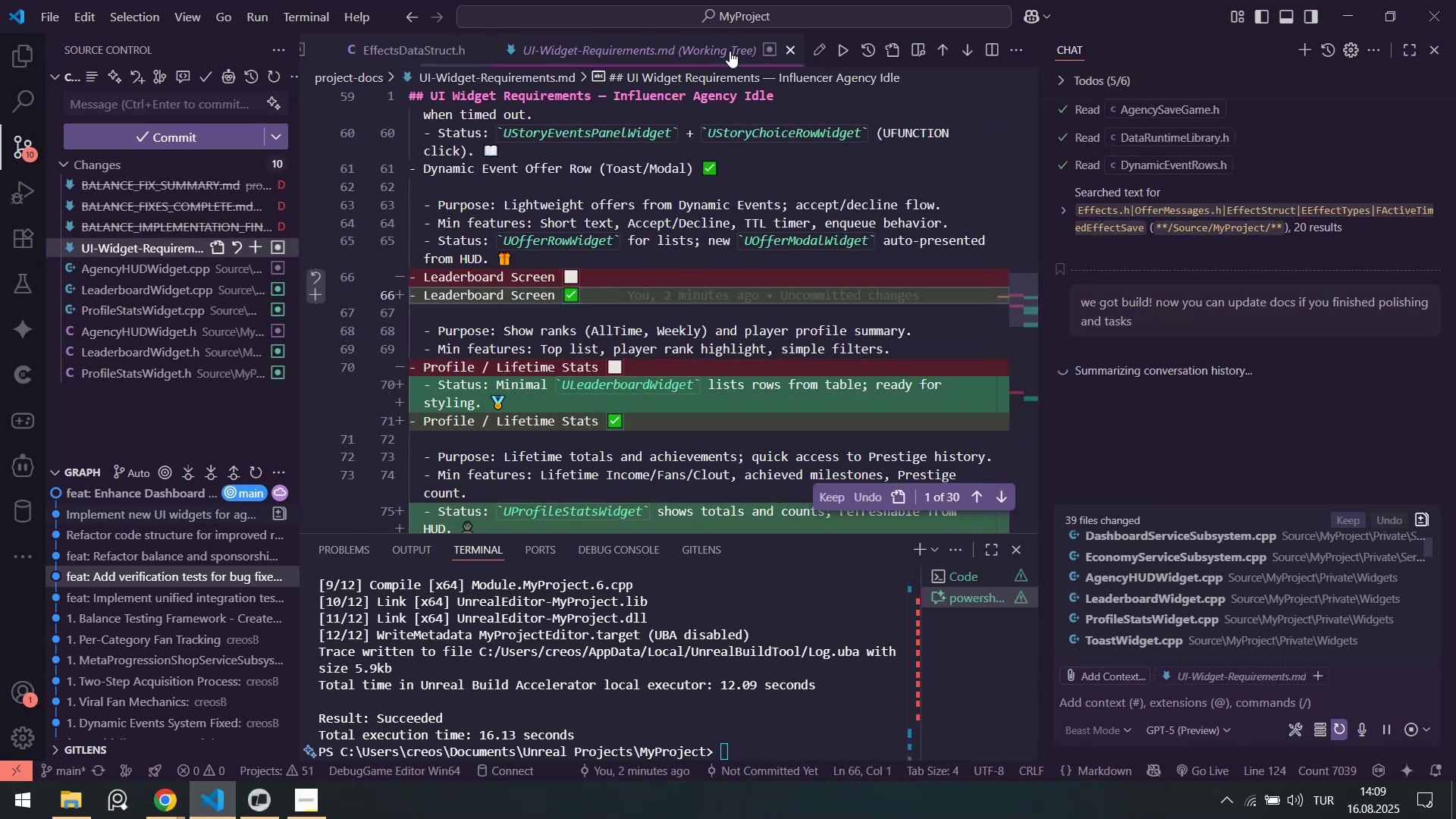 
double_click([730, 51])
 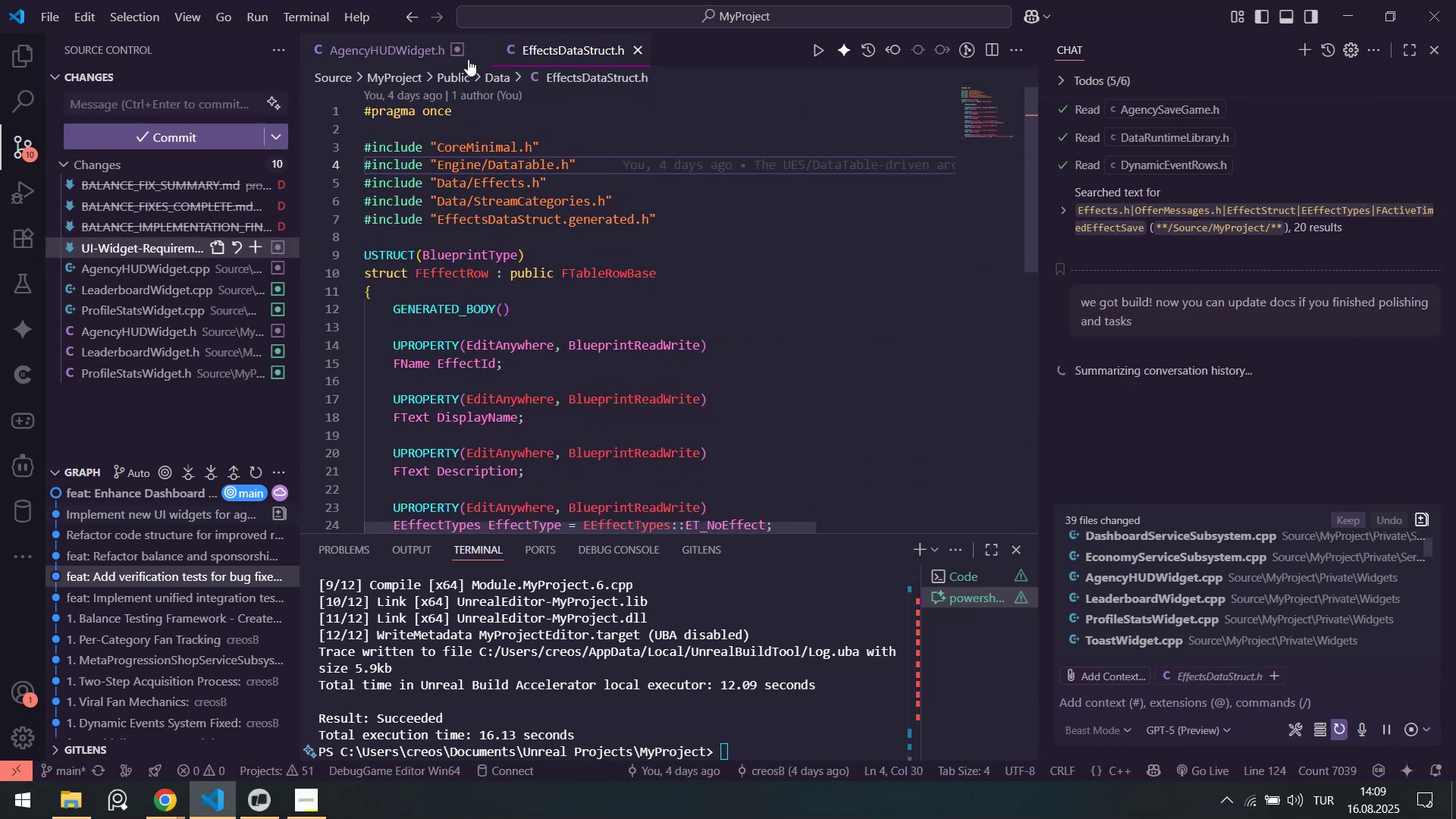 
double_click([397, 61])
 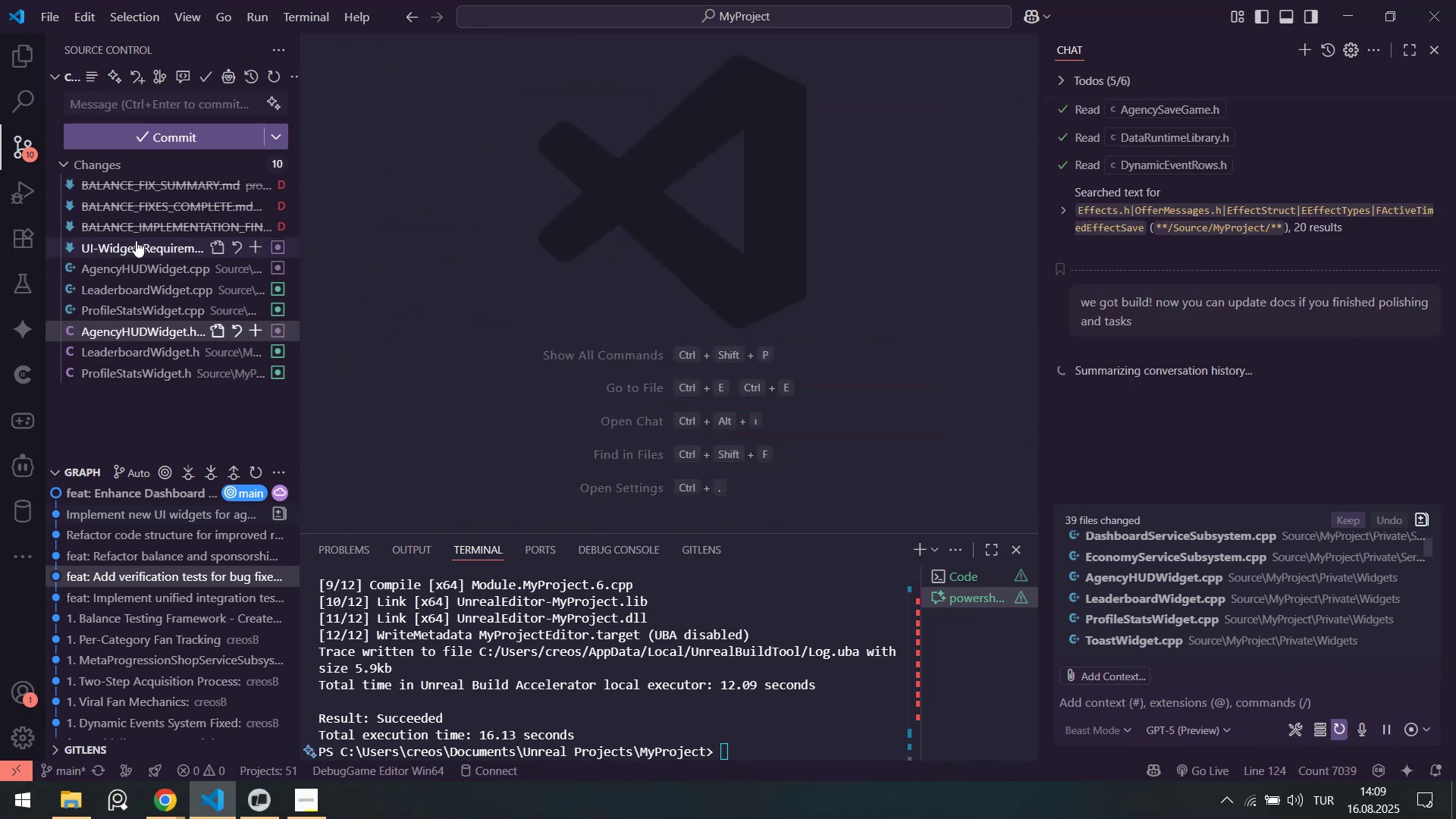 
left_click([136, 243])
 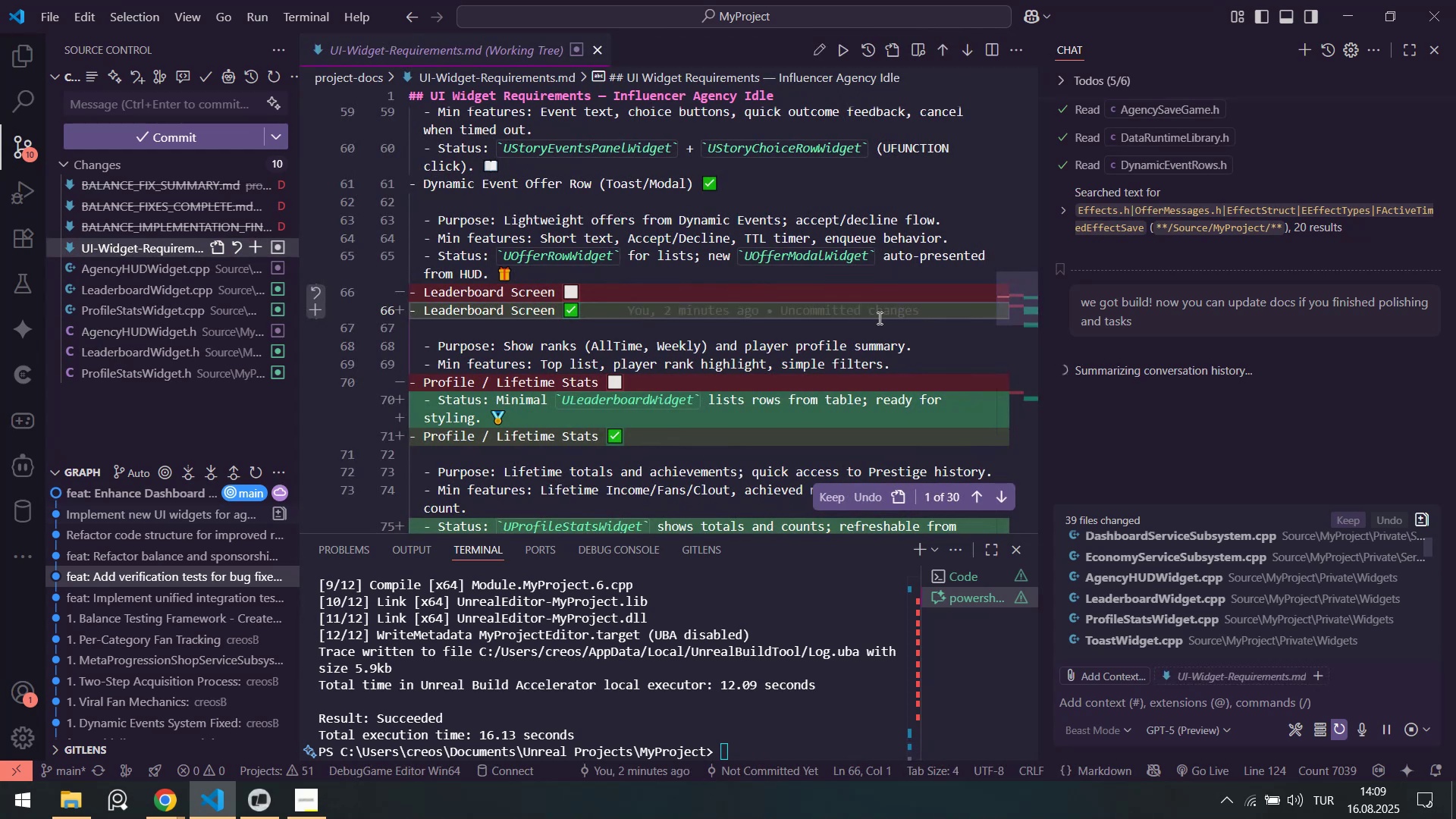 
scroll: coordinate [891, 347], scroll_direction: down, amount: 2.0
 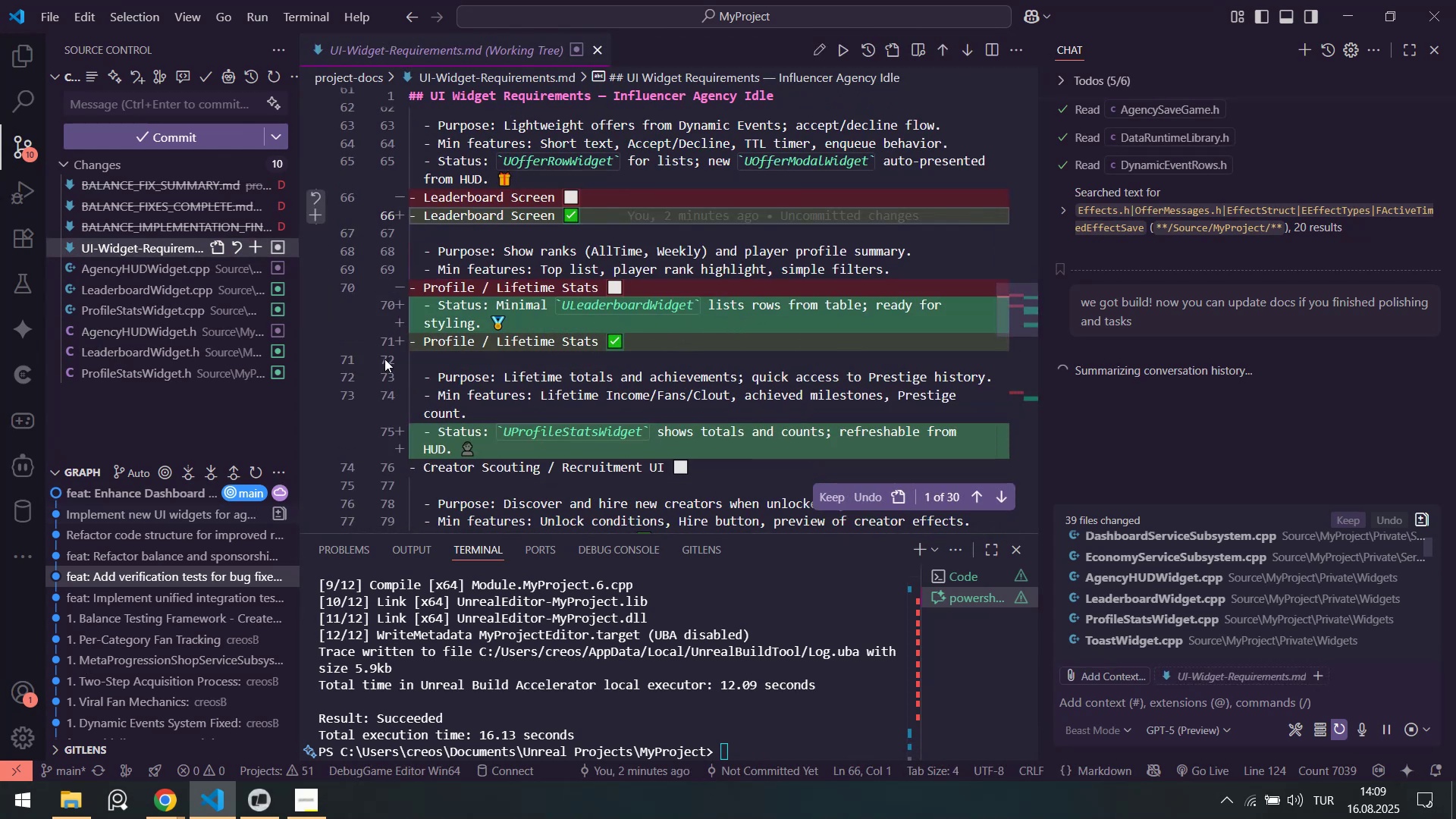 
left_click([139, 297])
 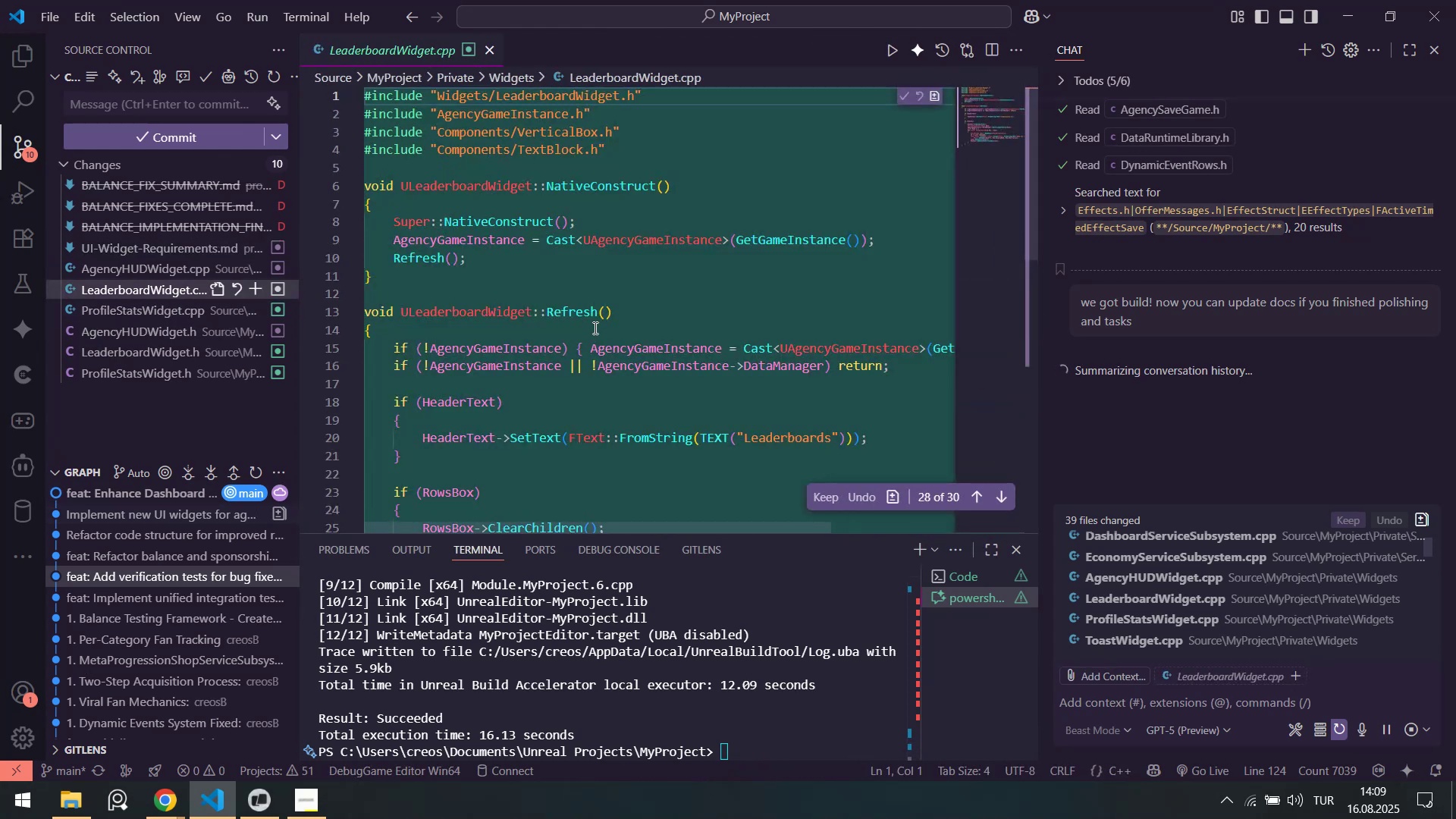 
scroll: coordinate [614, 306], scroll_direction: down, amount: 10.0
 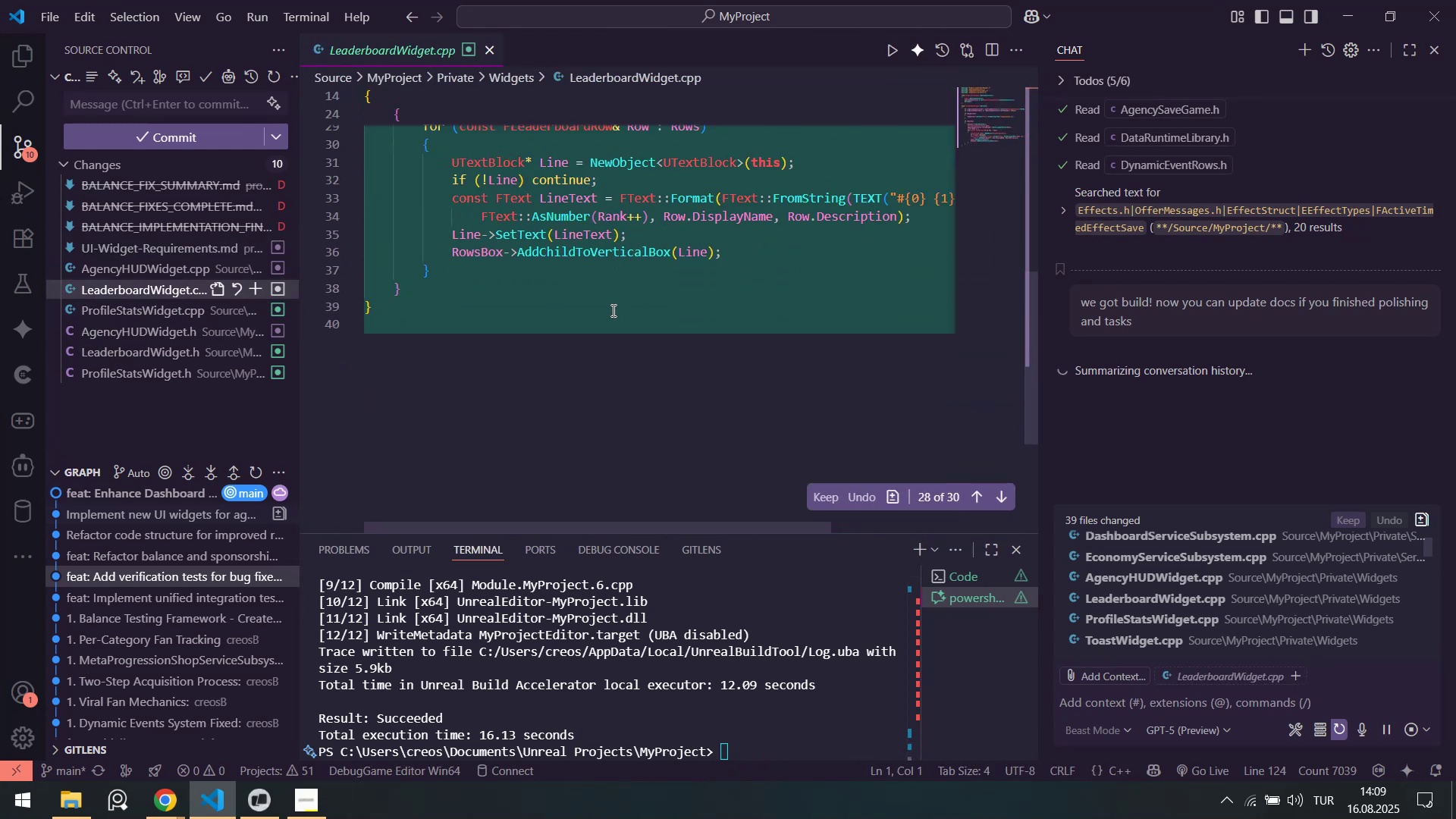 
scroll: coordinate [610, 315], scroll_direction: up, amount: 4.0
 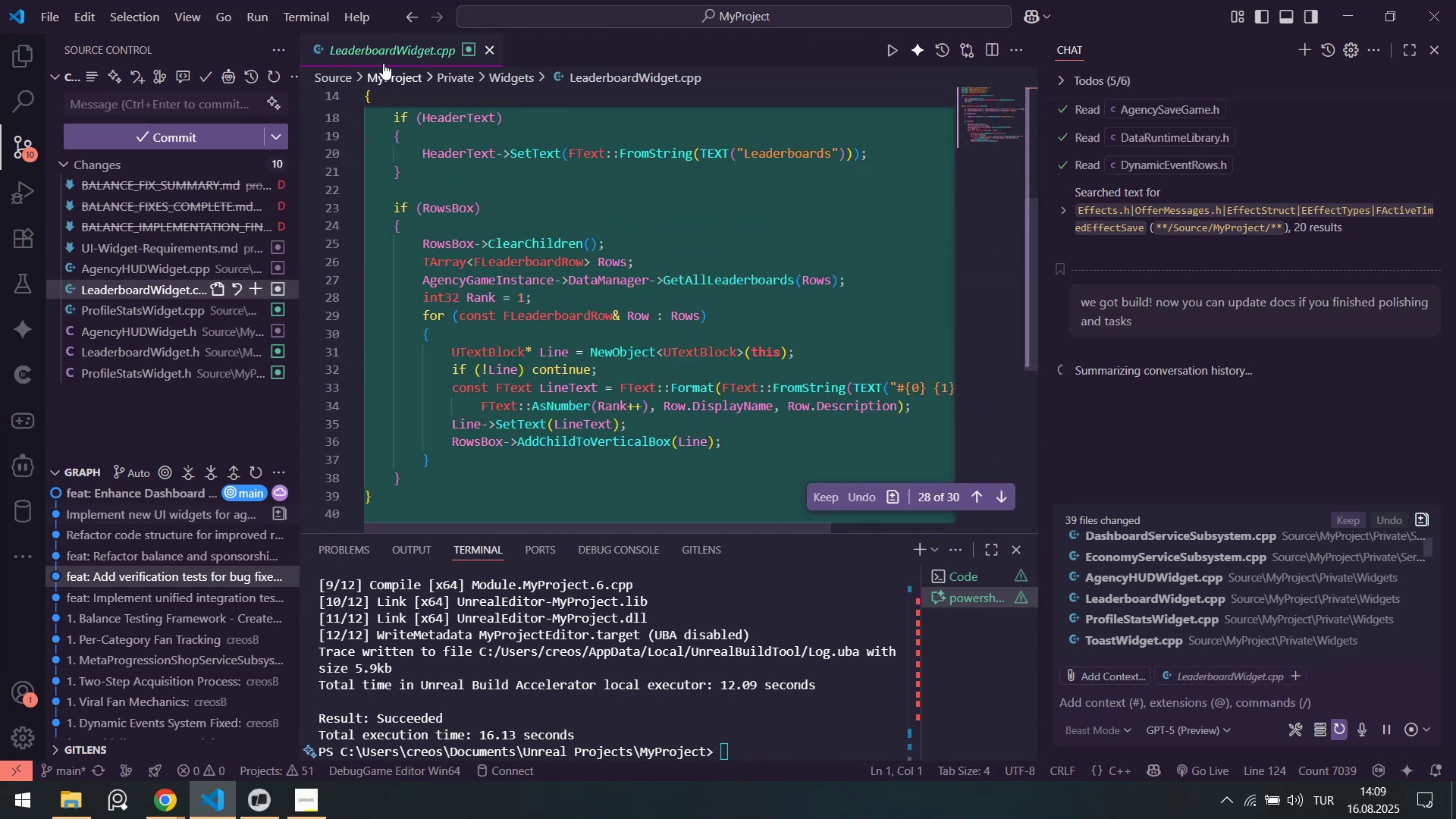 
middle_click([391, 56])
 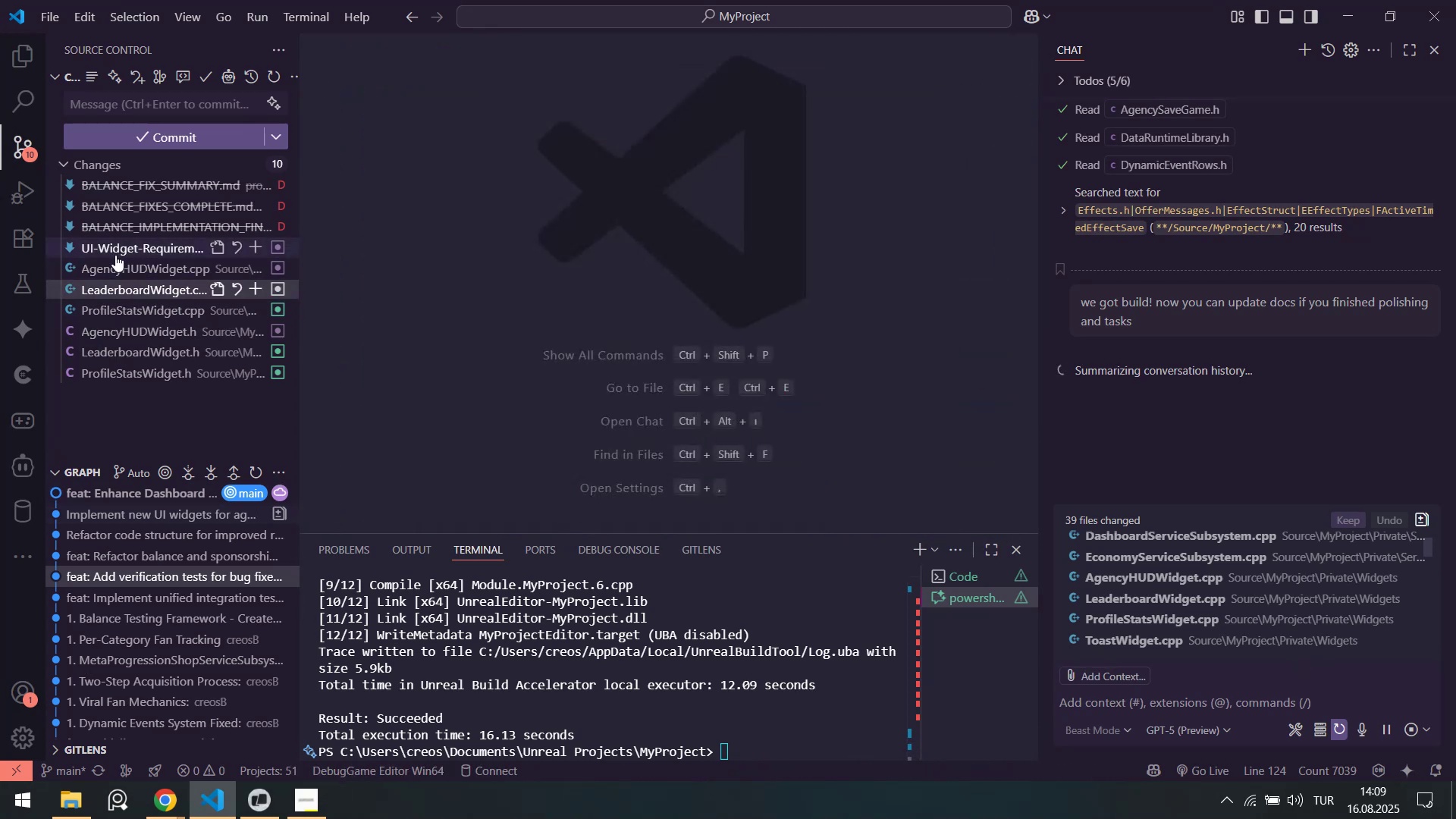 
left_click([115, 255])
 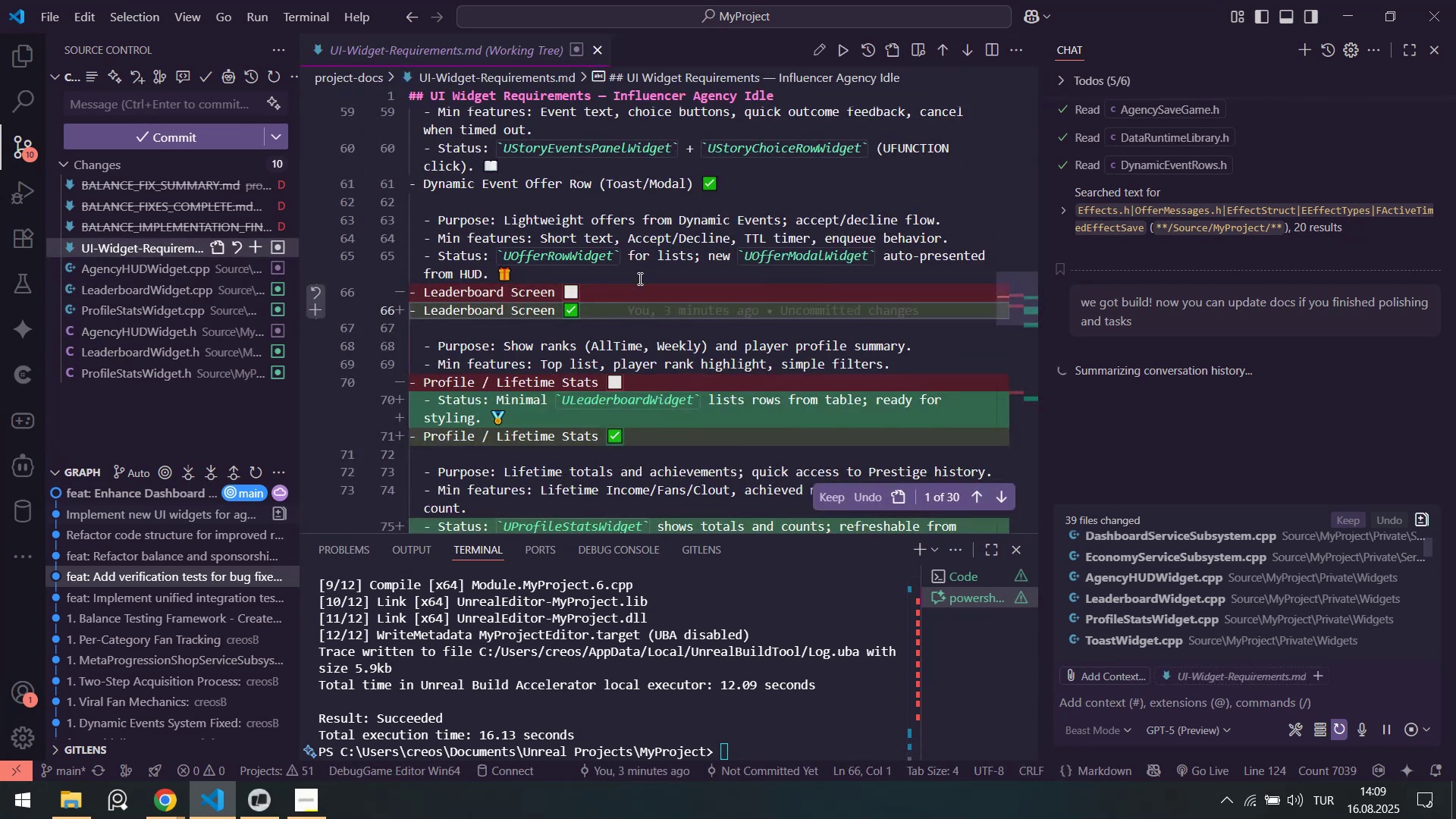 
scroll: coordinate [695, 294], scroll_direction: down, amount: 3.0
 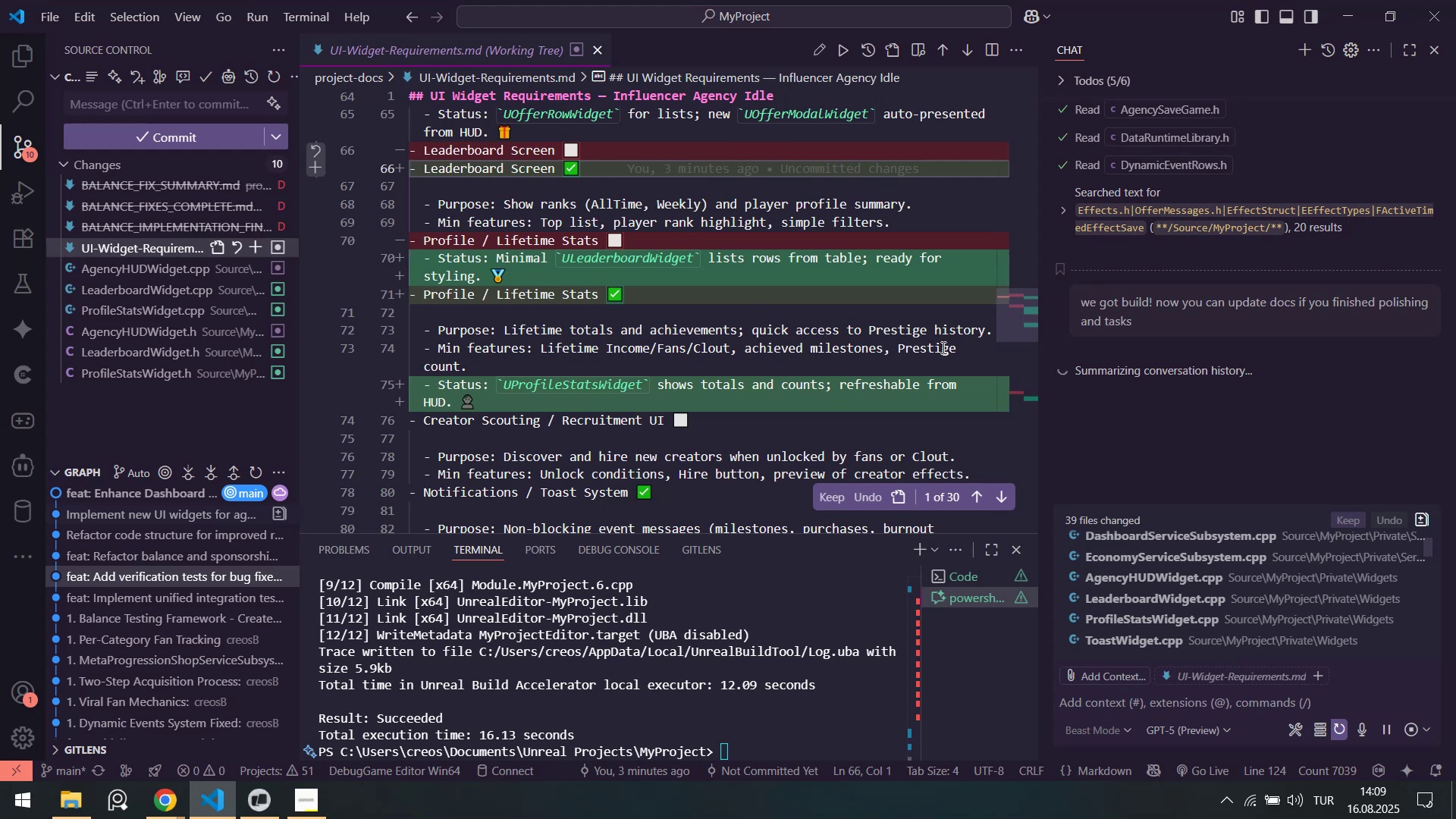 
left_click_drag(start_coordinate=[1023, 334], to_coordinate=[1027, 282])
 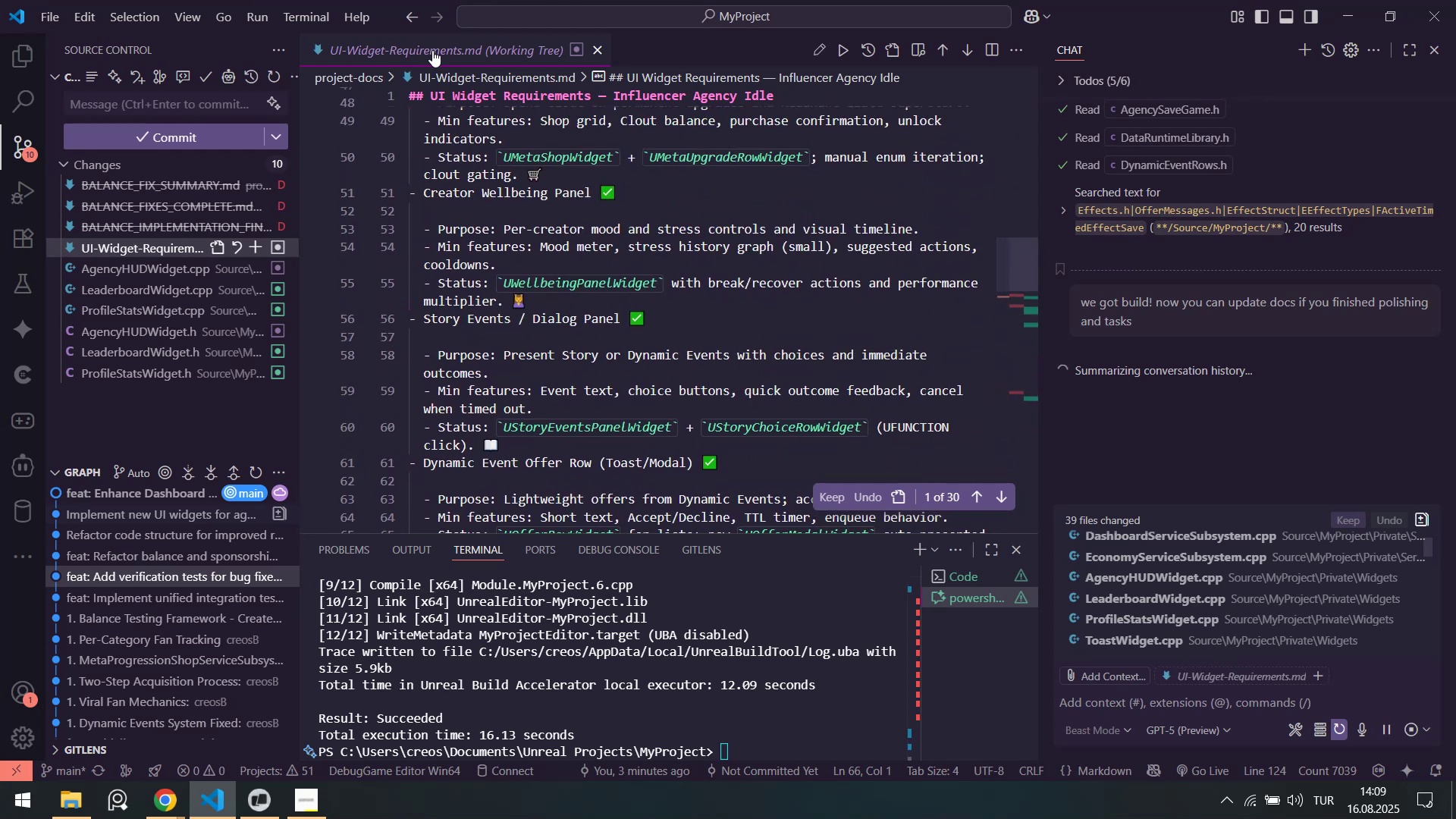 
middle_click([432, 50])
 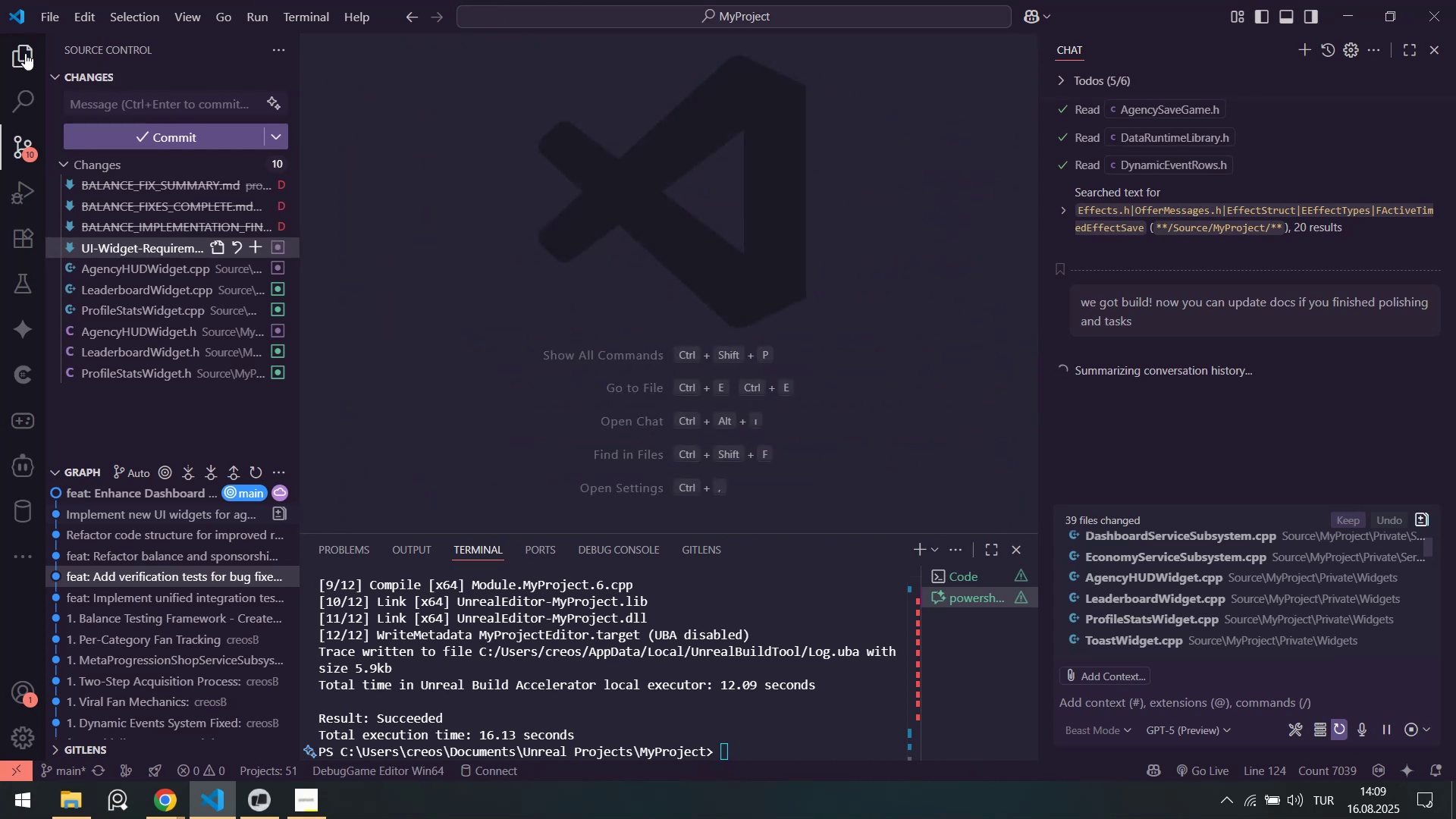 
scroll: coordinate [182, 370], scroll_direction: up, amount: 8.0
 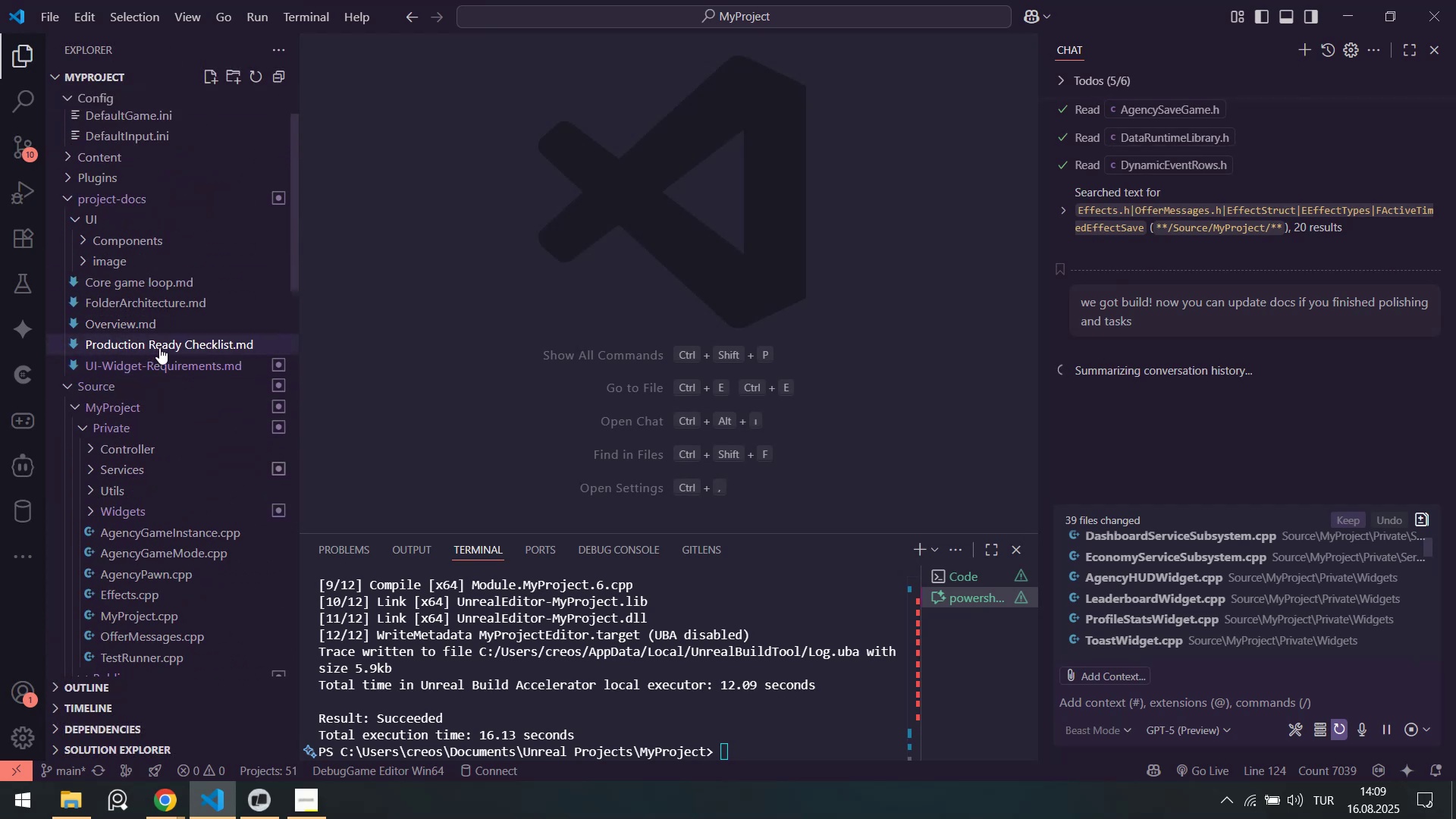 
left_click([162, 366])
 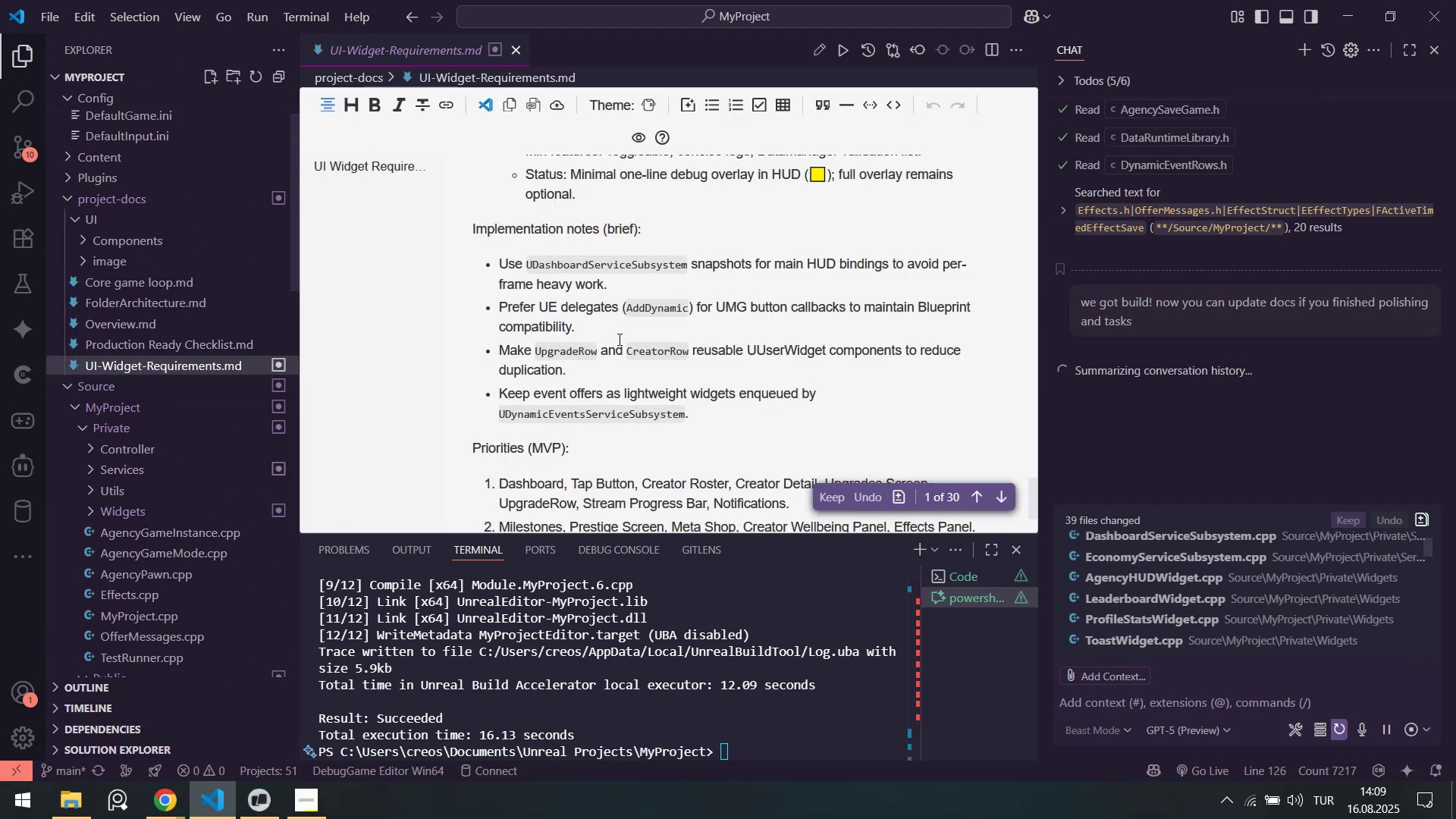 
scroll: coordinate [665, 320], scroll_direction: up, amount: 6.0
 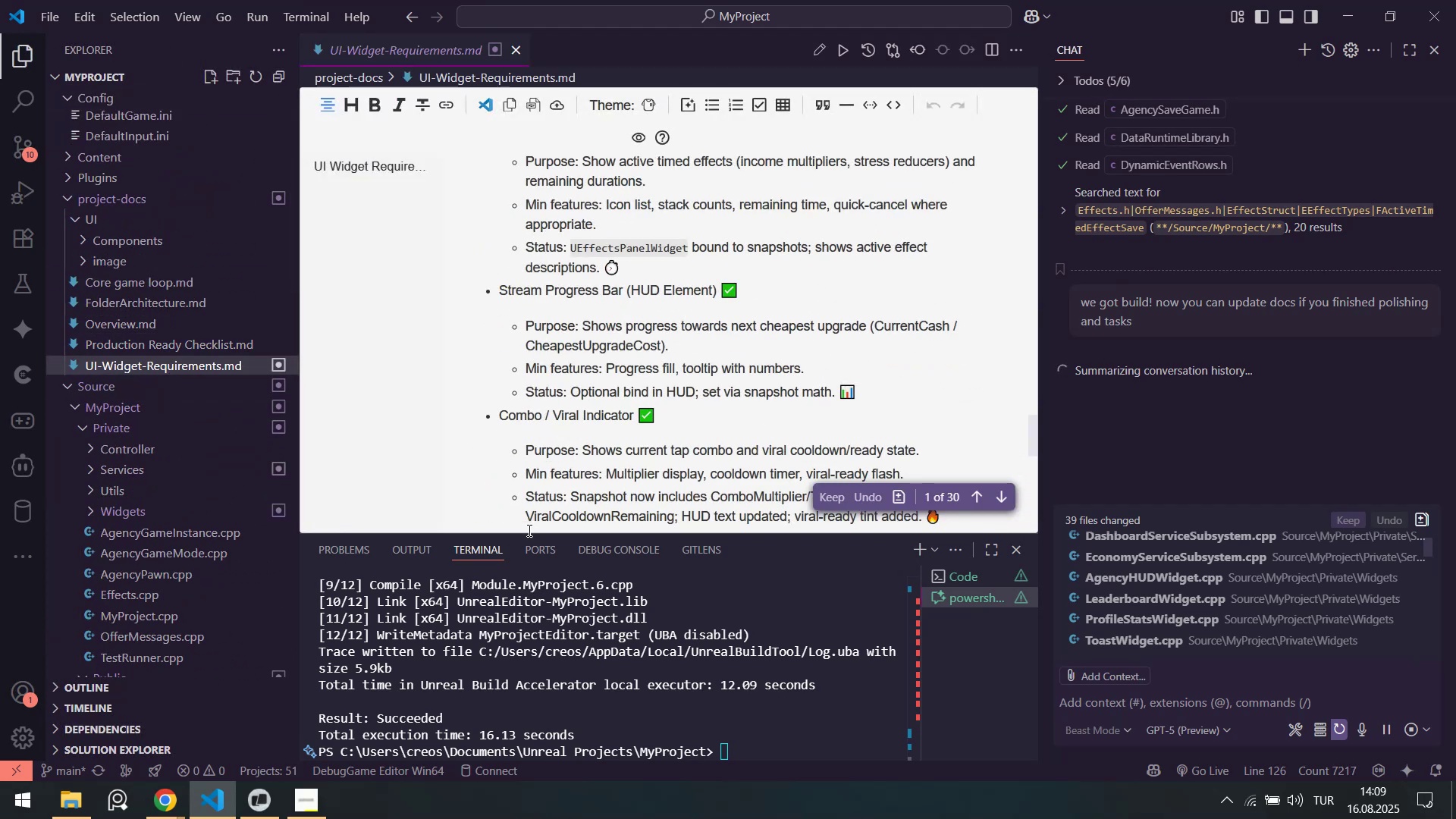 
left_click_drag(start_coordinate=[526, 533], to_coordinate=[506, 667])
 